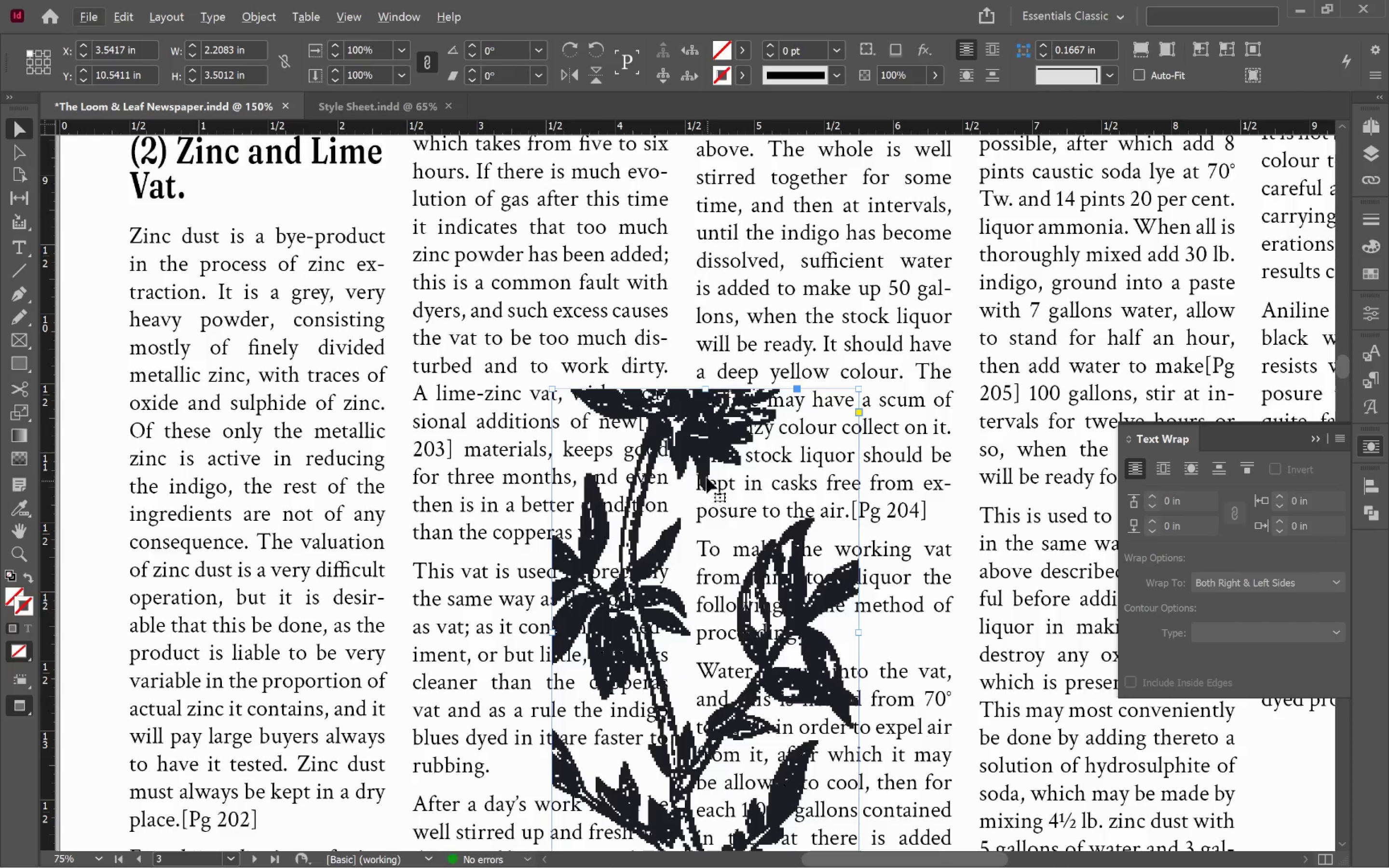 
left_click_drag(start_coordinate=[704, 470], to_coordinate=[676, 469])
 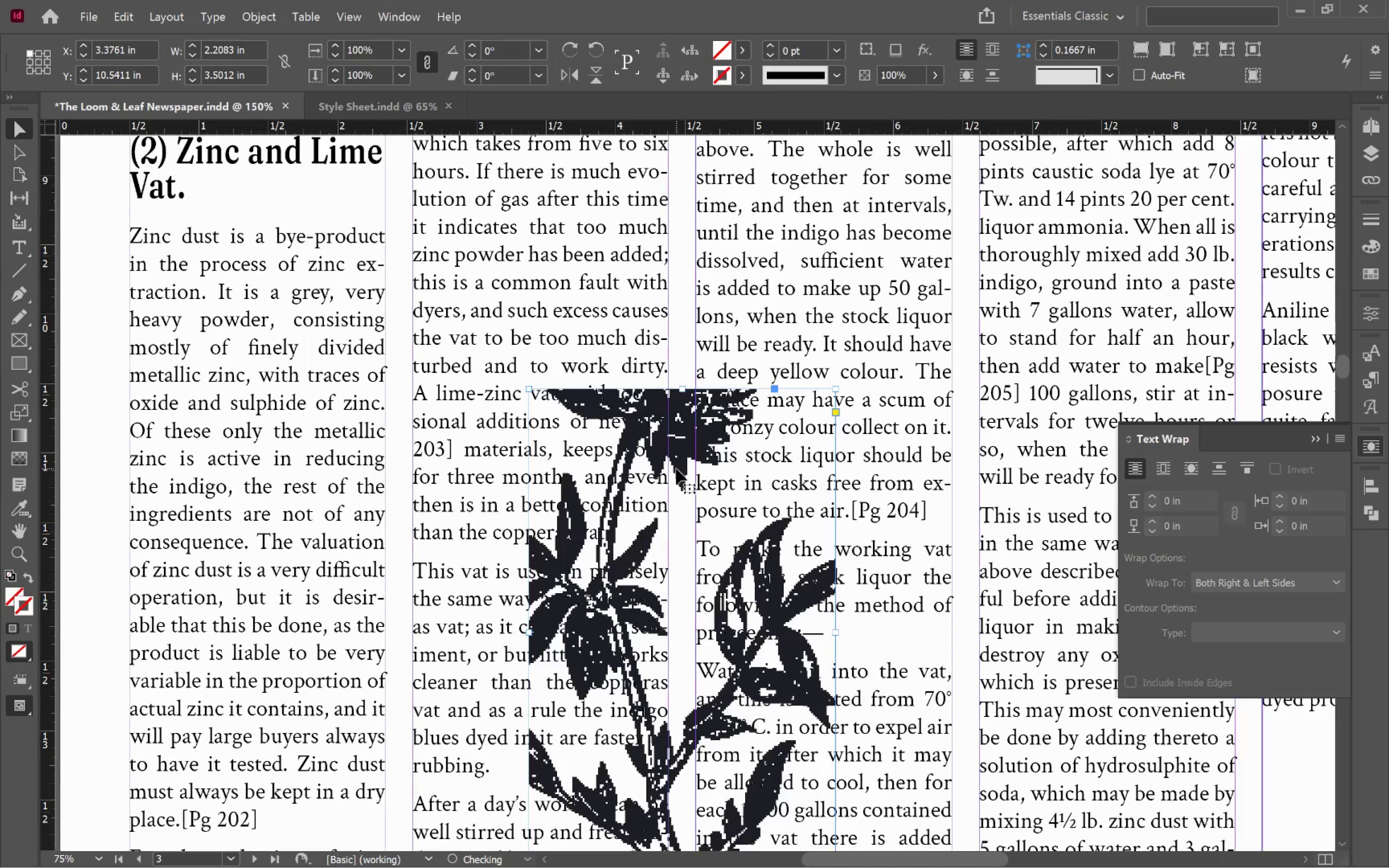 
hold_key(key=ShiftLeft, duration=2.25)
 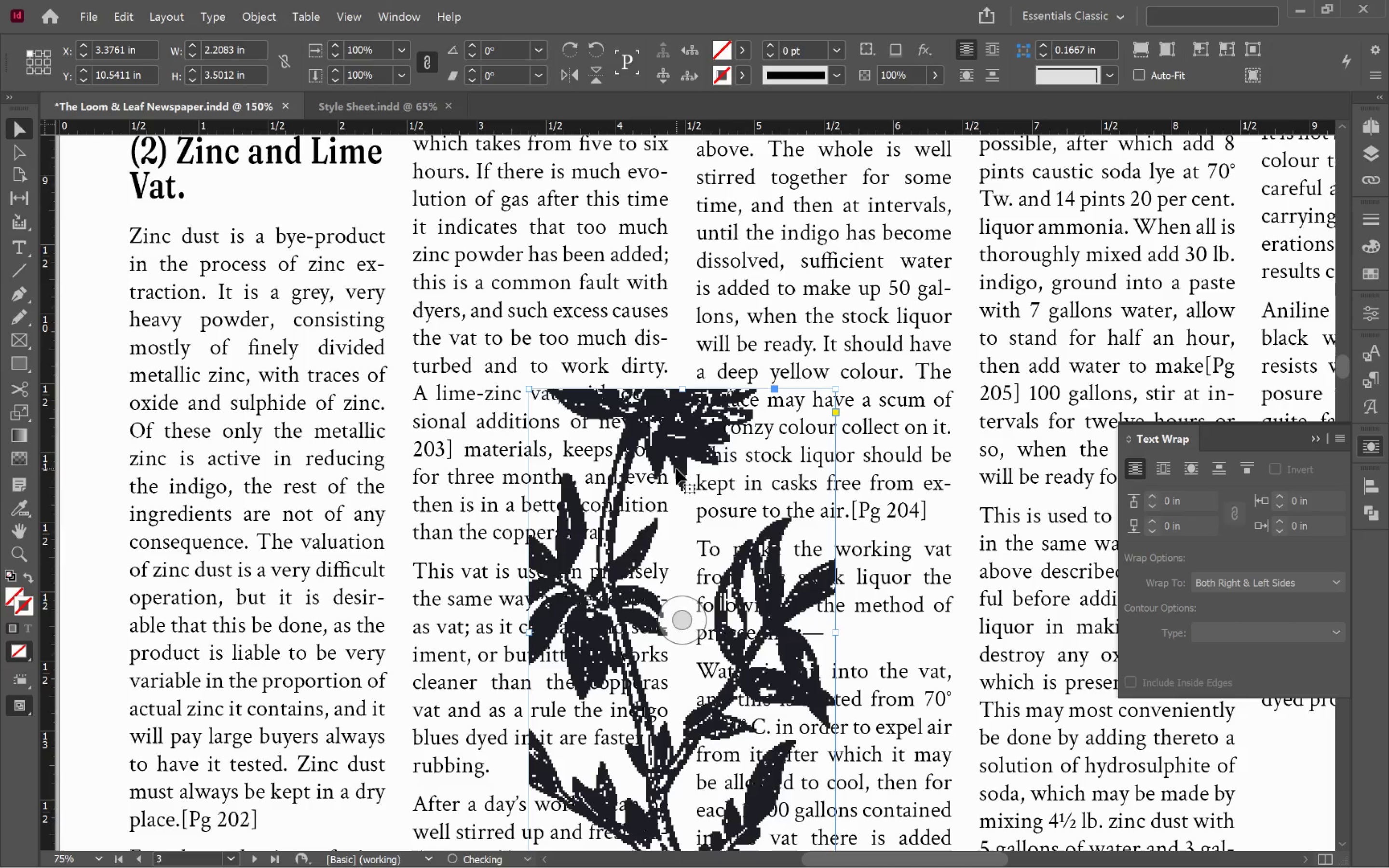 
key(W)
 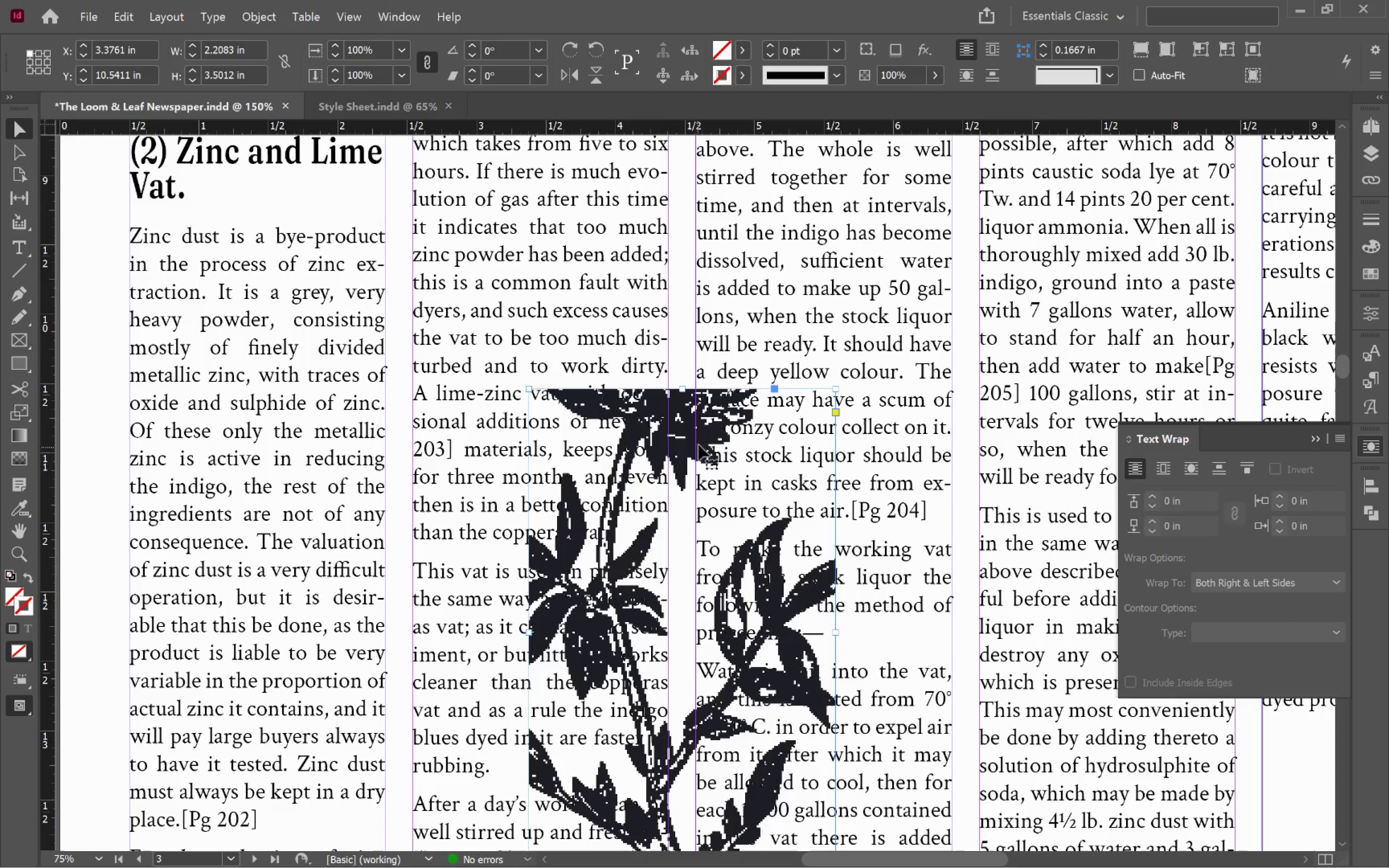 
left_click_drag(start_coordinate=[673, 443], to_coordinate=[678, 446])
 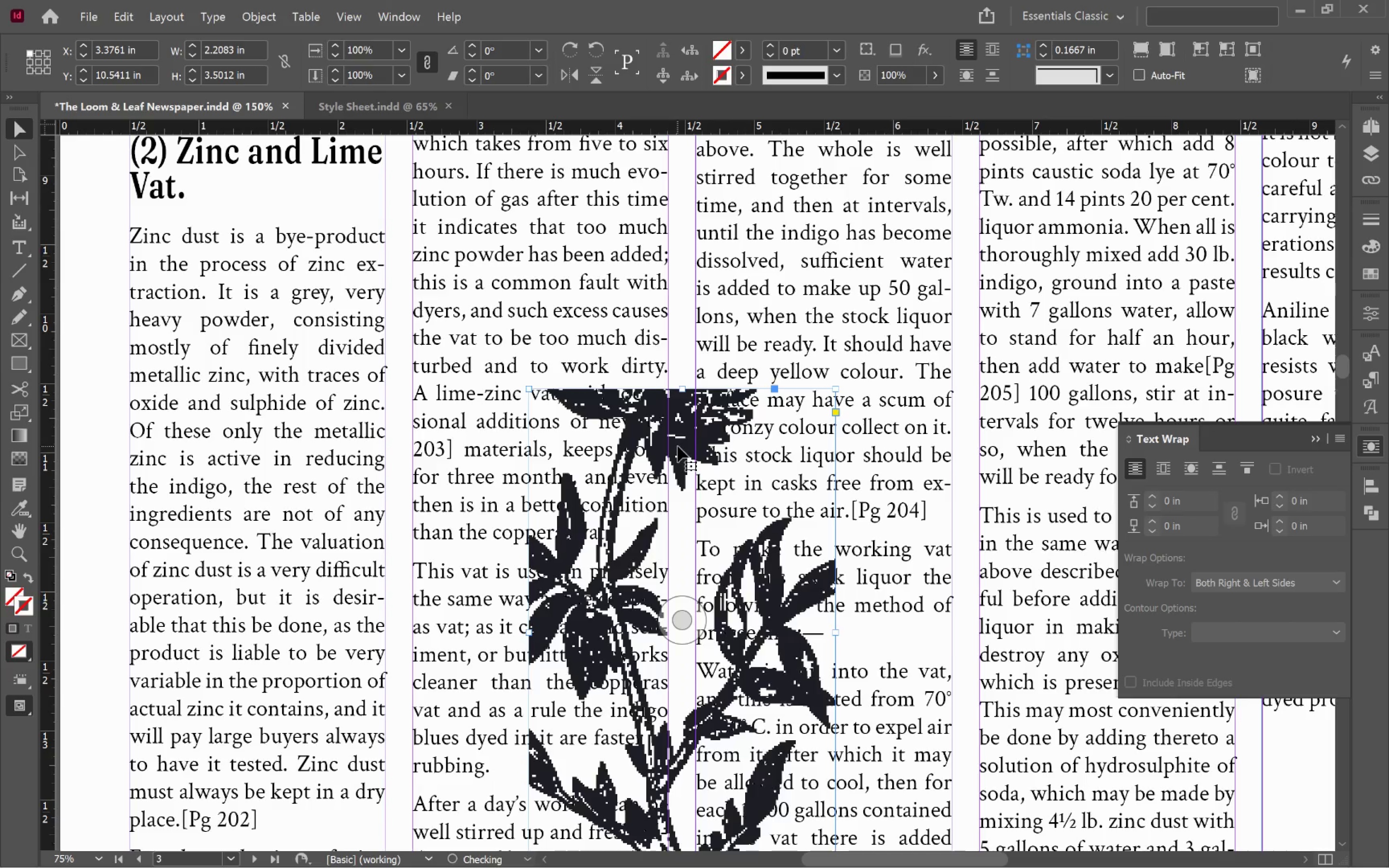 
hold_key(key=ShiftLeft, duration=2.37)
 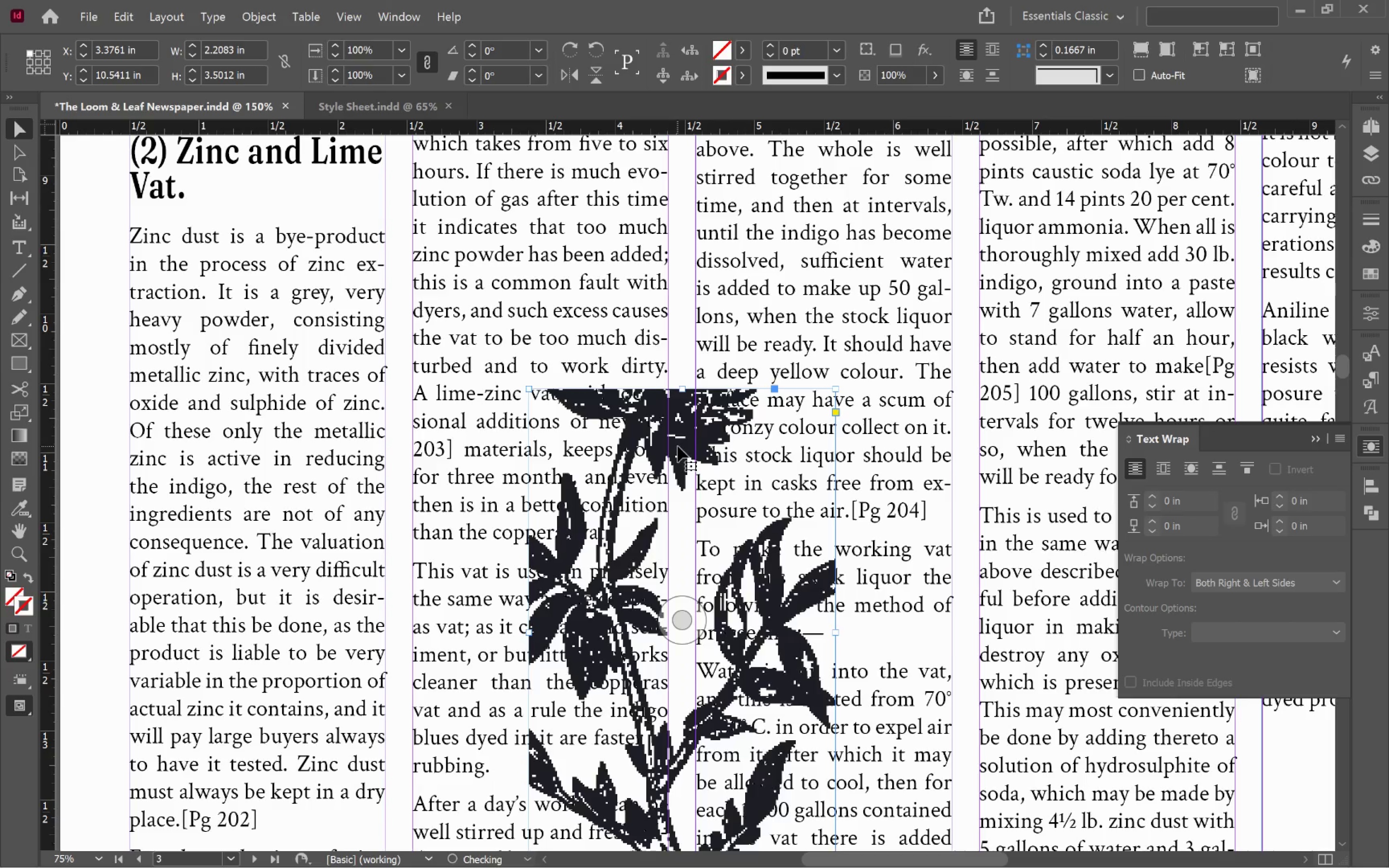 
key(Alt+Control+Shift+C)
 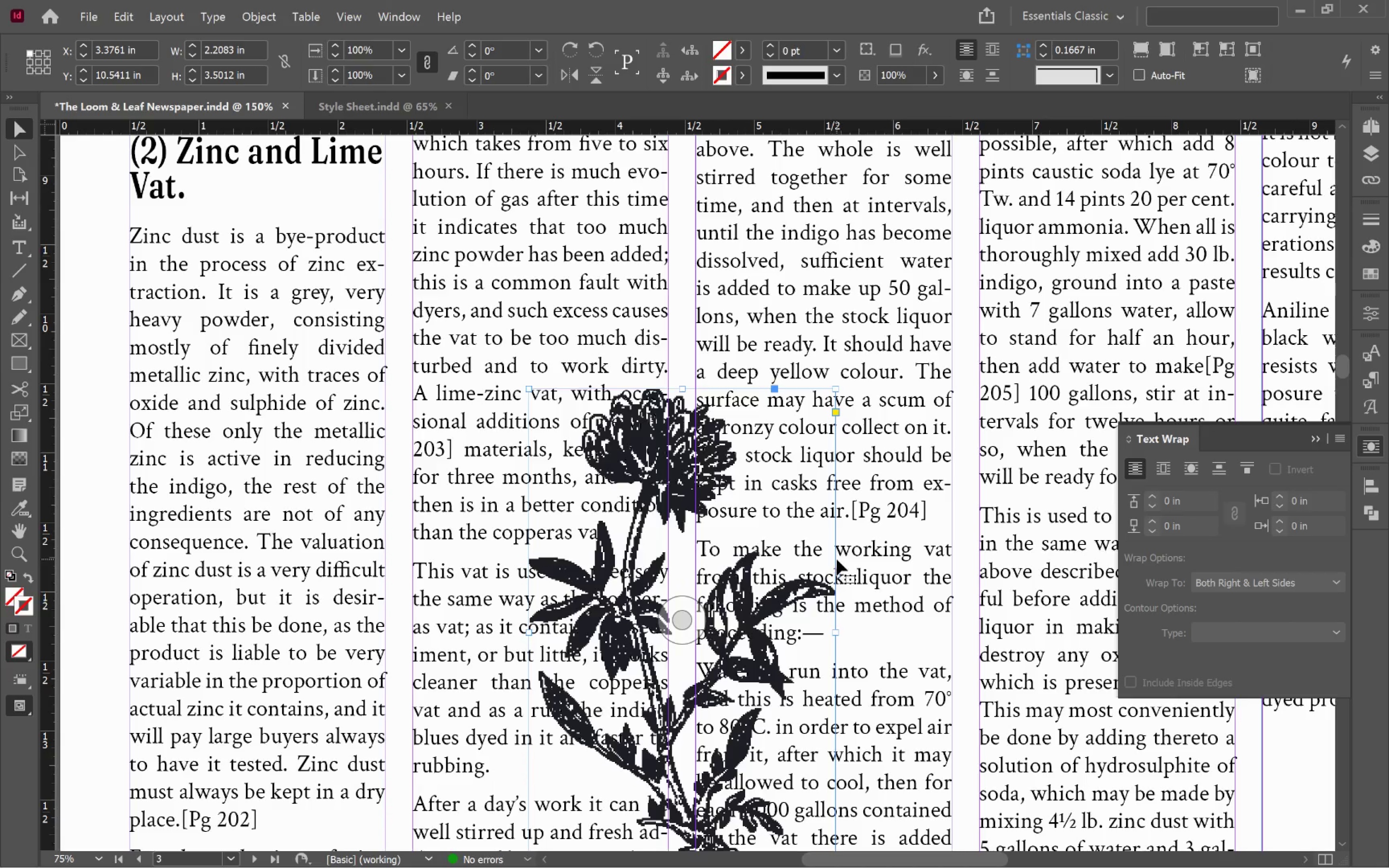 
hold_key(key=AltLeft, duration=0.59)
 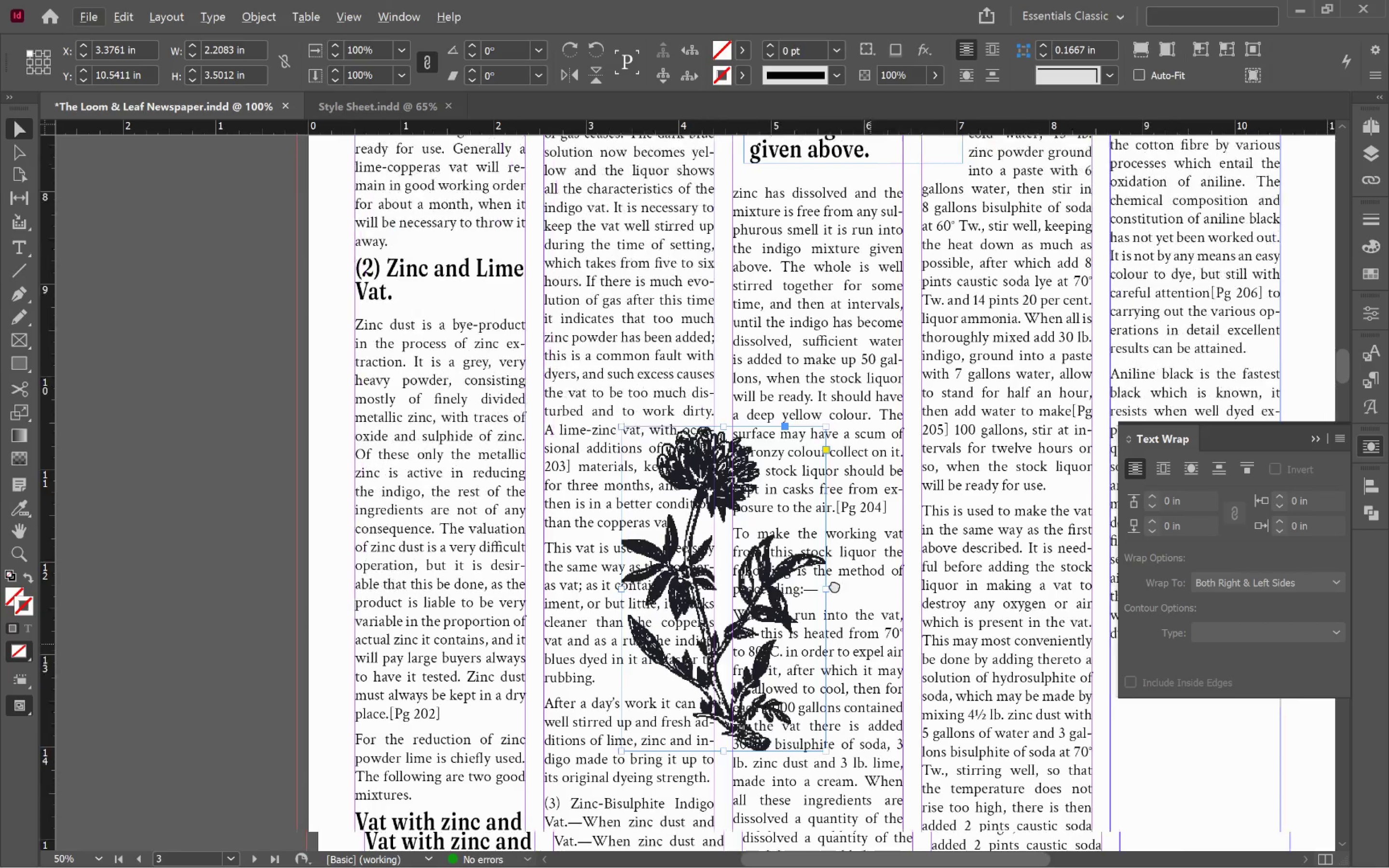 
hold_key(key=Space, duration=1.21)
 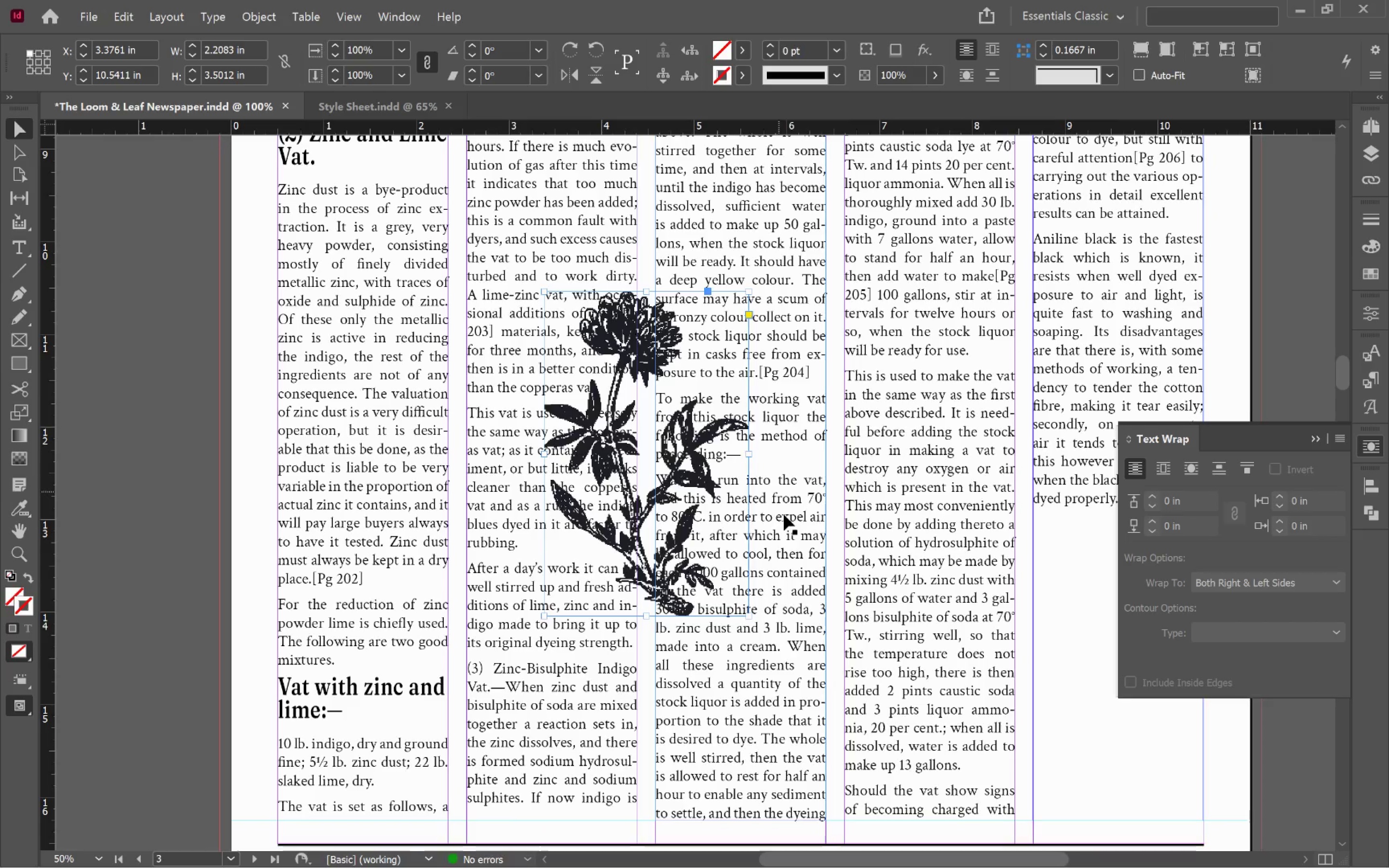 
left_click_drag(start_coordinate=[864, 631], to_coordinate=[776, 476])
 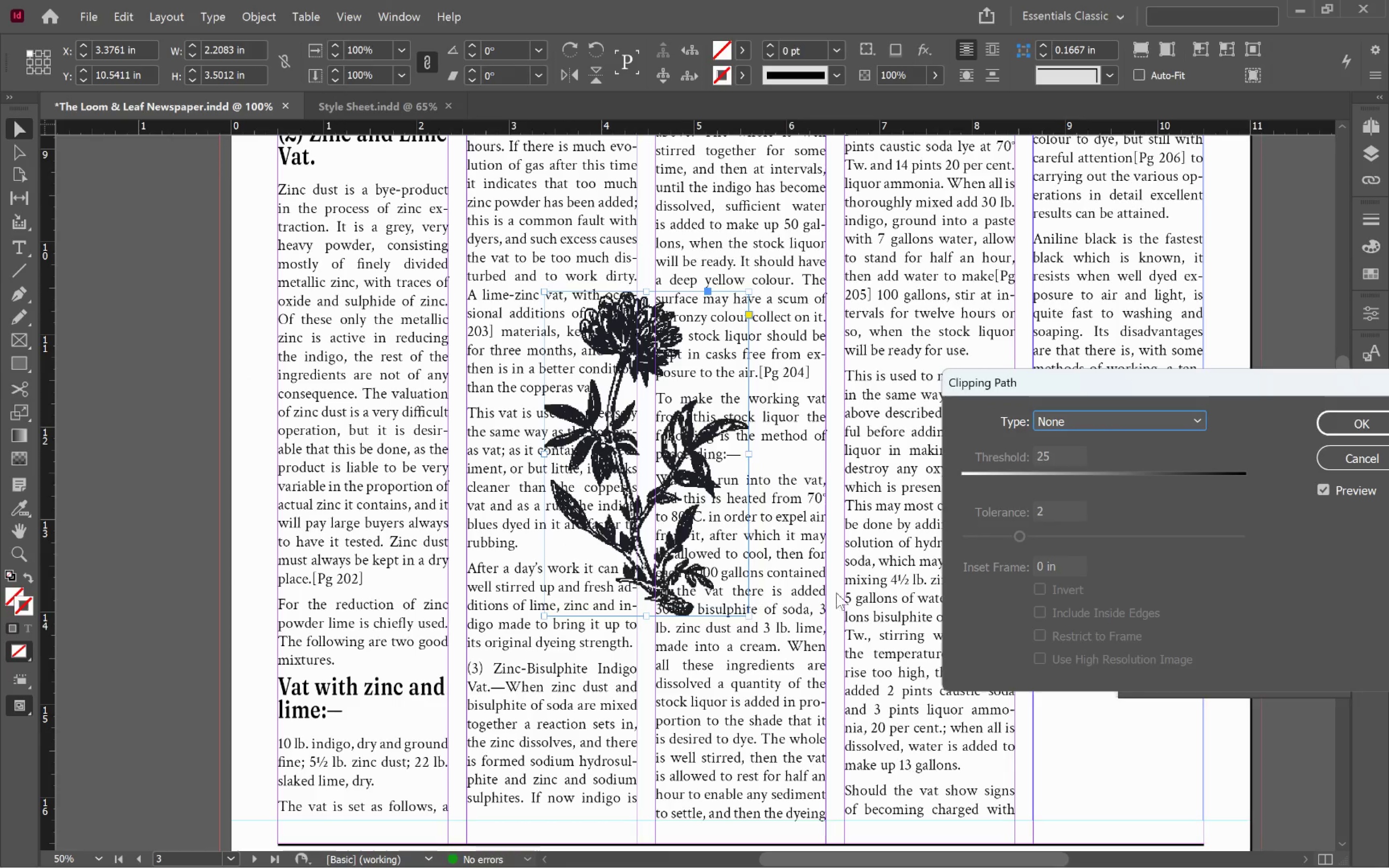 
scroll: coordinate [837, 559], scroll_direction: down, amount: 2.0
 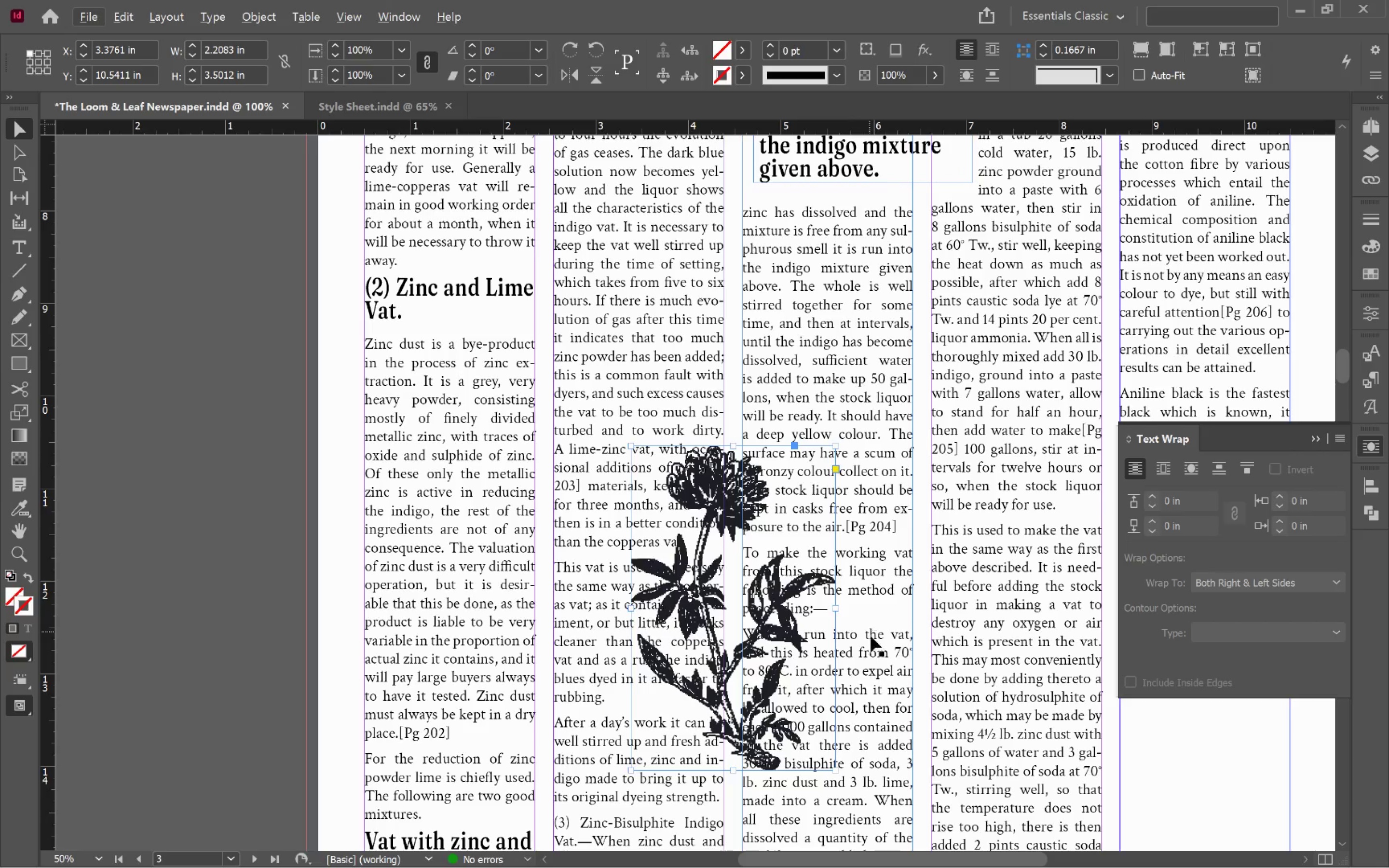 
wait(7.49)
 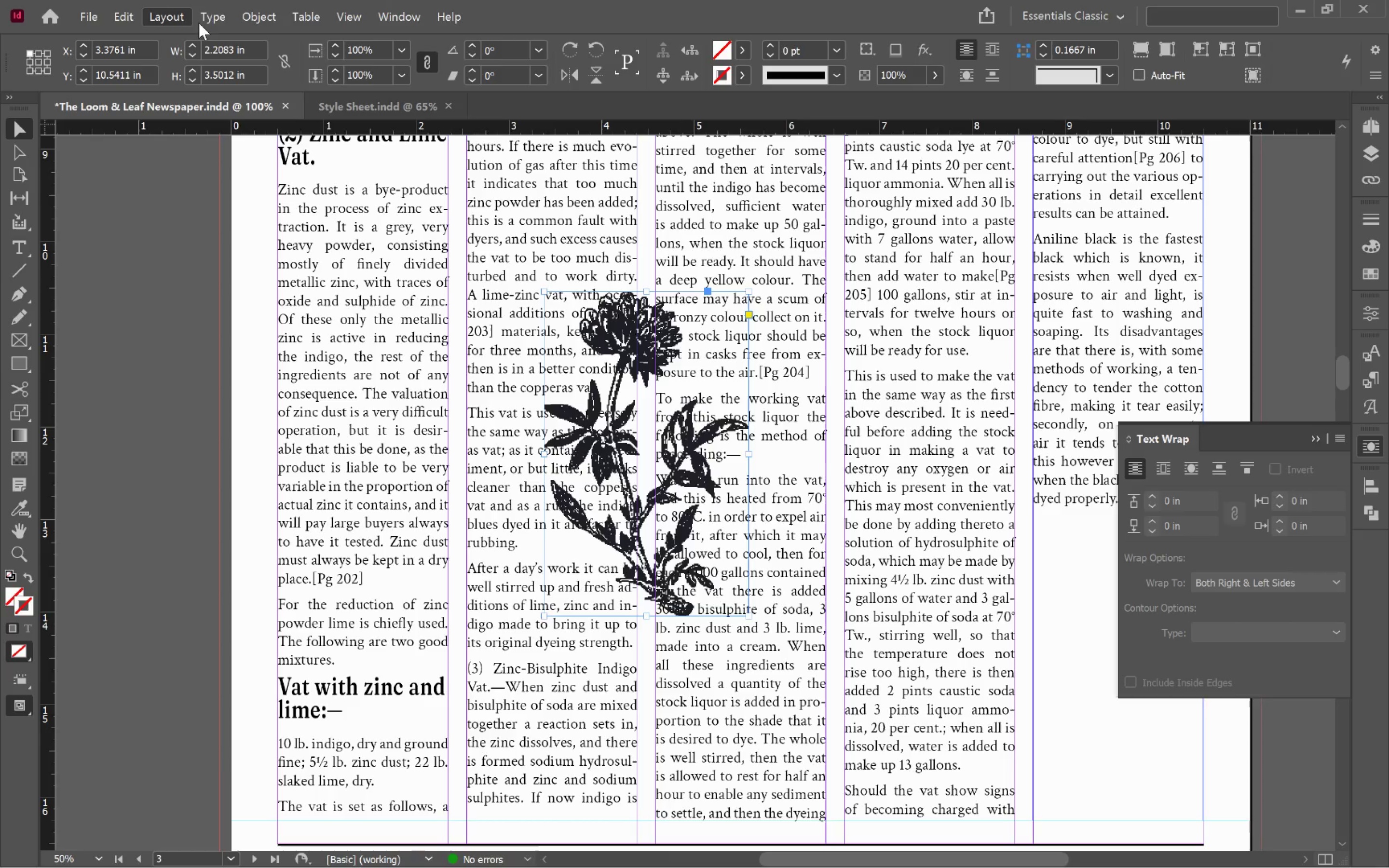 
left_click([1145, 457])
 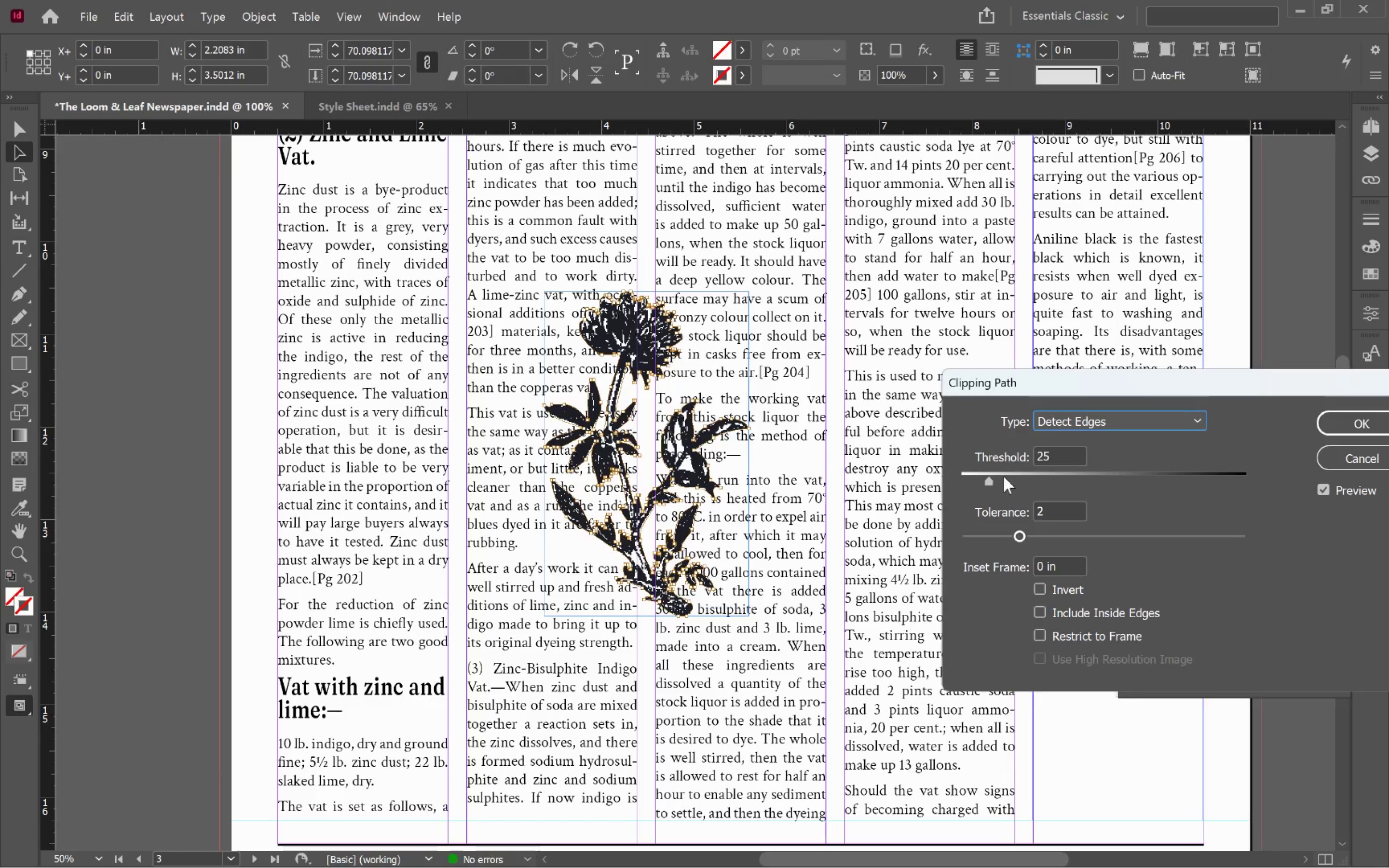 
left_click_drag(start_coordinate=[991, 480], to_coordinate=[994, 480])
 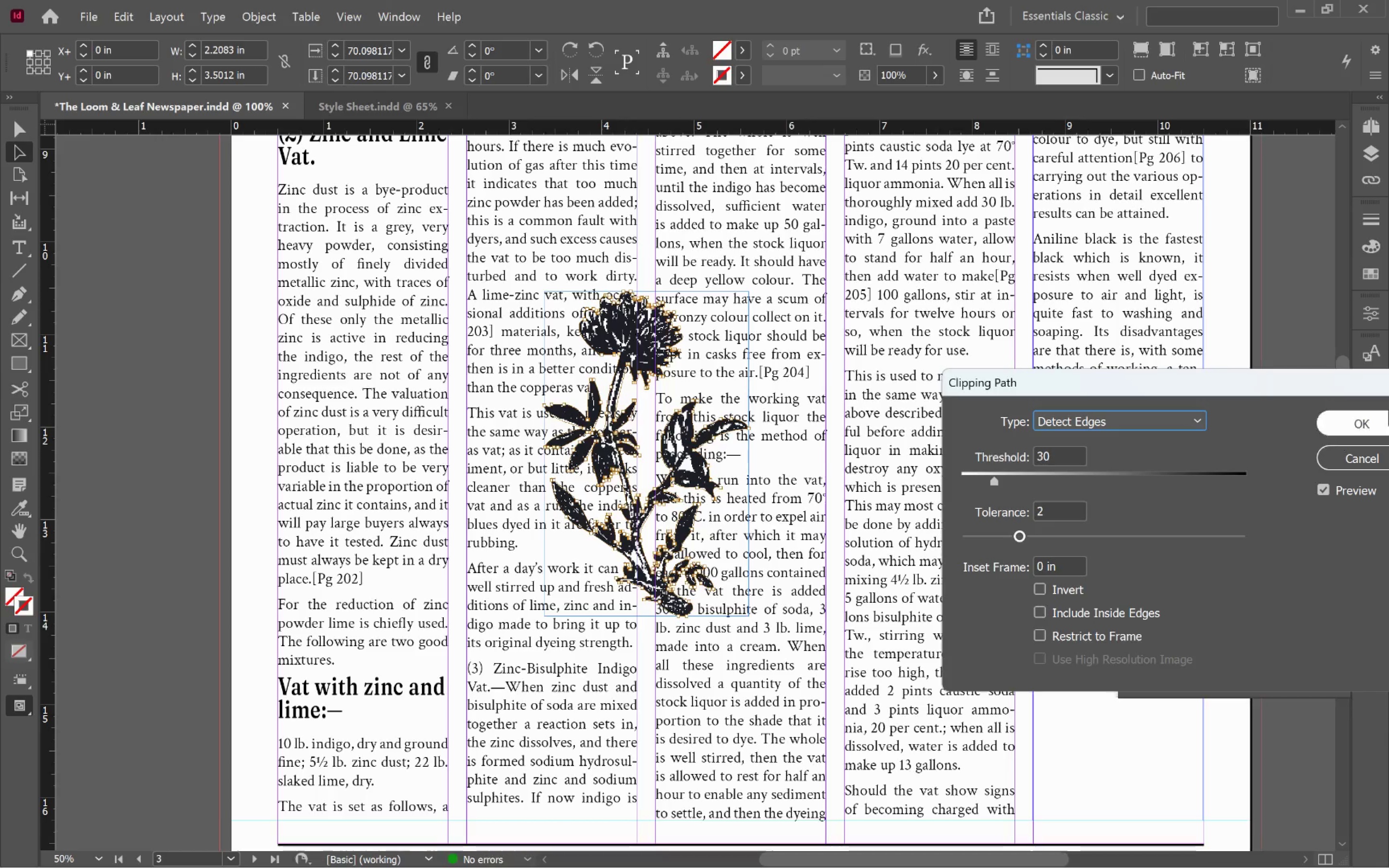 
left_click([1381, 418])
 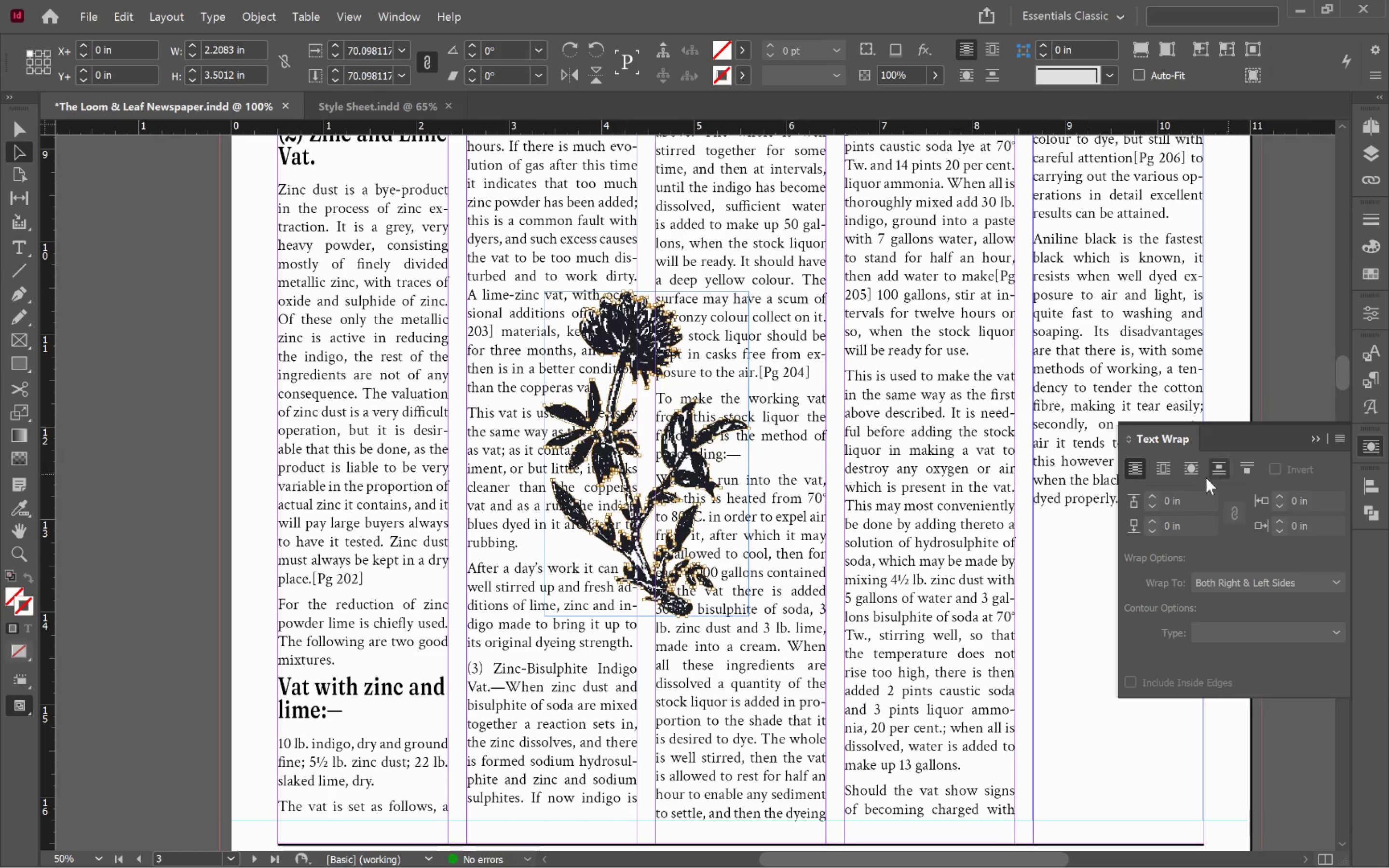 
left_click([1187, 469])
 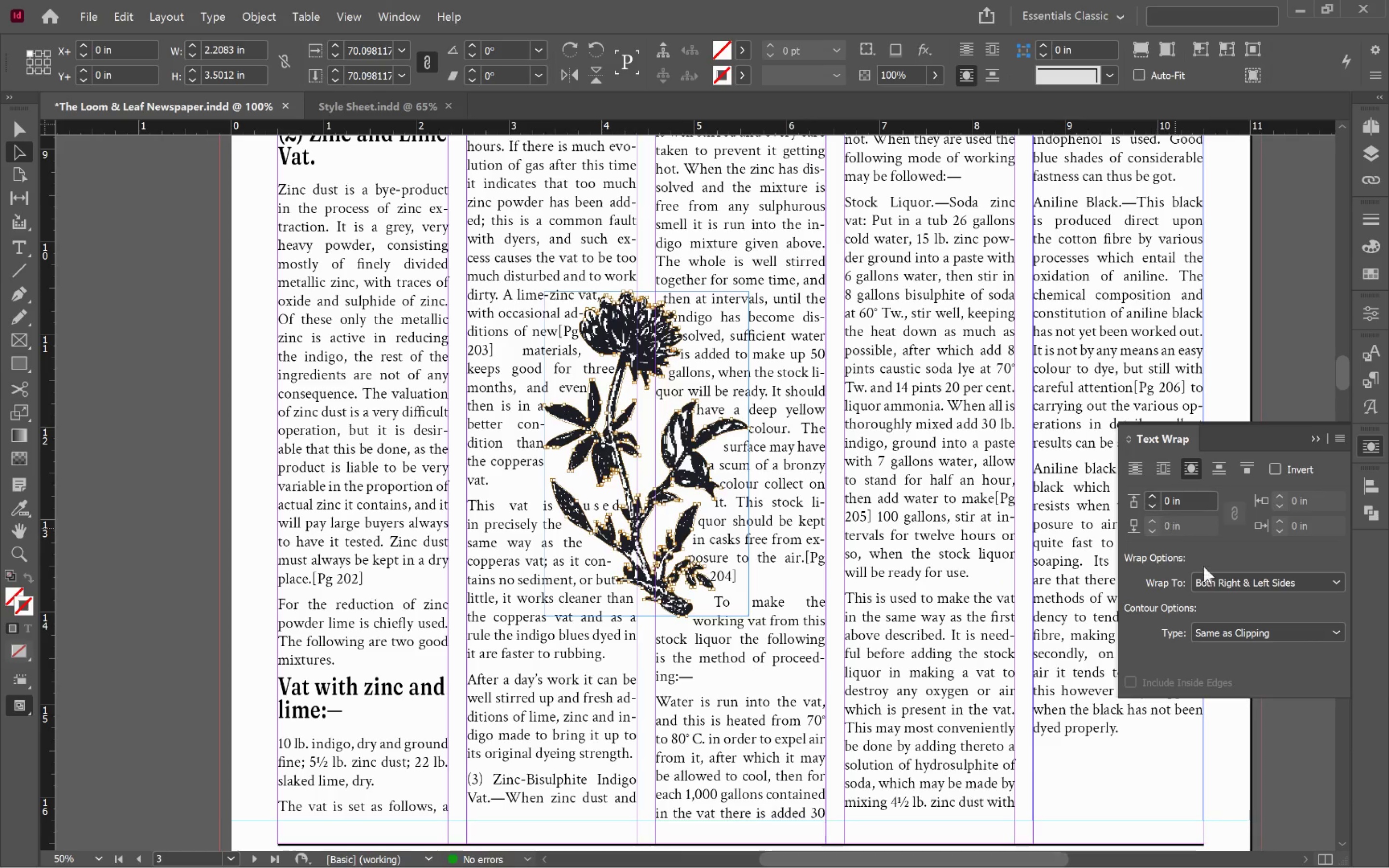 
left_click([1301, 633])
 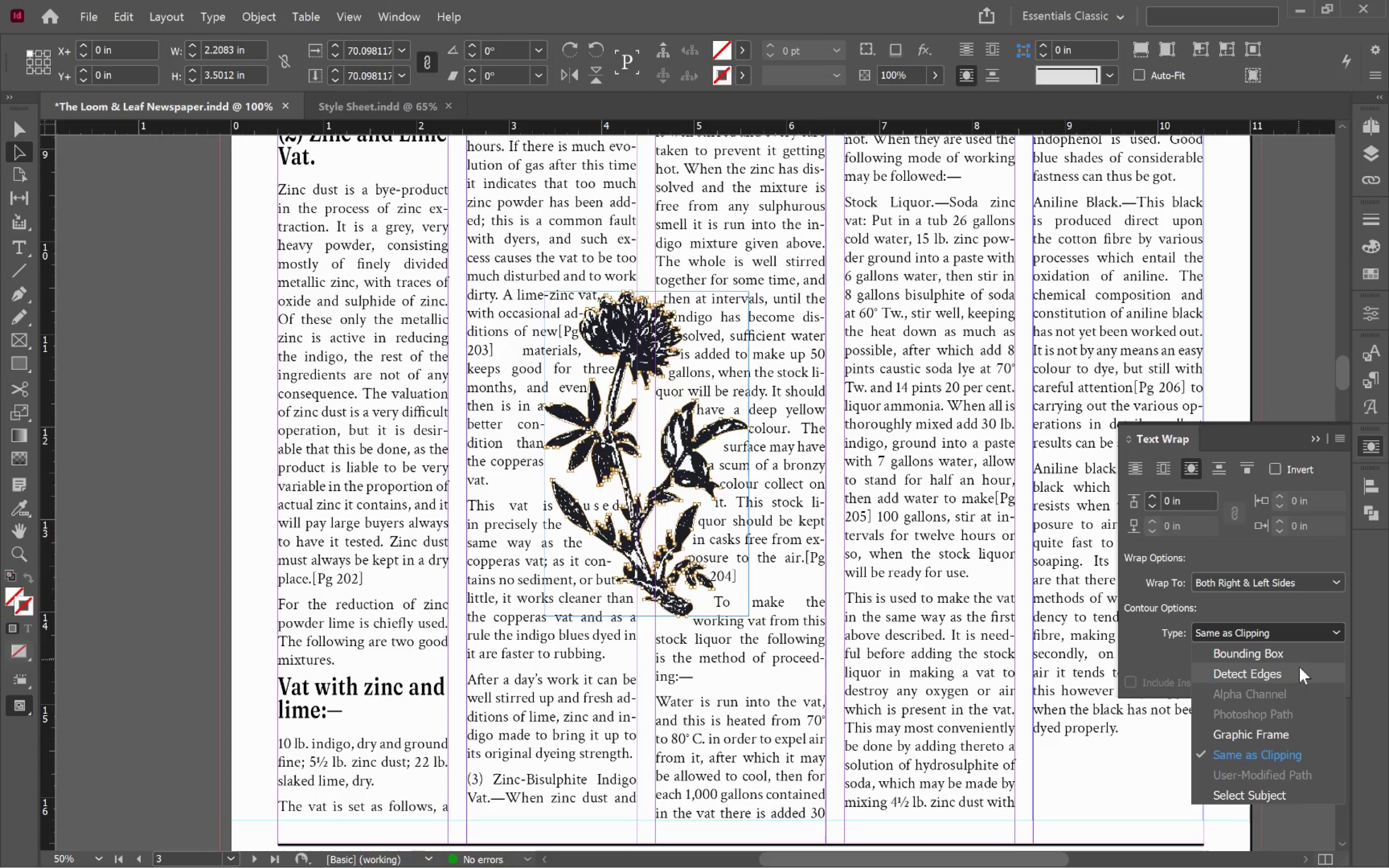 
left_click([1299, 671])
 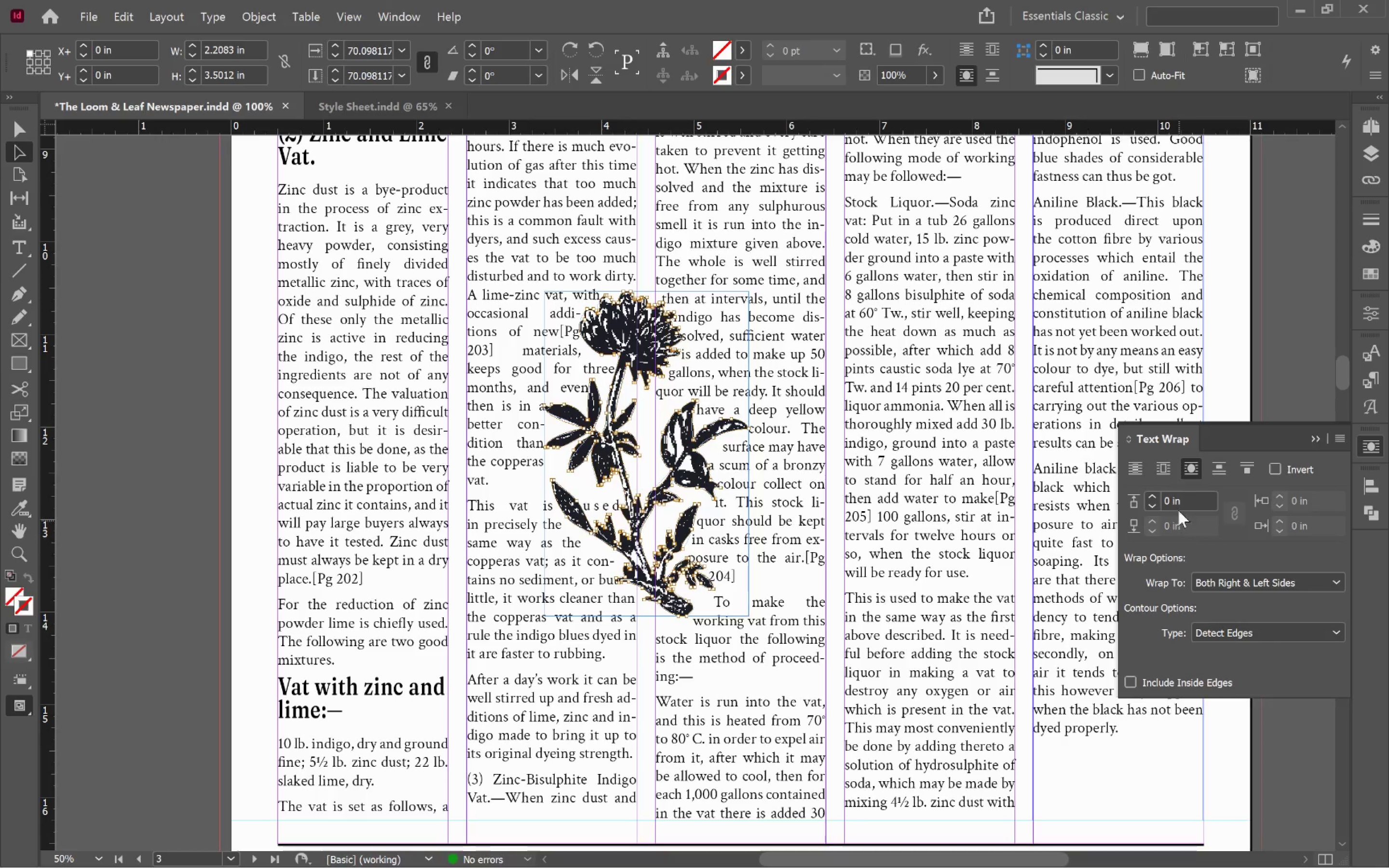 
left_click([1150, 494])
 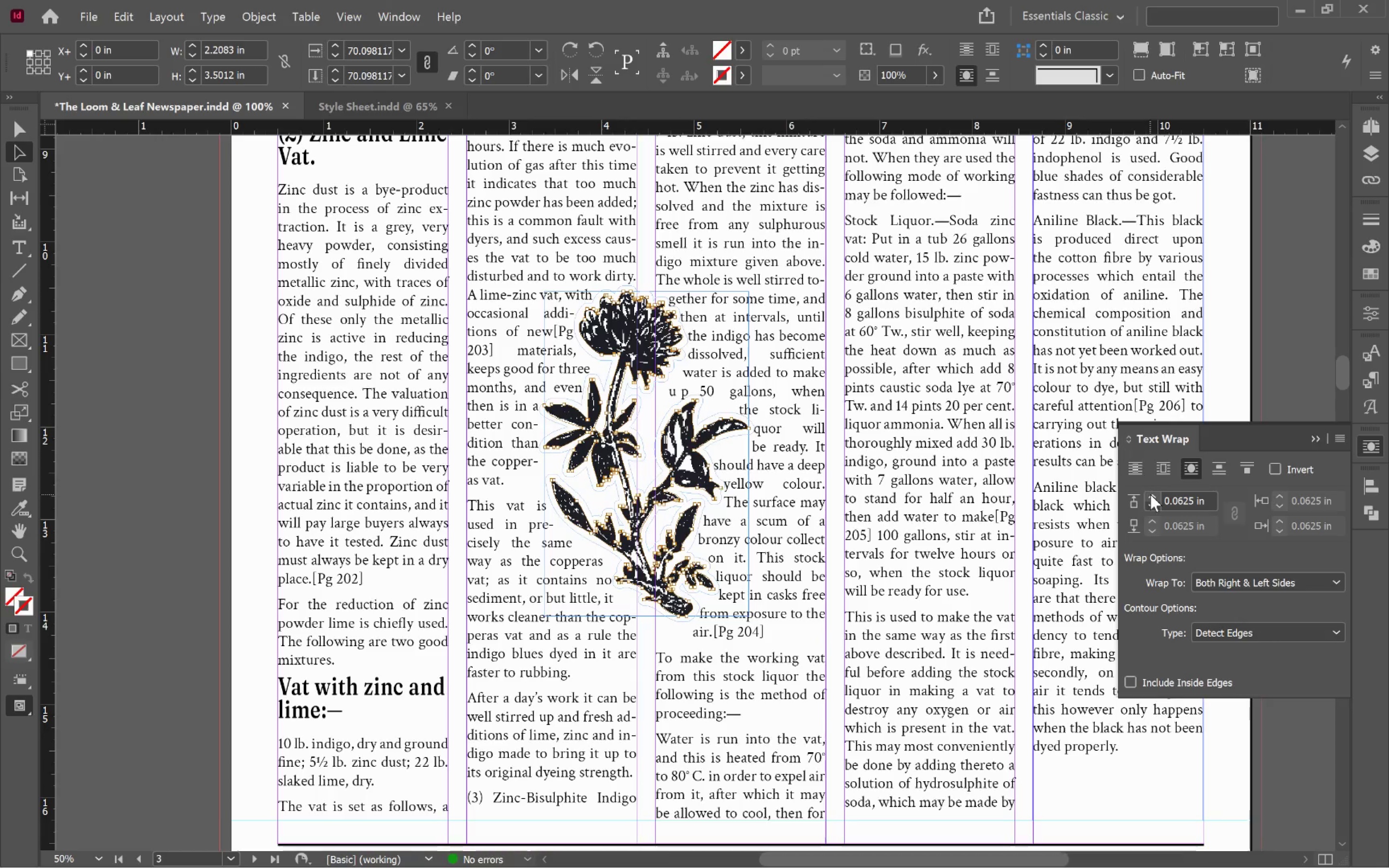 
left_click([1150, 494])
 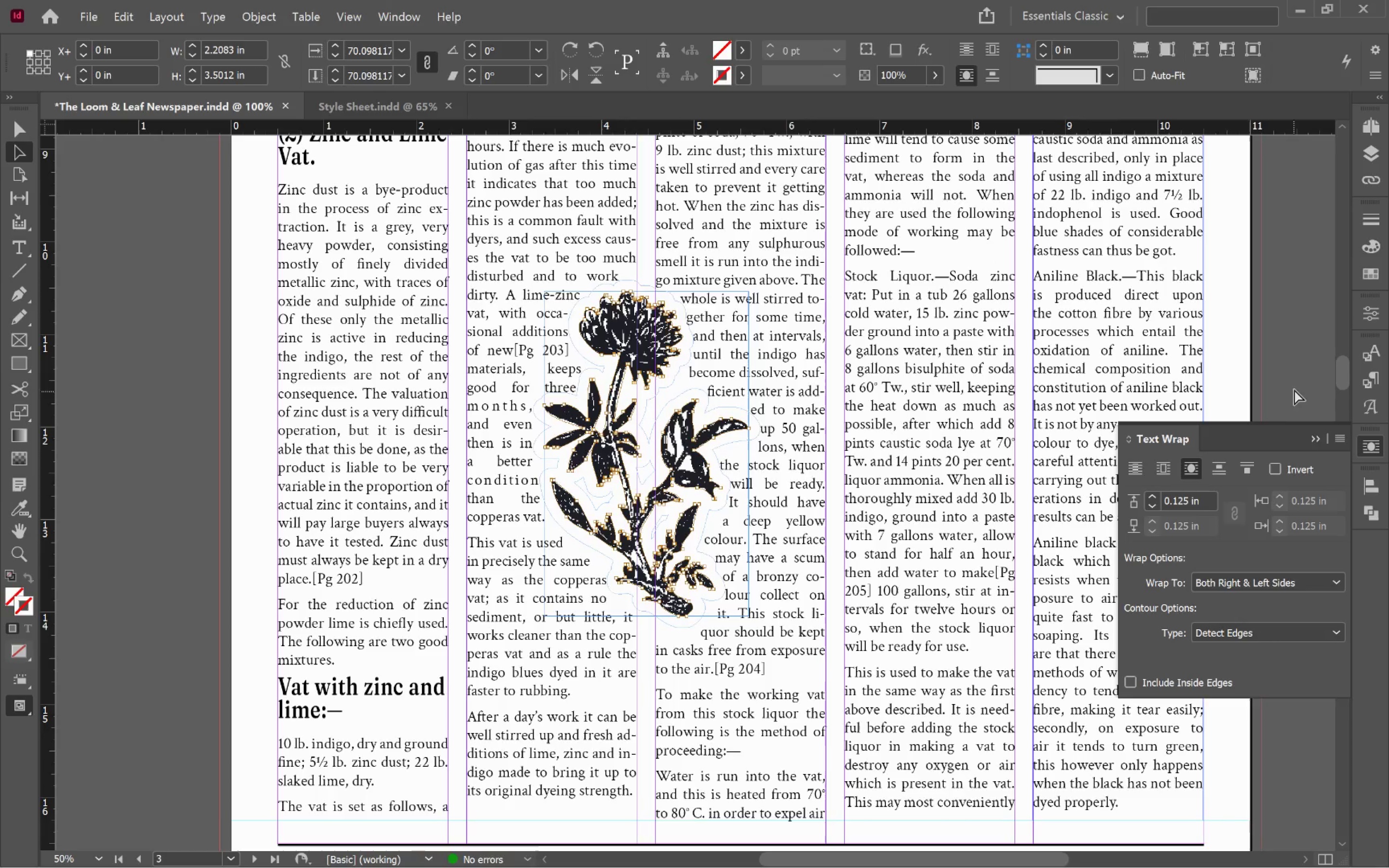 
left_click([1290, 380])
 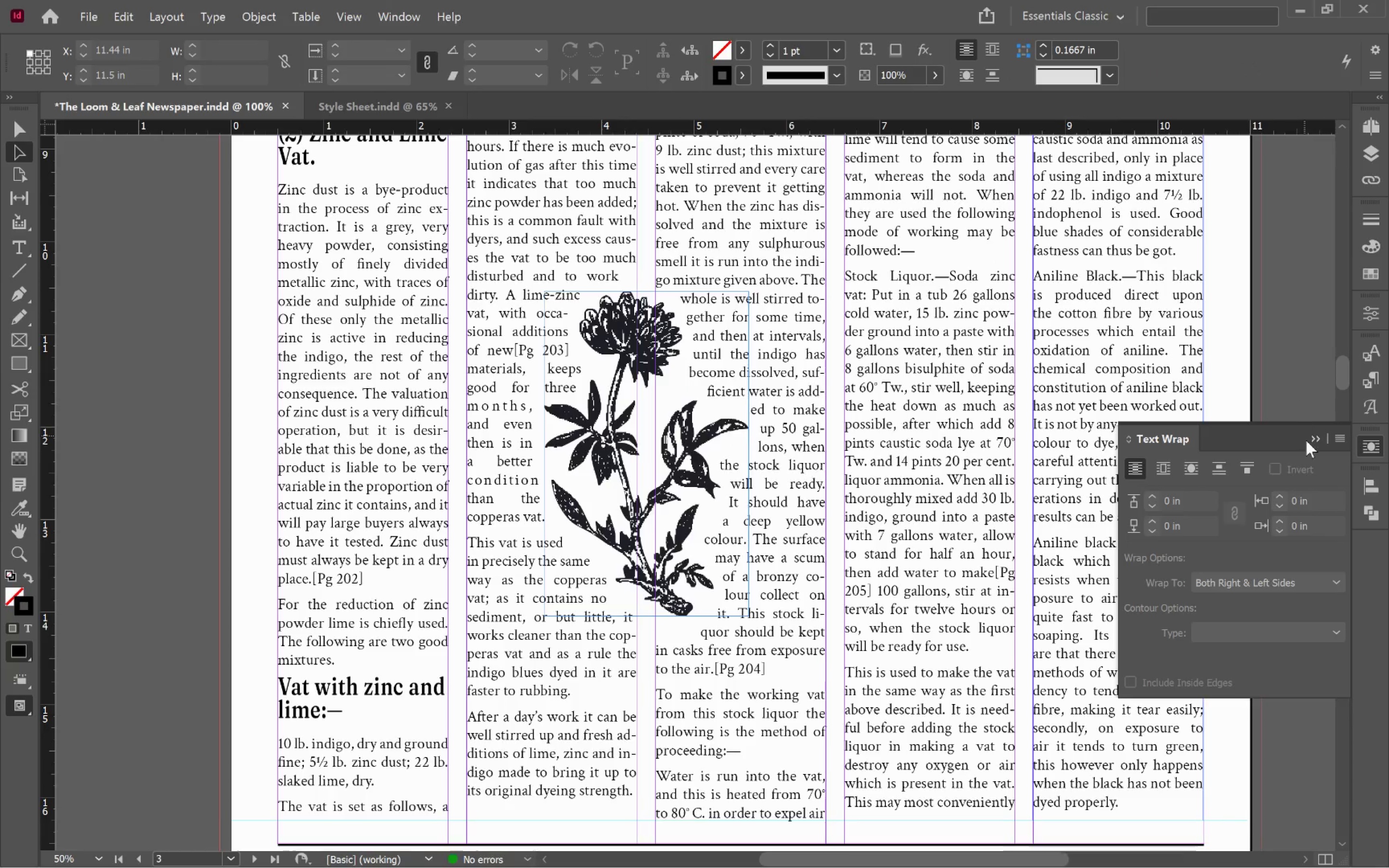 
left_click([1315, 441])
 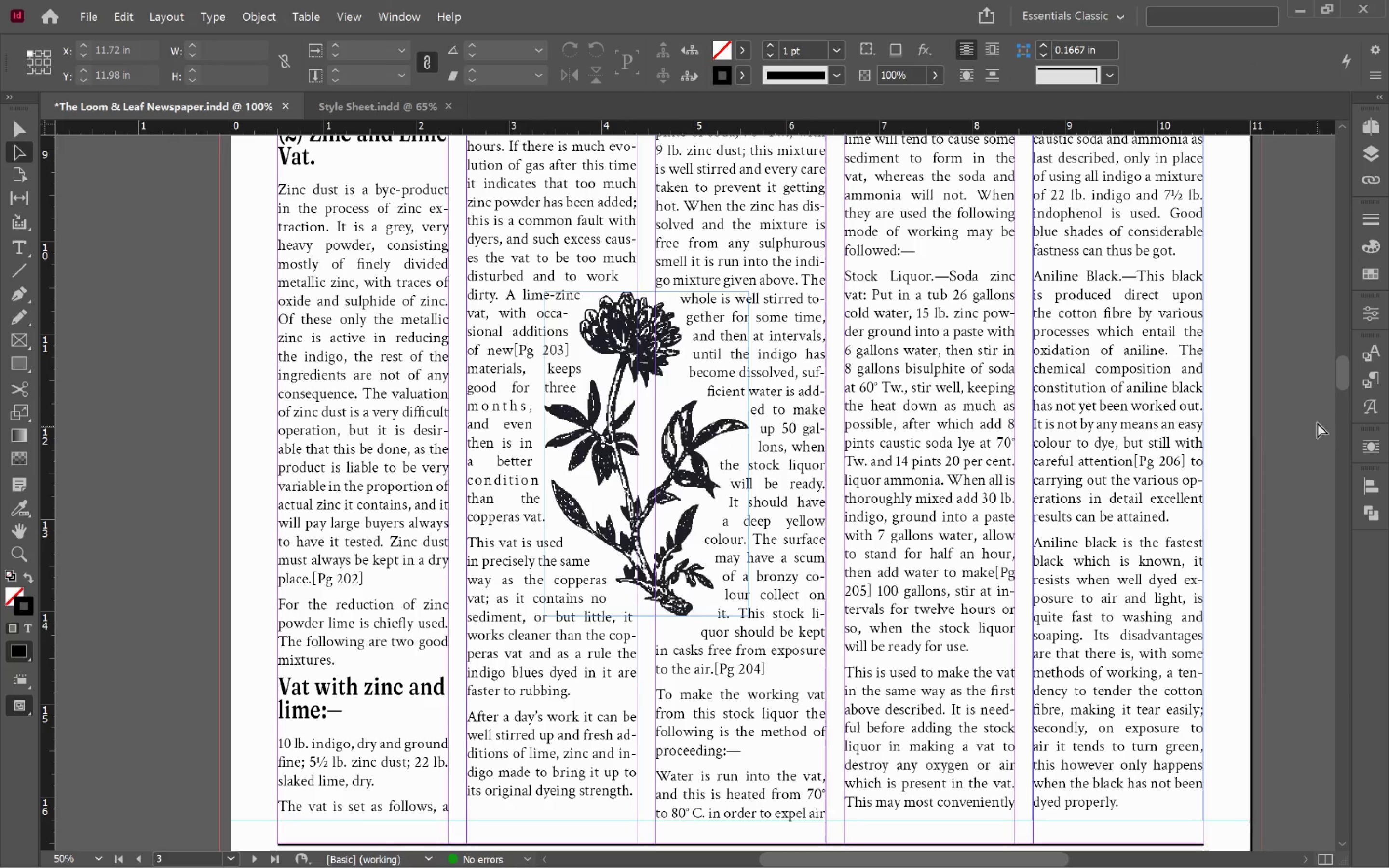 
key(W)
 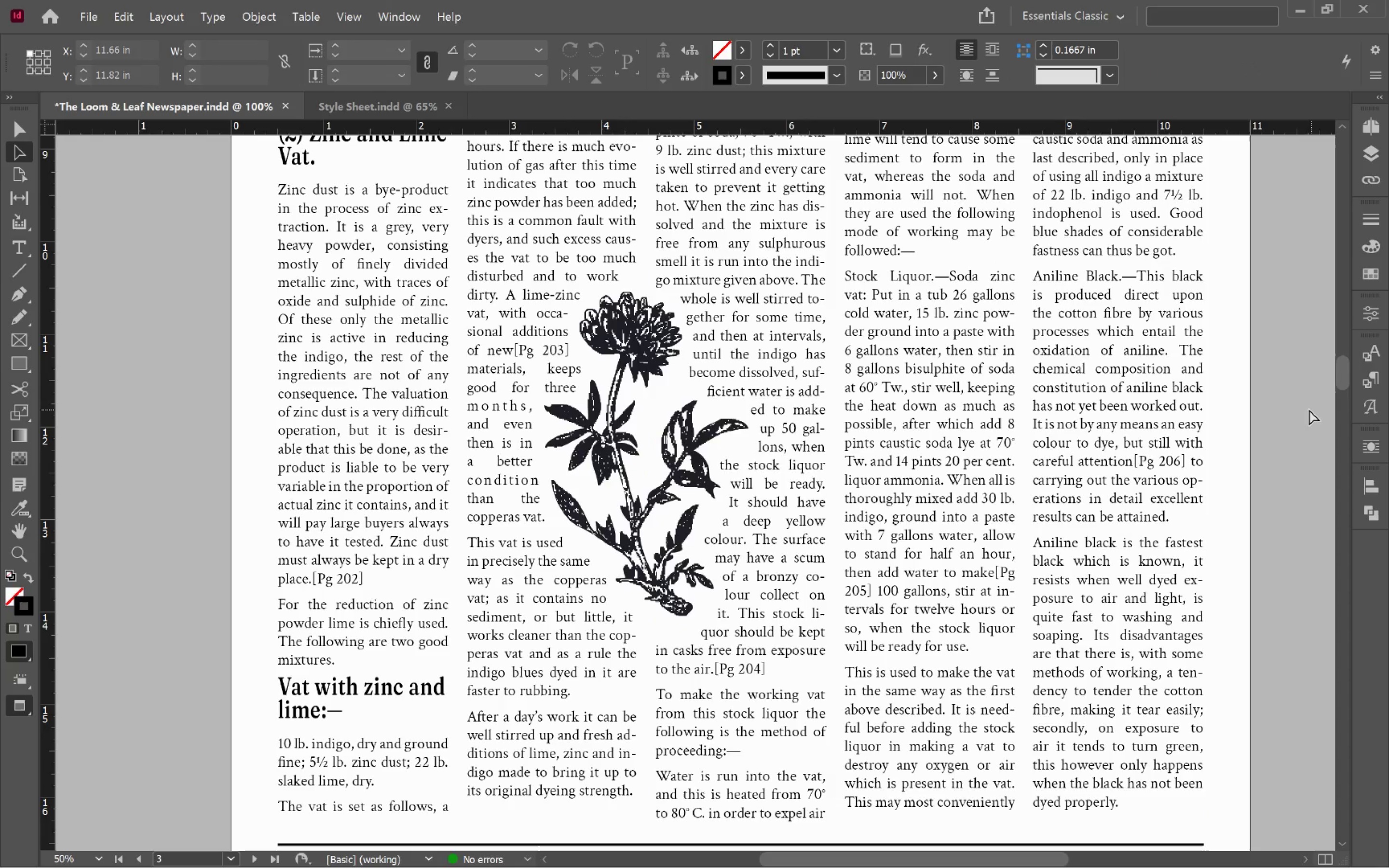 
hold_key(key=AltLeft, duration=0.61)
scroll: coordinate [1226, 468], scroll_direction: down, amount: 1.0
 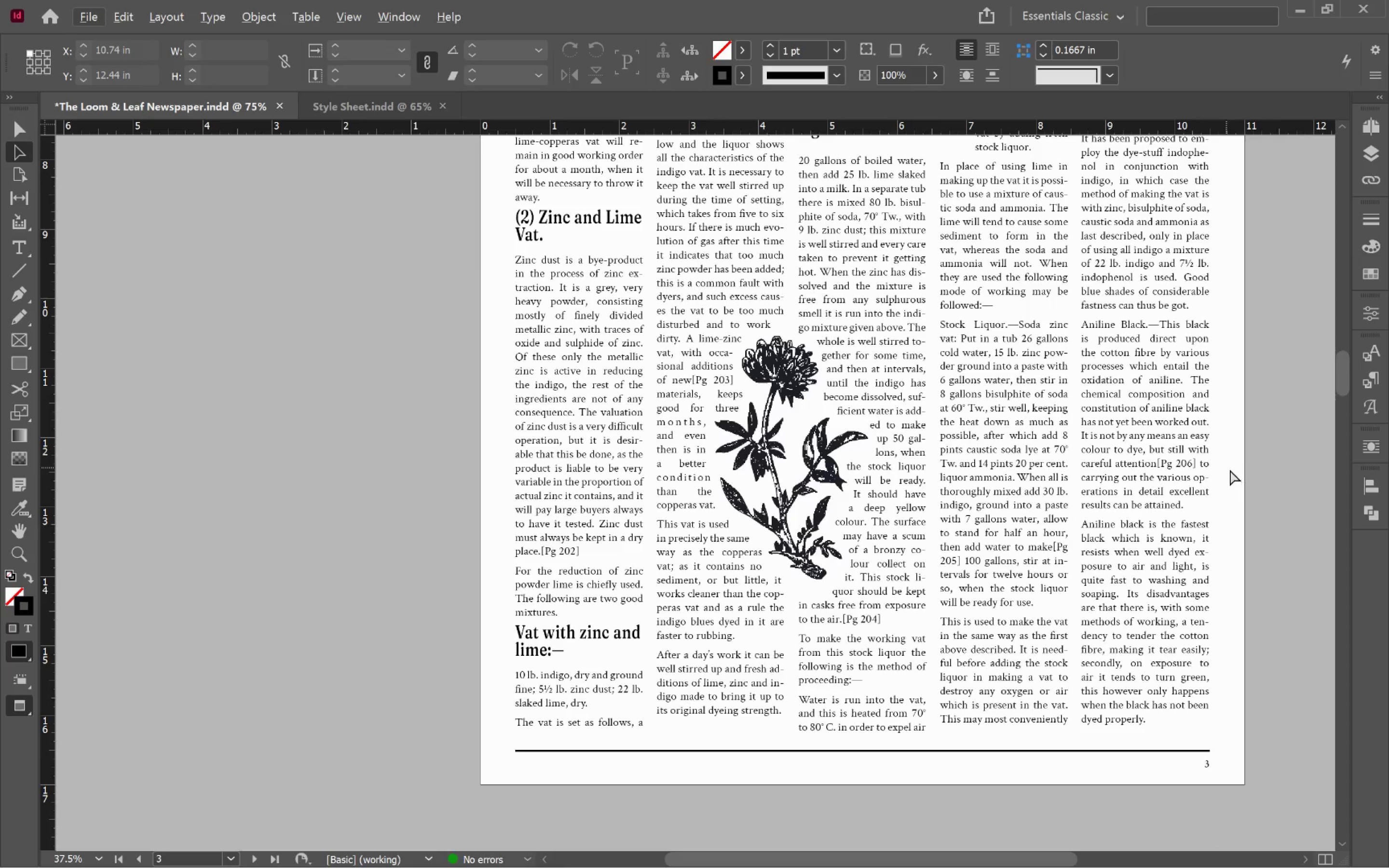 
hold_key(key=Space, duration=1.52)
 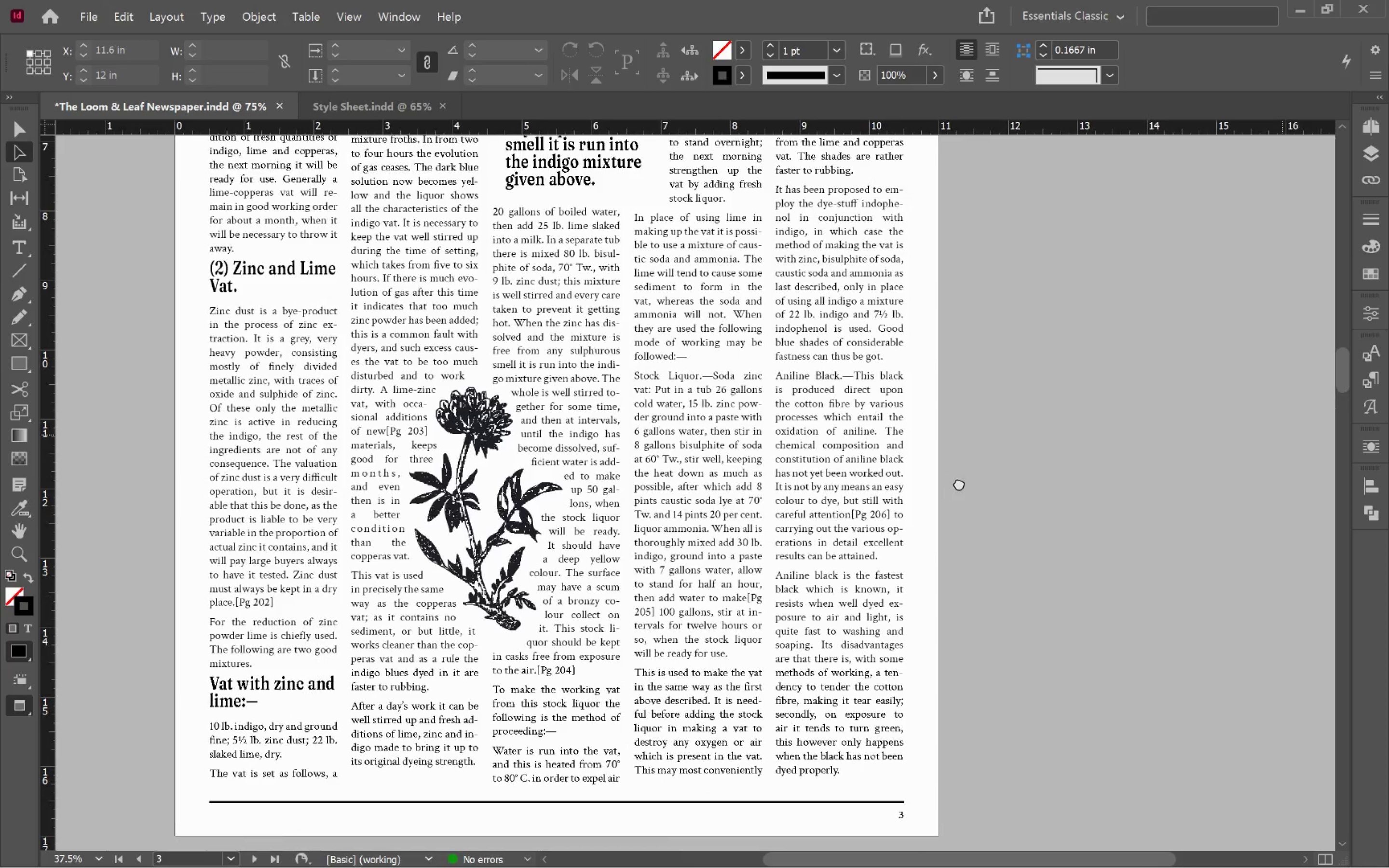 
left_click_drag(start_coordinate=[1264, 432], to_coordinate=[1011, 459])
 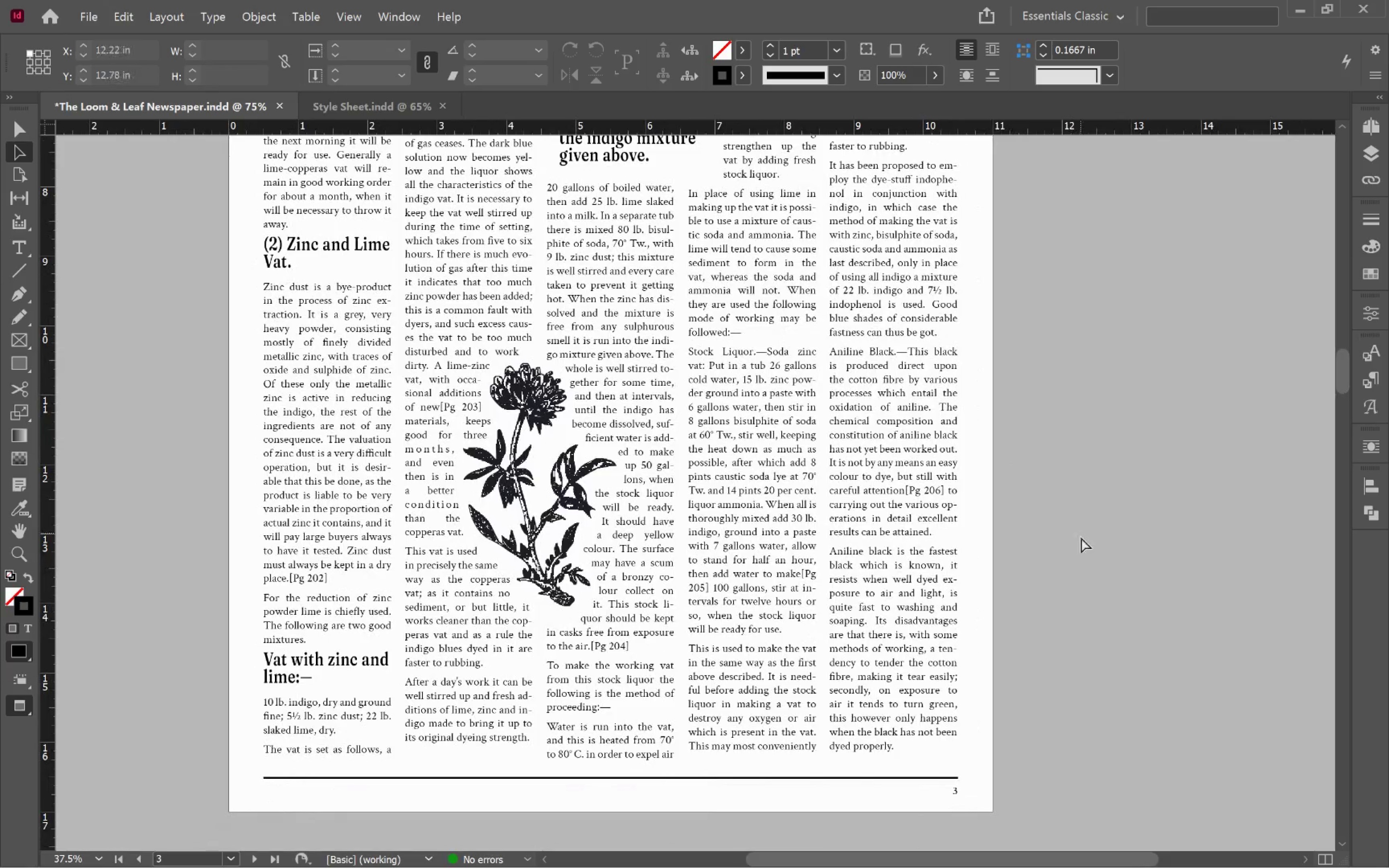 
hold_key(key=Space, duration=1.51)
 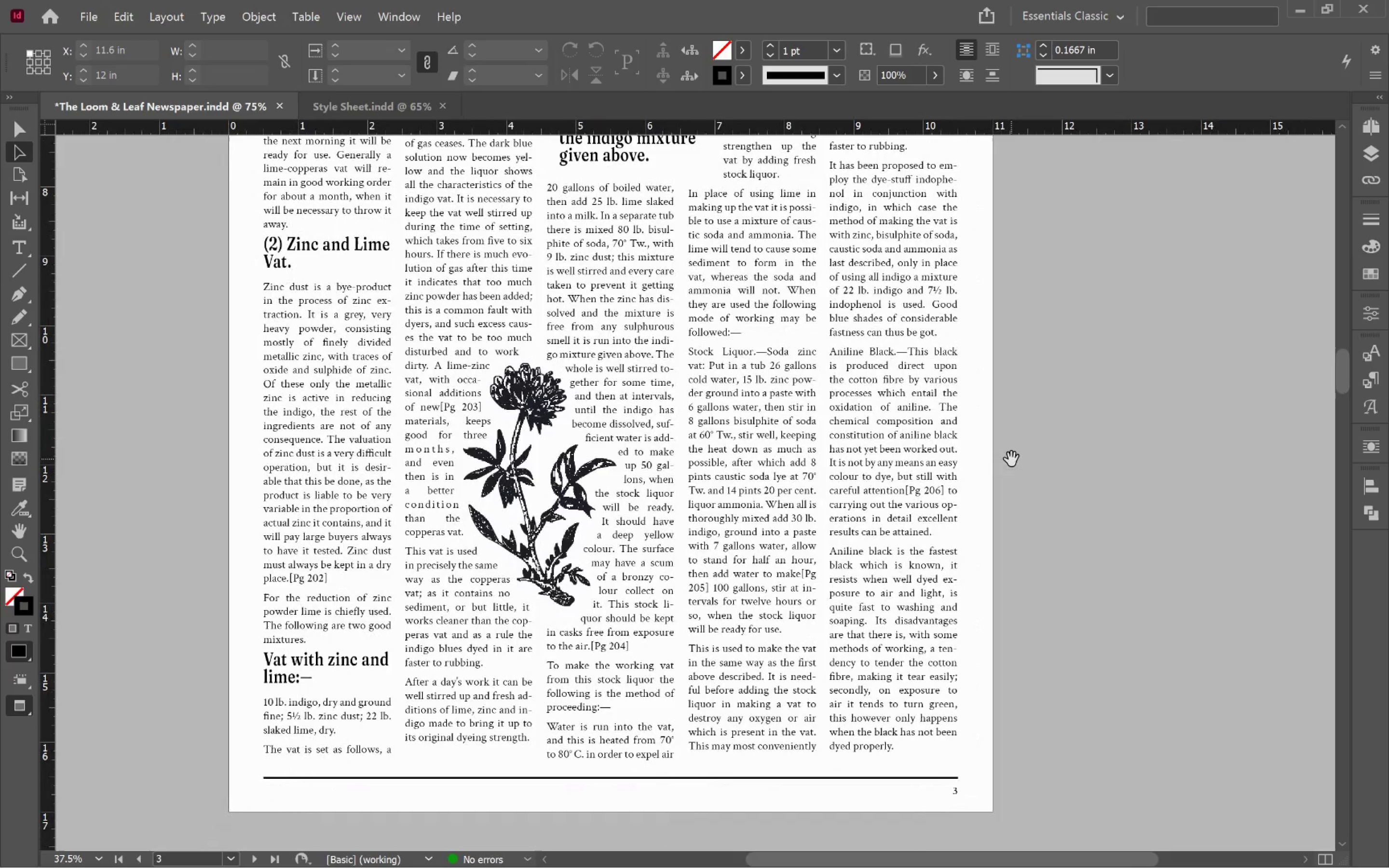 
hold_key(key=Space, duration=0.75)
 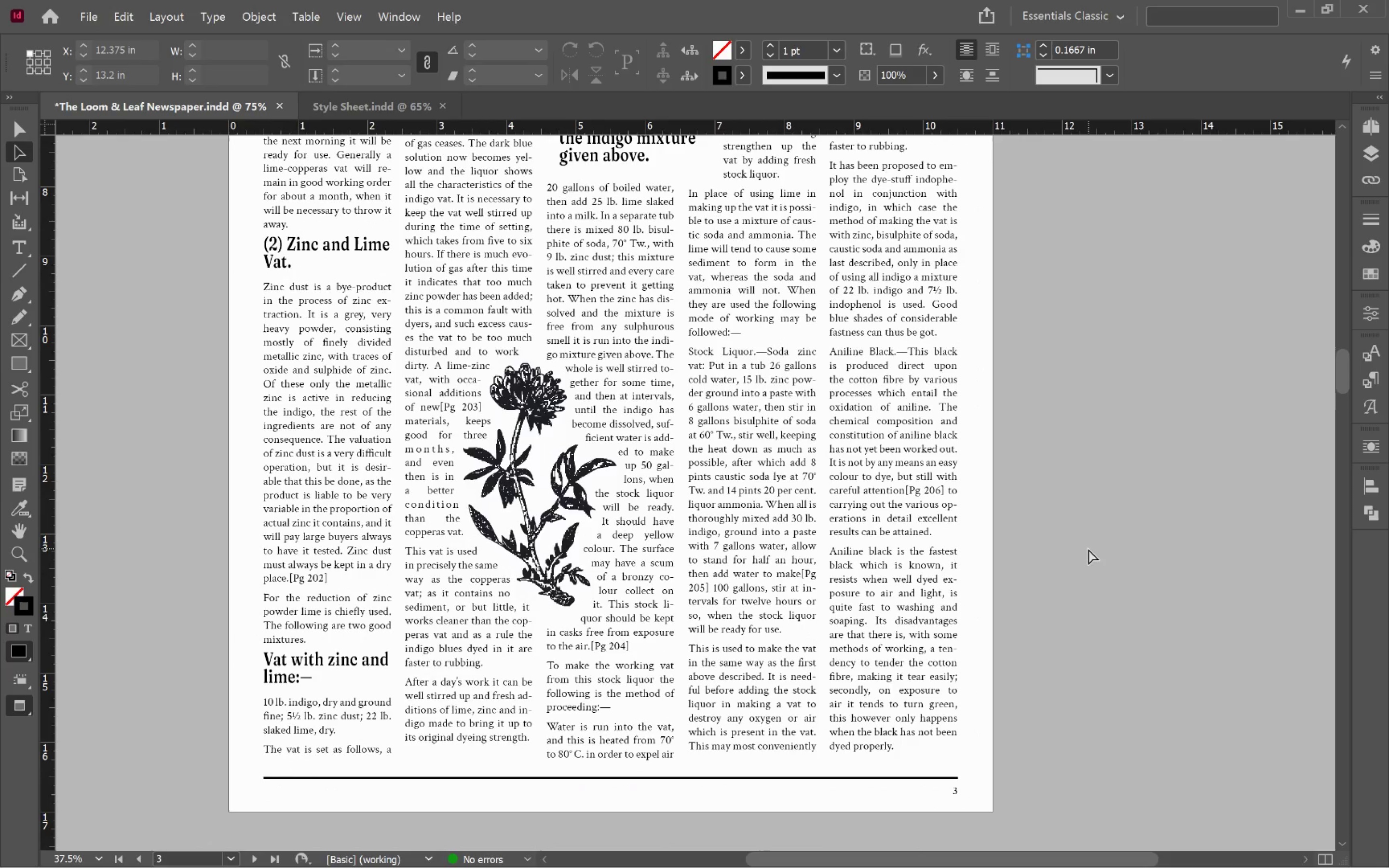 
scroll: coordinate [1089, 547], scroll_direction: up, amount: 9.0
 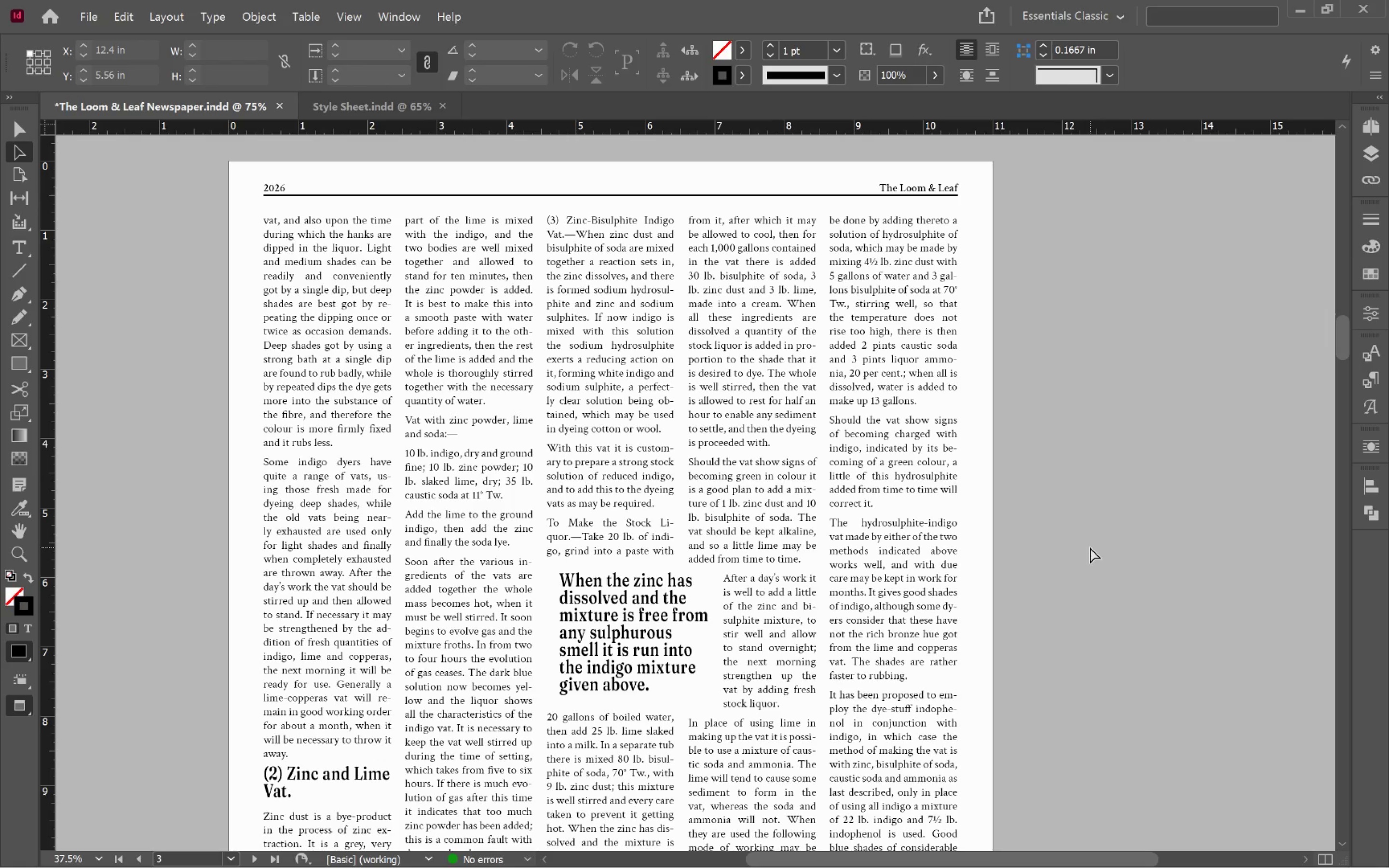 
wait(5.89)
 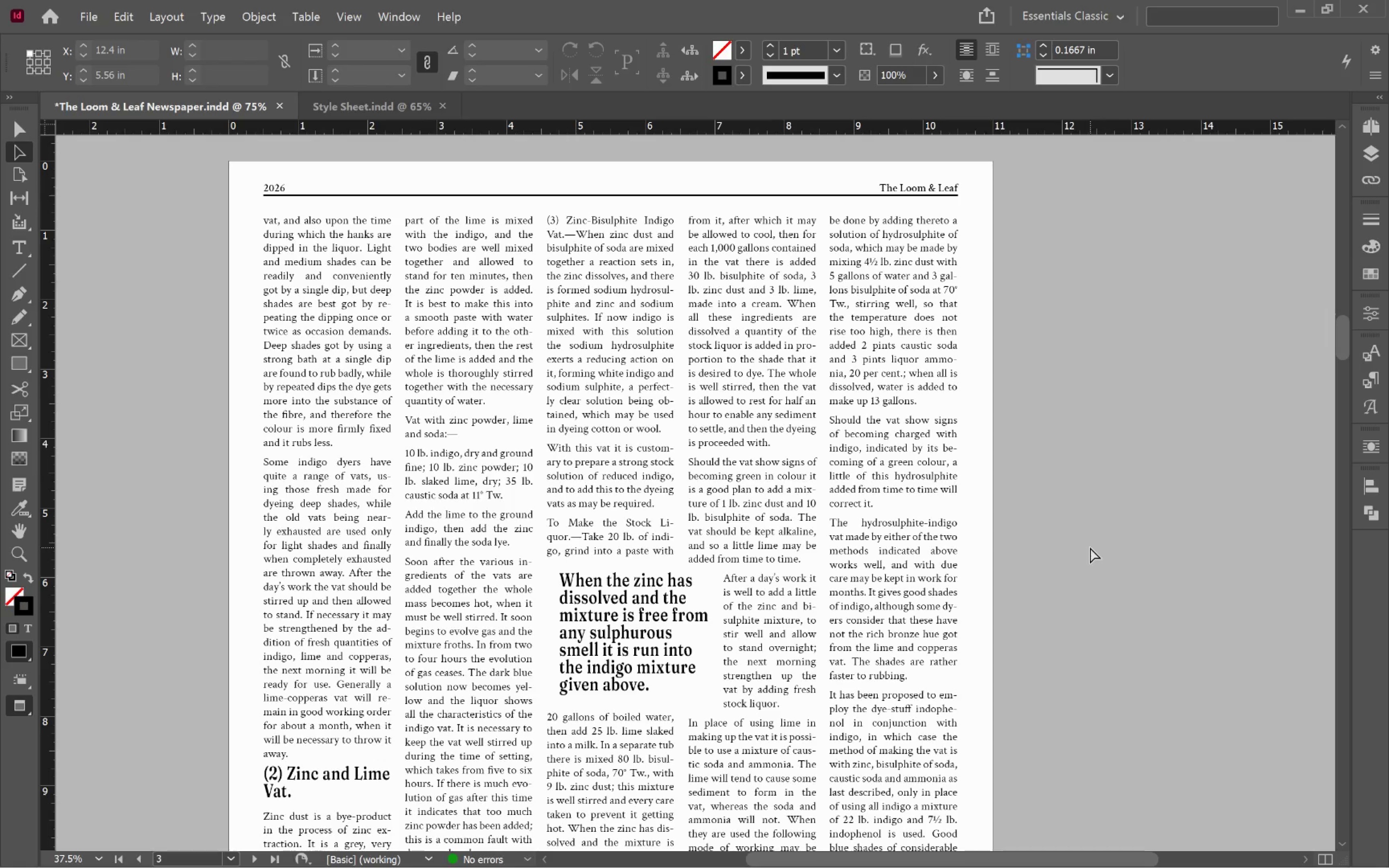 
scroll: coordinate [1090, 547], scroll_direction: down, amount: 10.0
 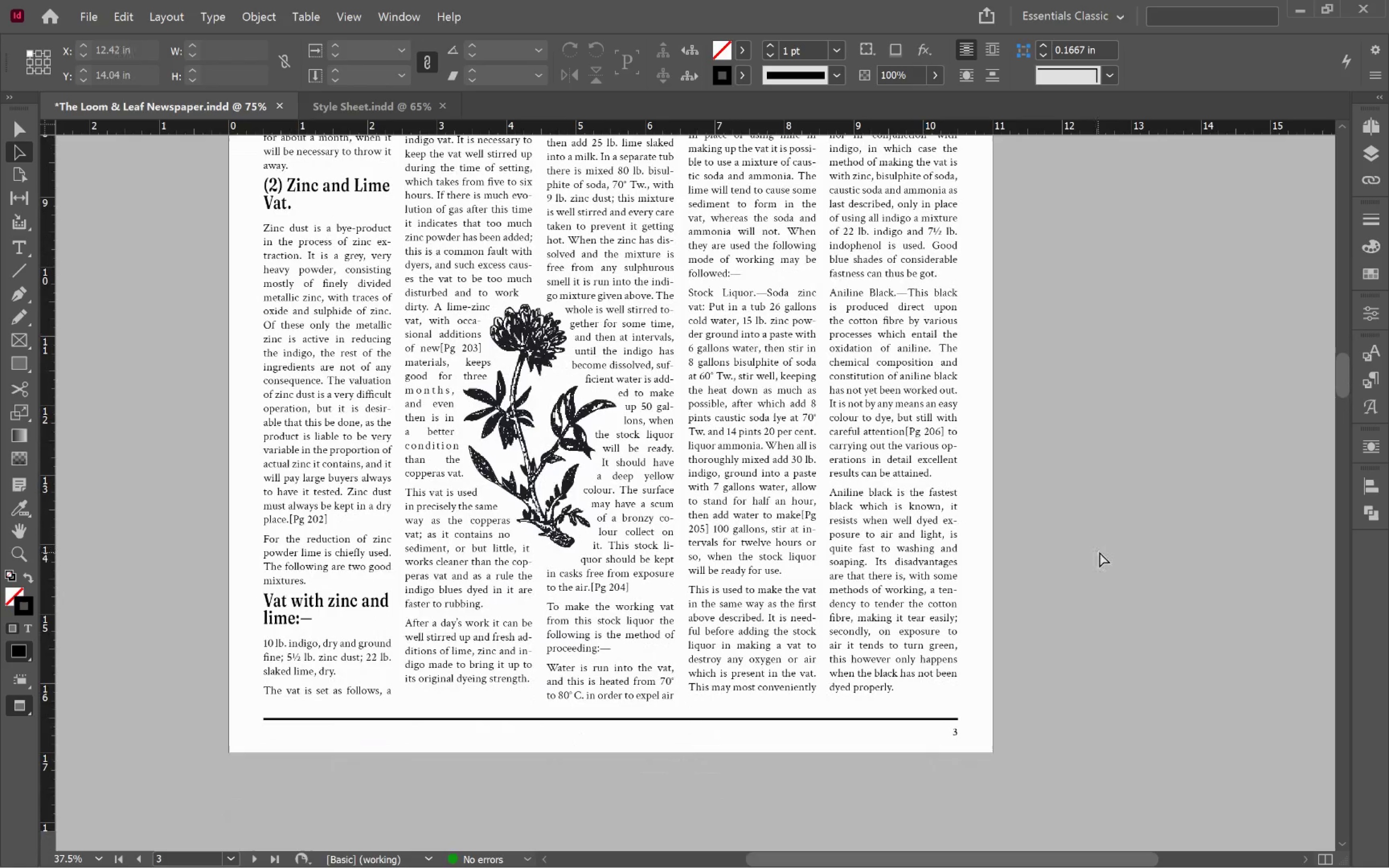 
type(wv)
 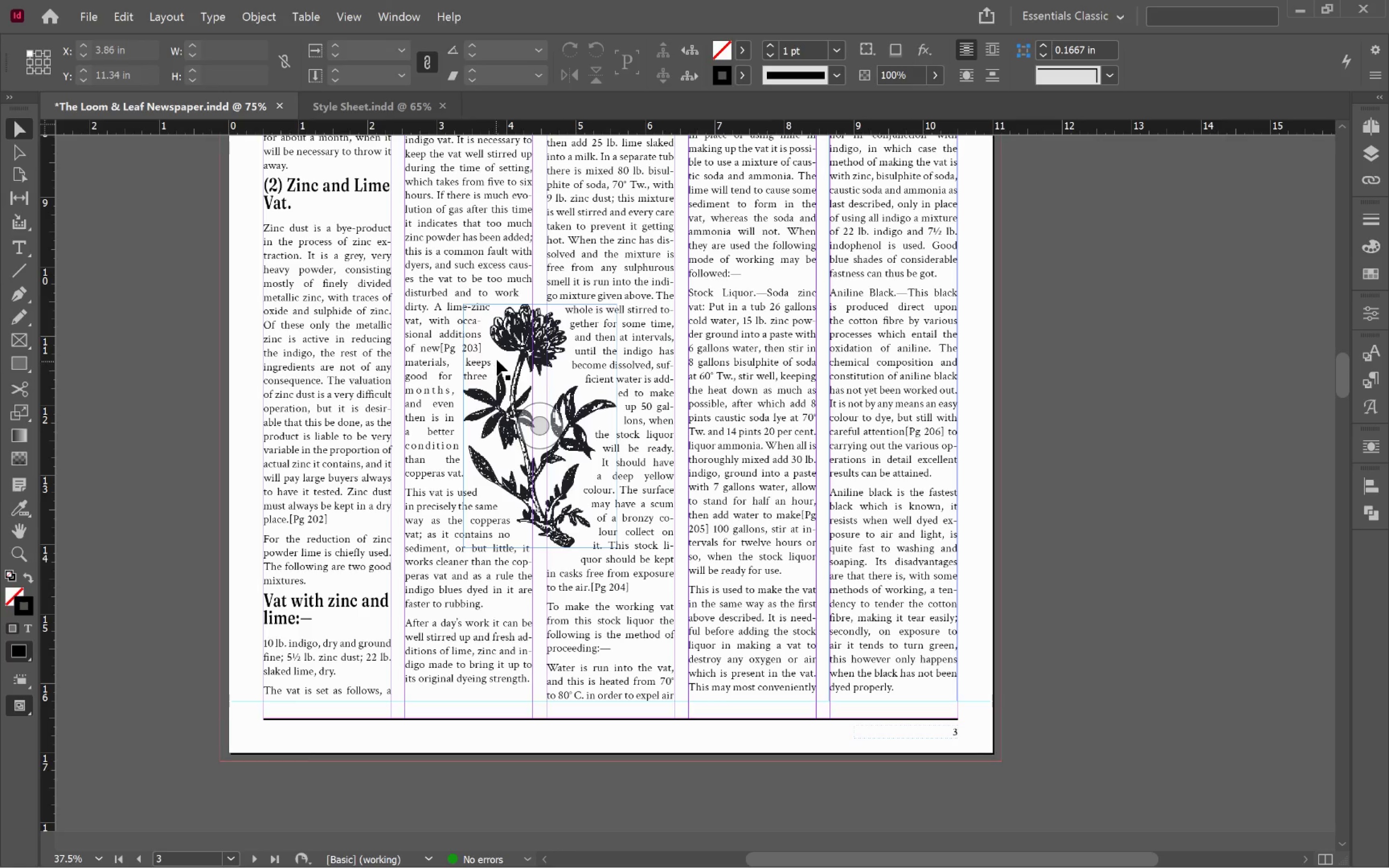 
left_click([518, 370])
 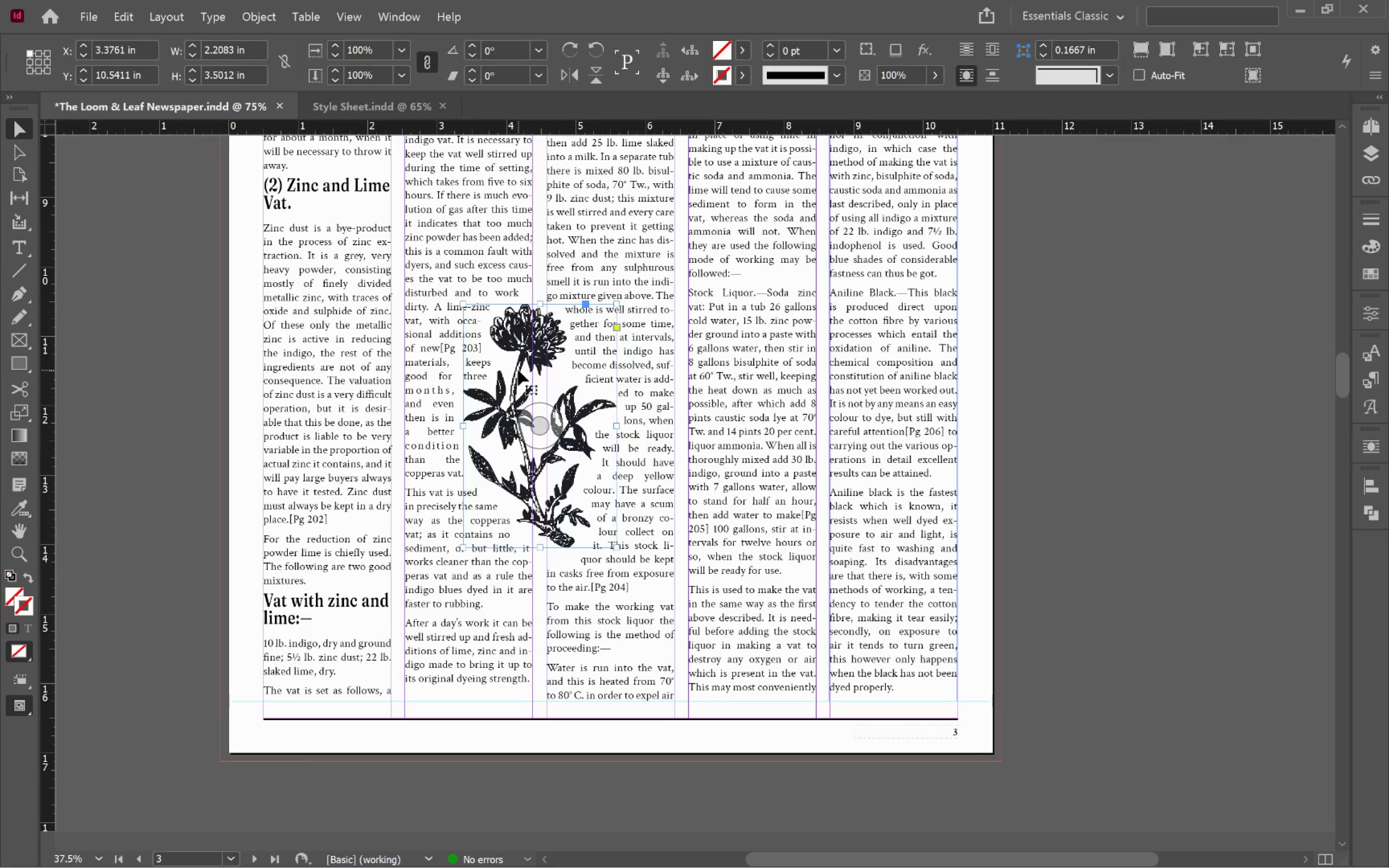 
left_click_drag(start_coordinate=[518, 370], to_coordinate=[379, 374])
 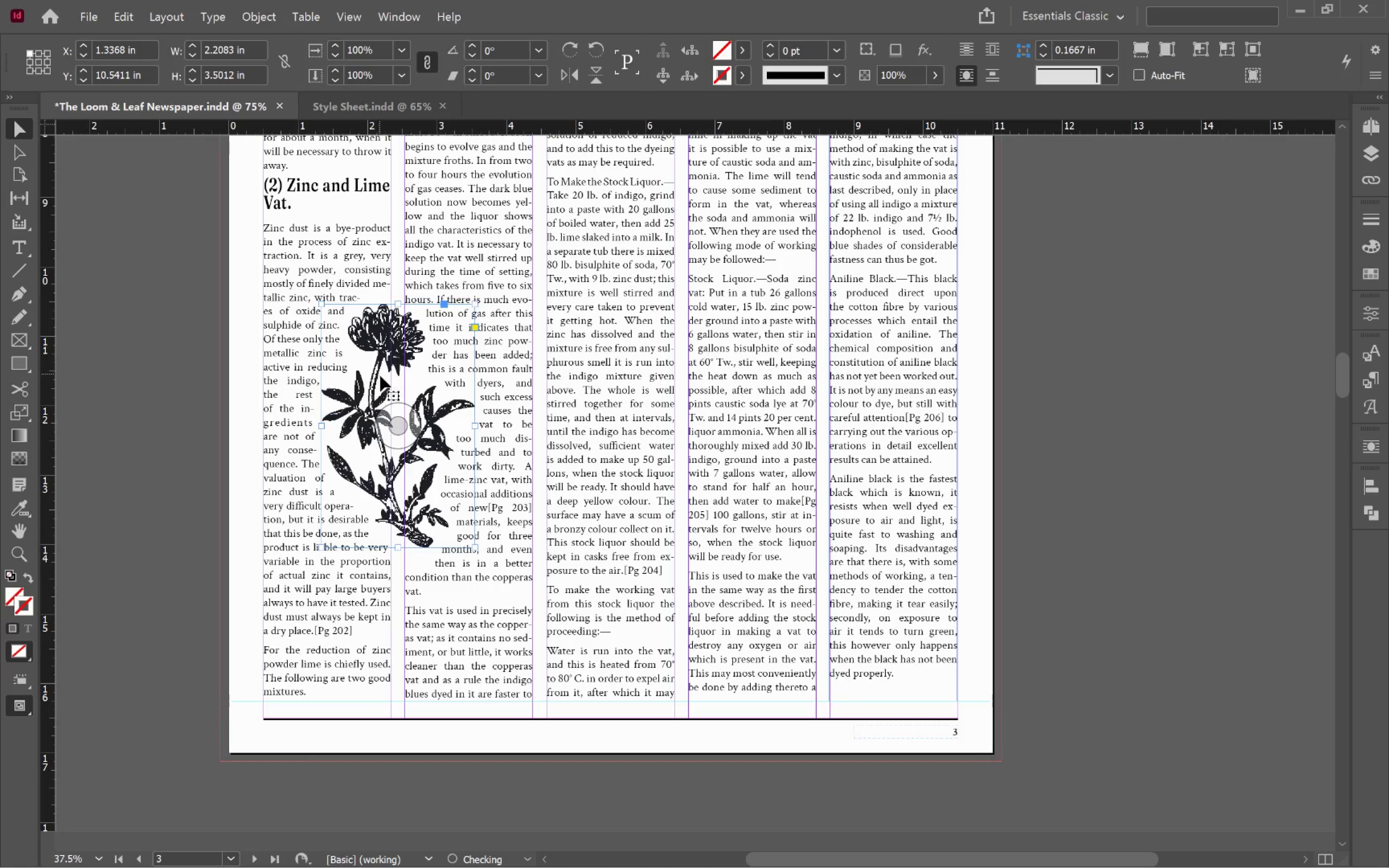 
hold_key(key=ShiftLeft, duration=2.73)
 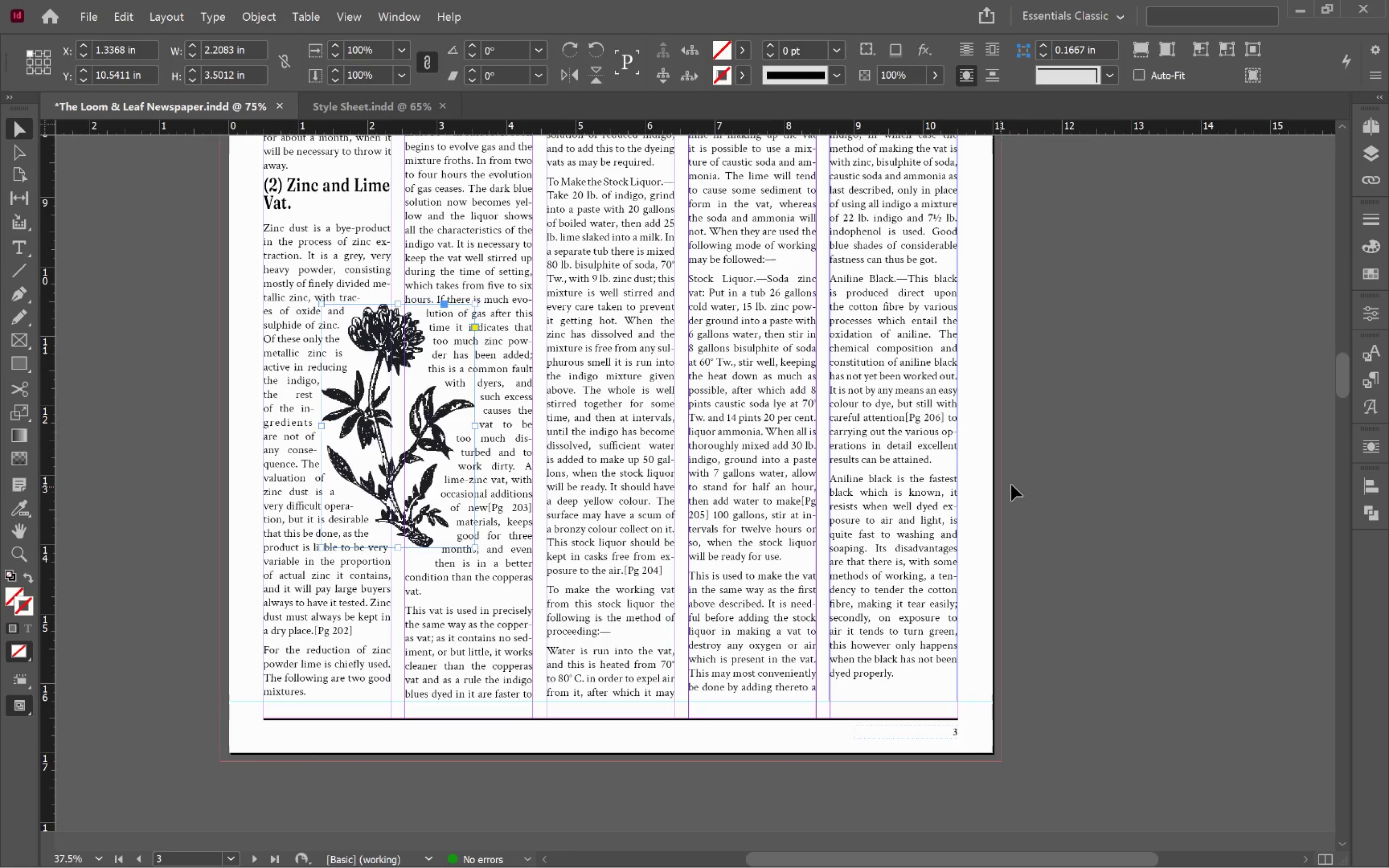 
left_click([1029, 479])
 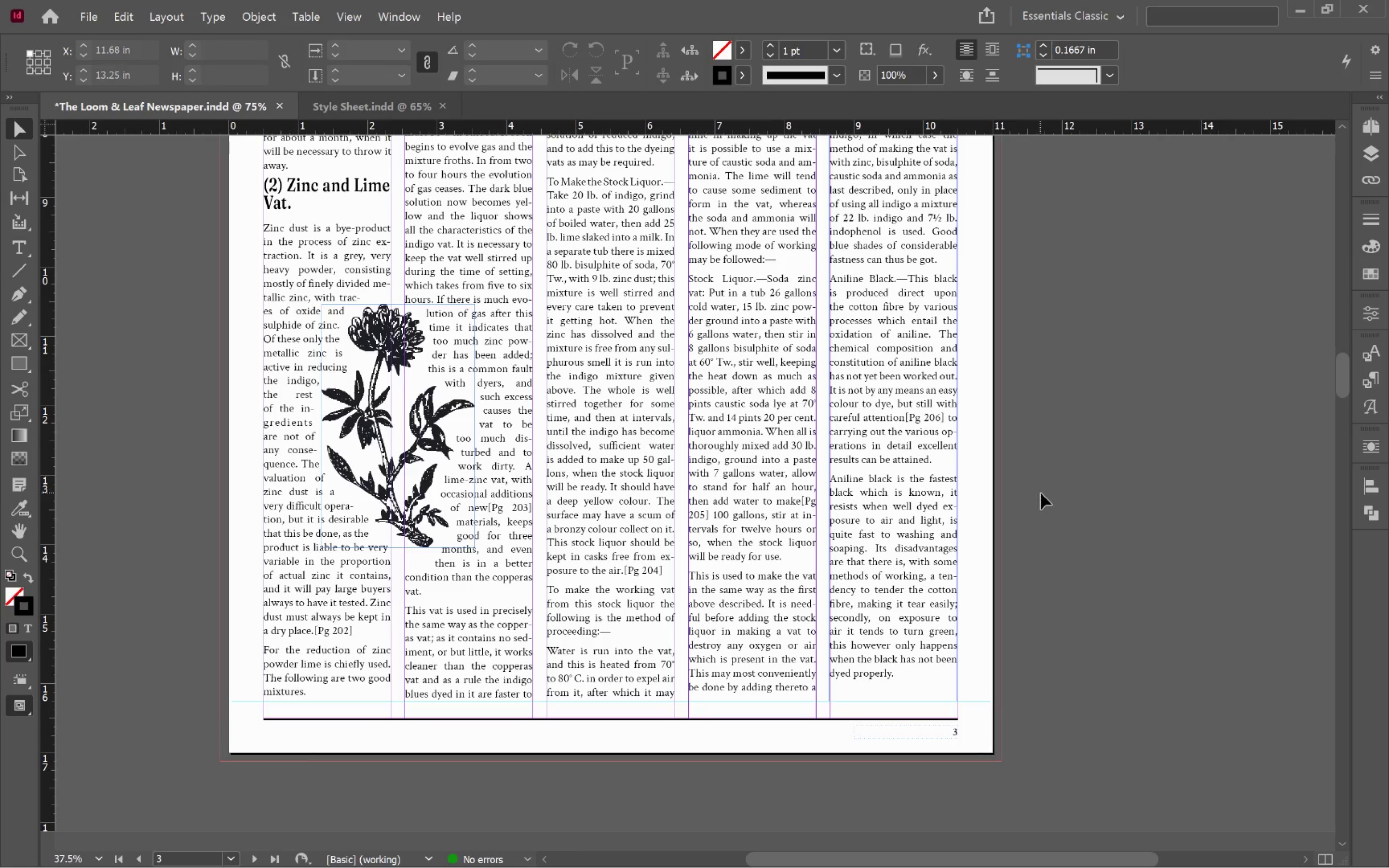 
key(W)
 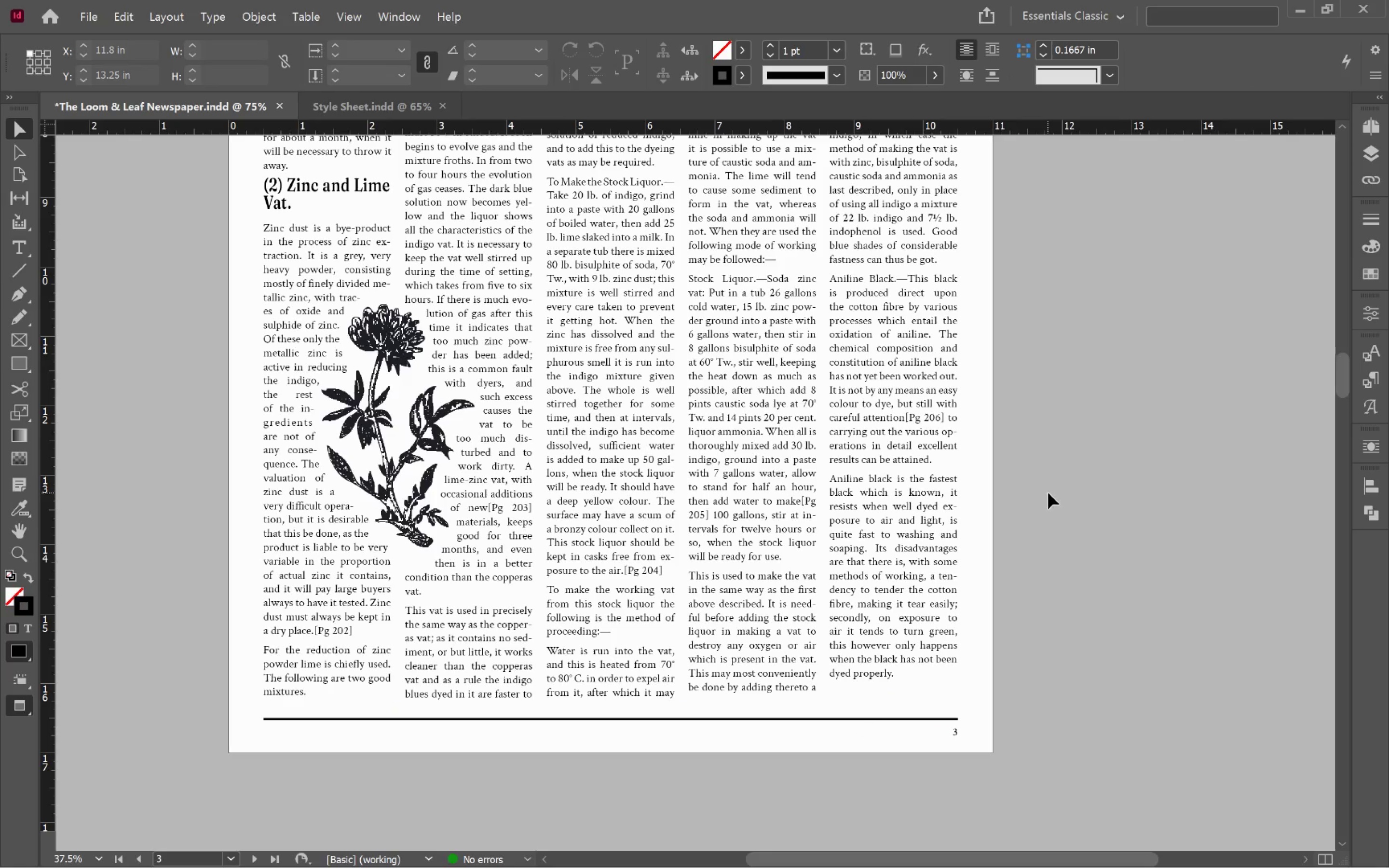 
scroll: coordinate [1048, 492], scroll_direction: up, amount: 10.0
 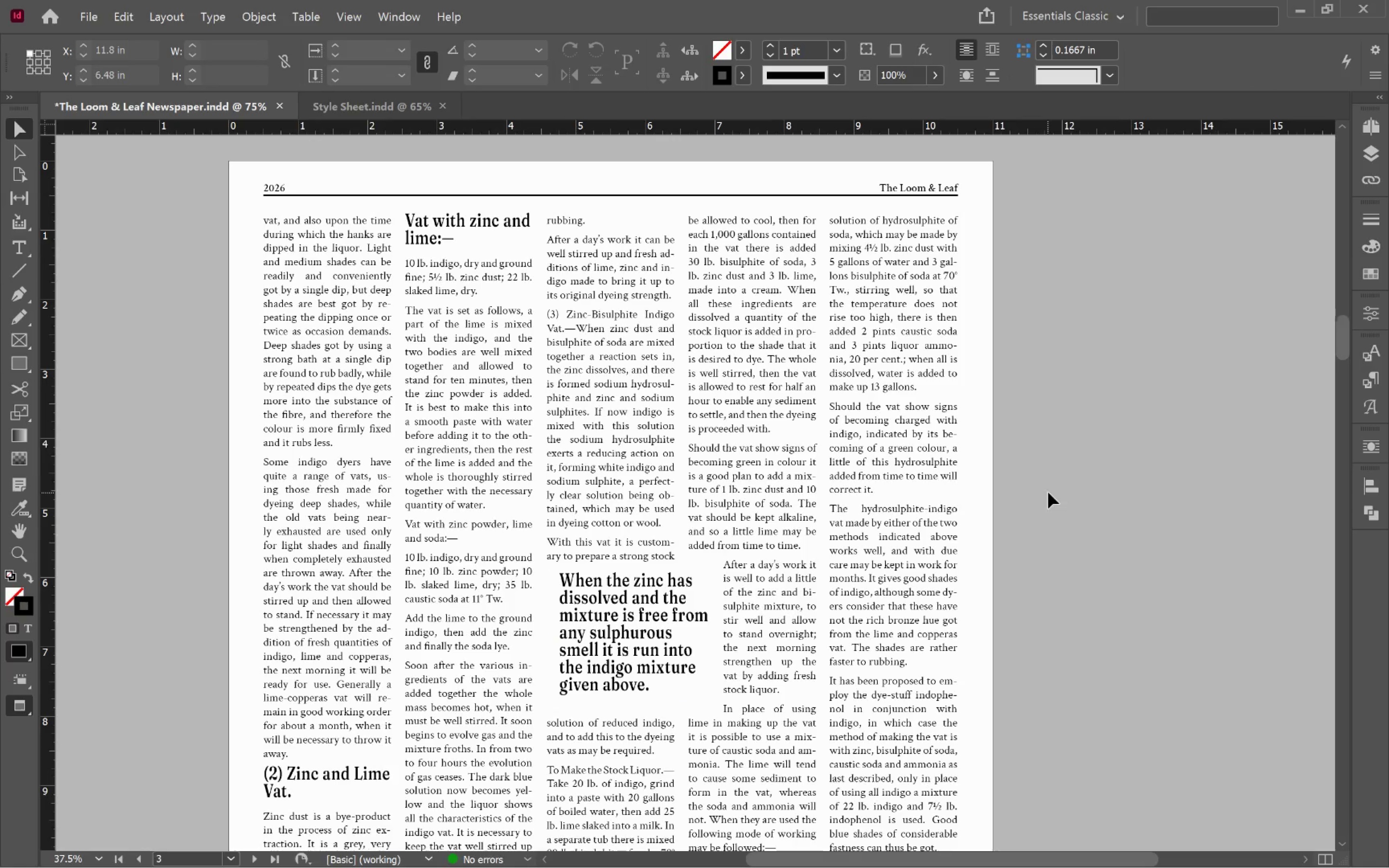 
scroll: coordinate [1048, 492], scroll_direction: down, amount: 10.0
 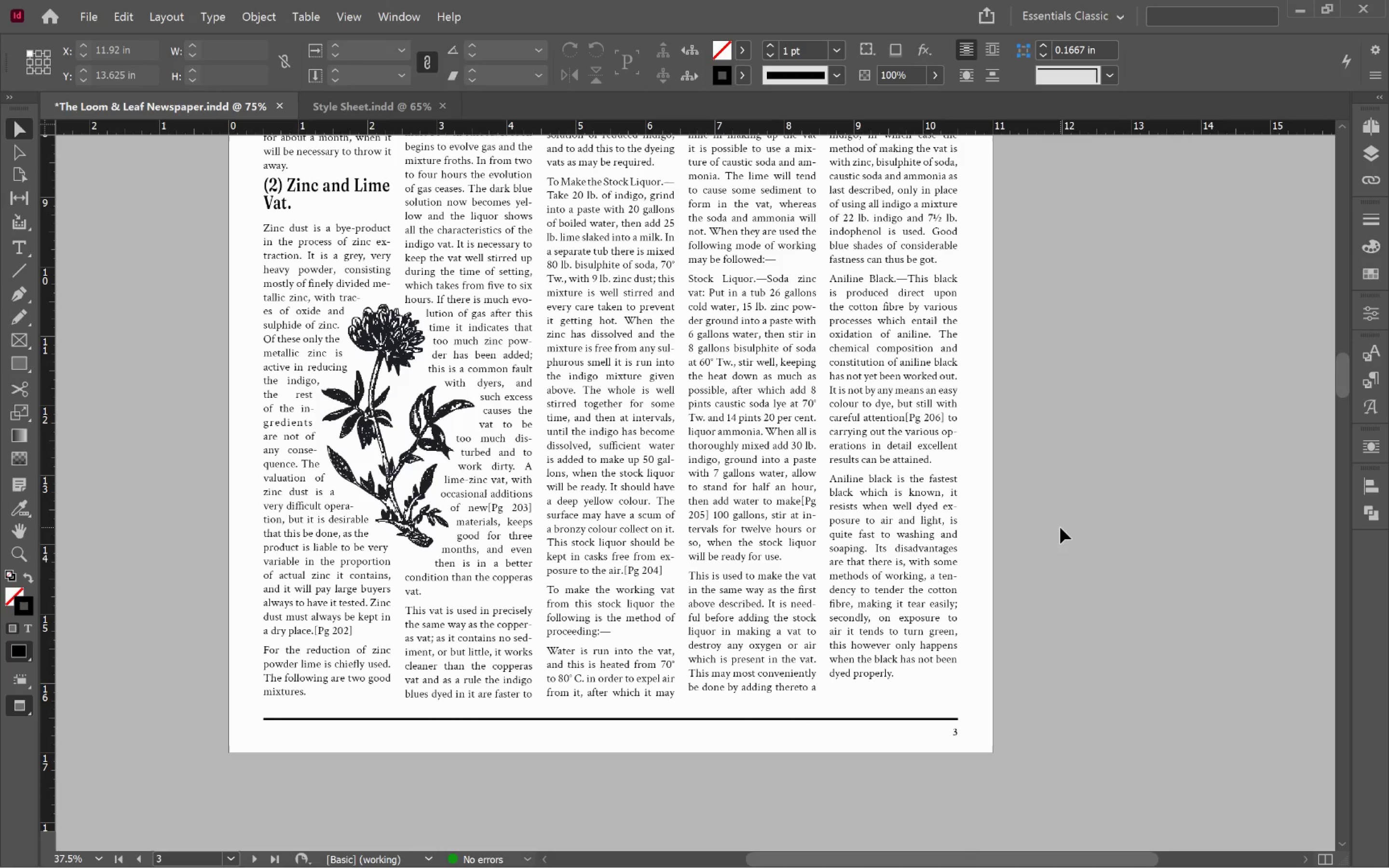 
wait(7.63)
 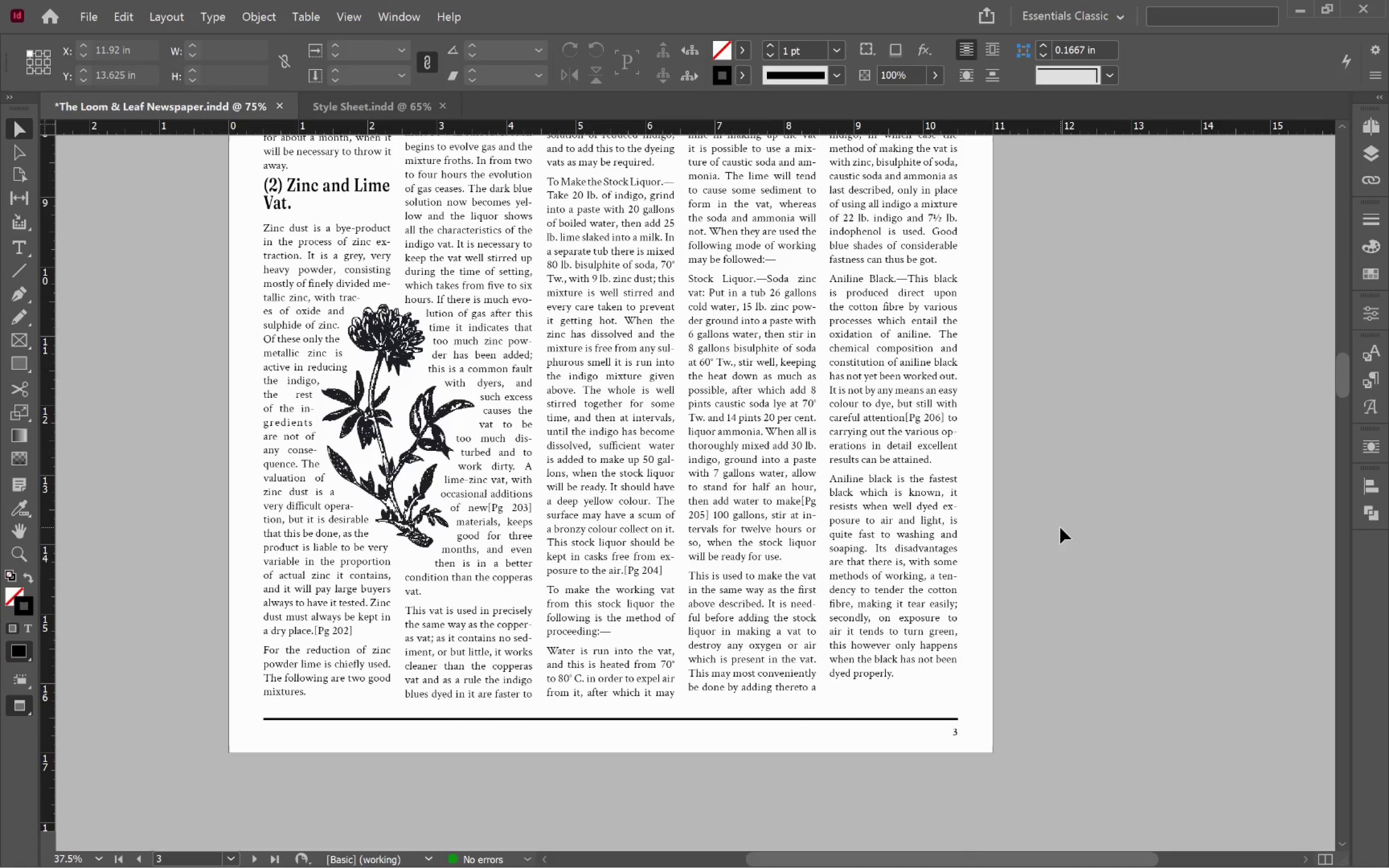 
left_click([401, 361])
 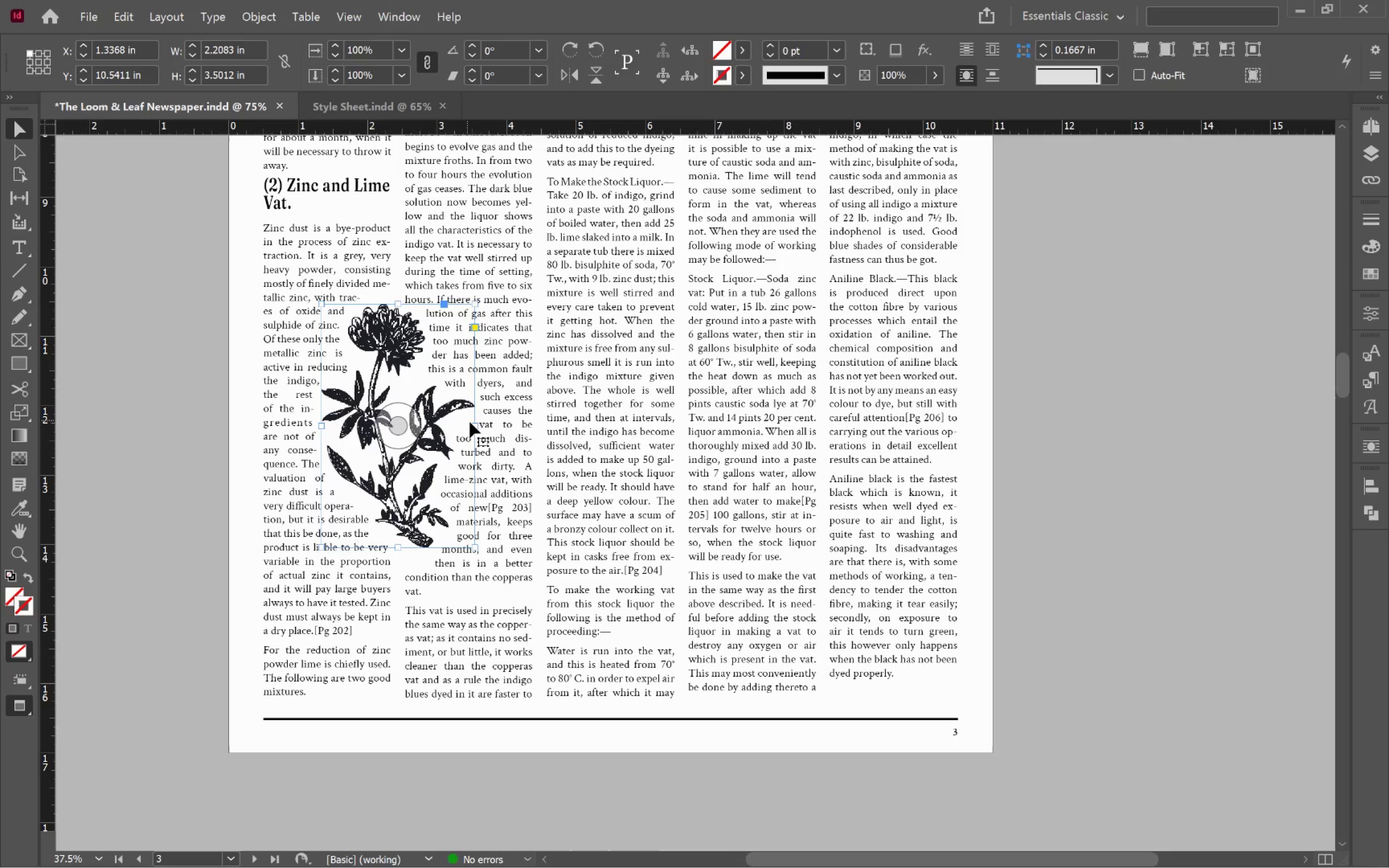 
left_click_drag(start_coordinate=[475, 424], to_coordinate=[486, 426])
 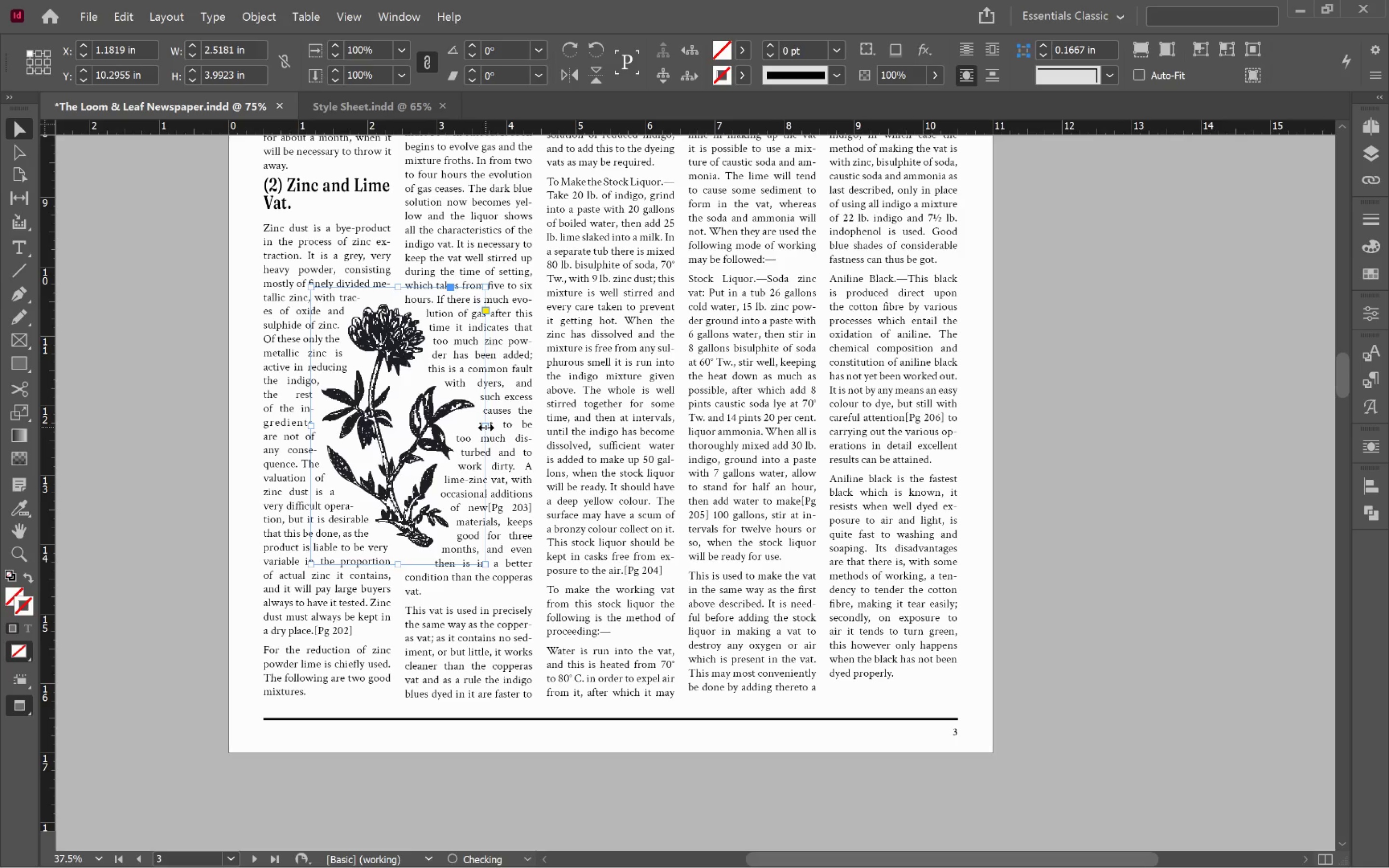 
hold_key(key=AltLeft, duration=2.03)
 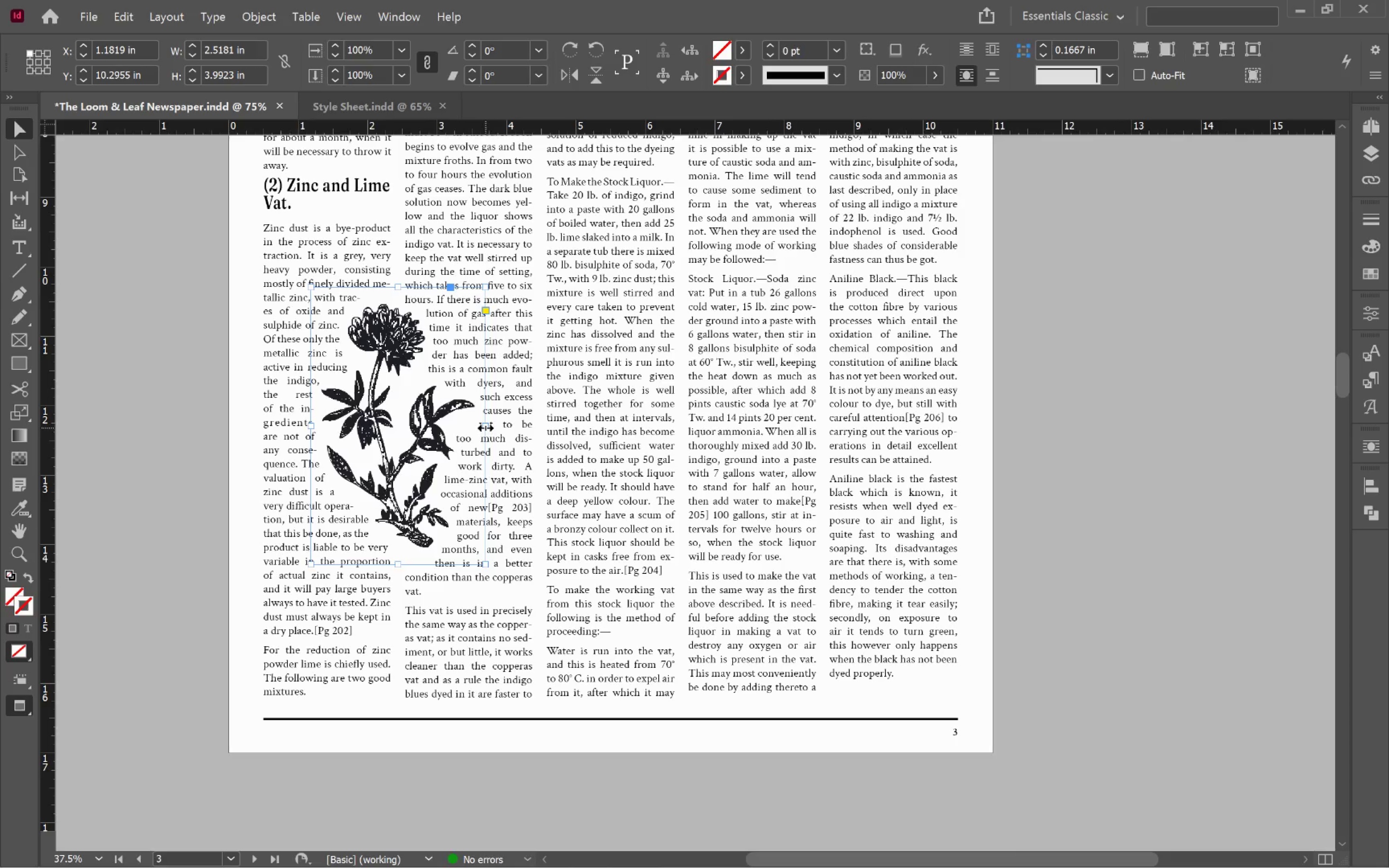 
hold_key(key=ShiftLeft, duration=1.99)
 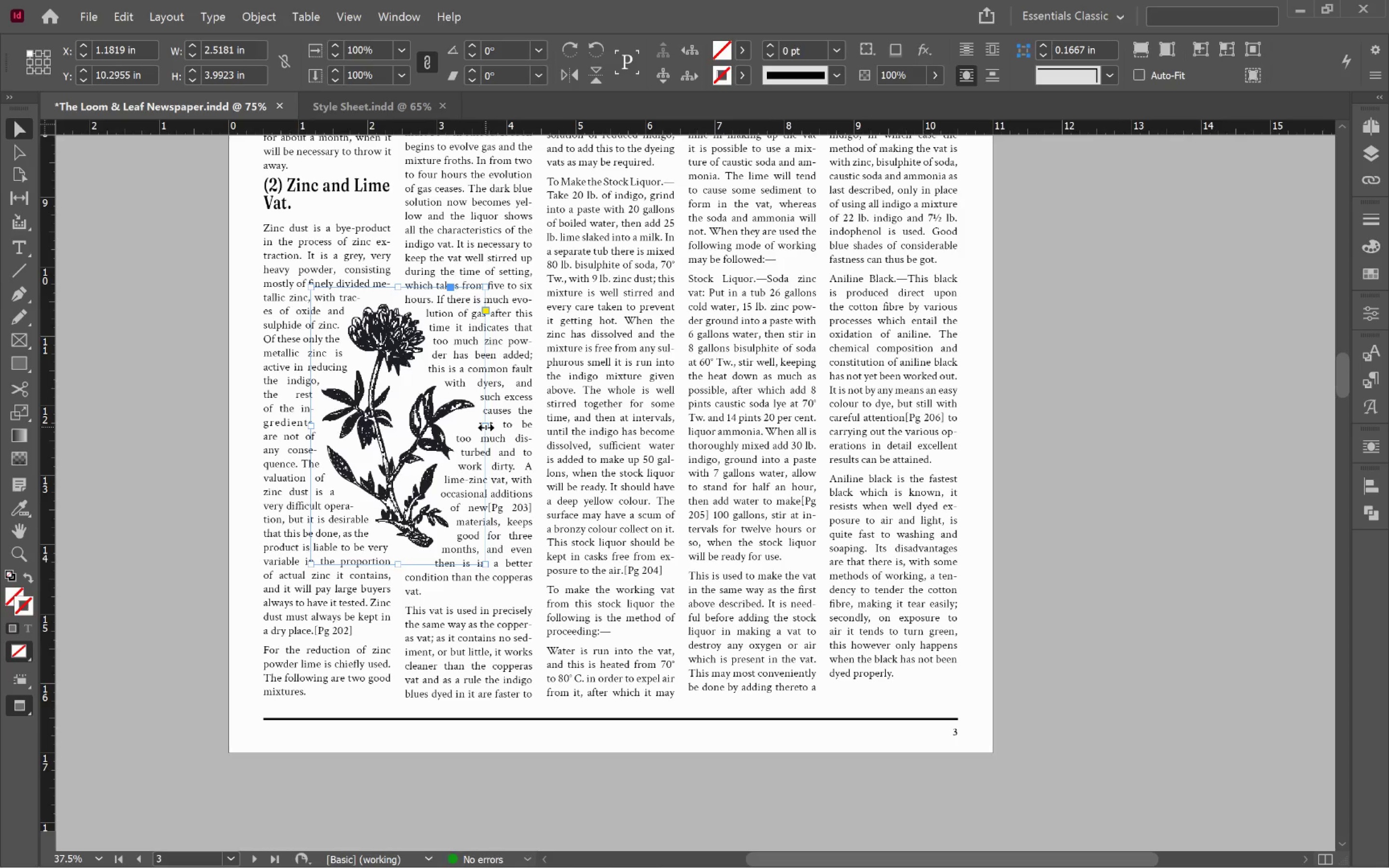 
hold_key(key=ControlLeft, duration=1.67)
 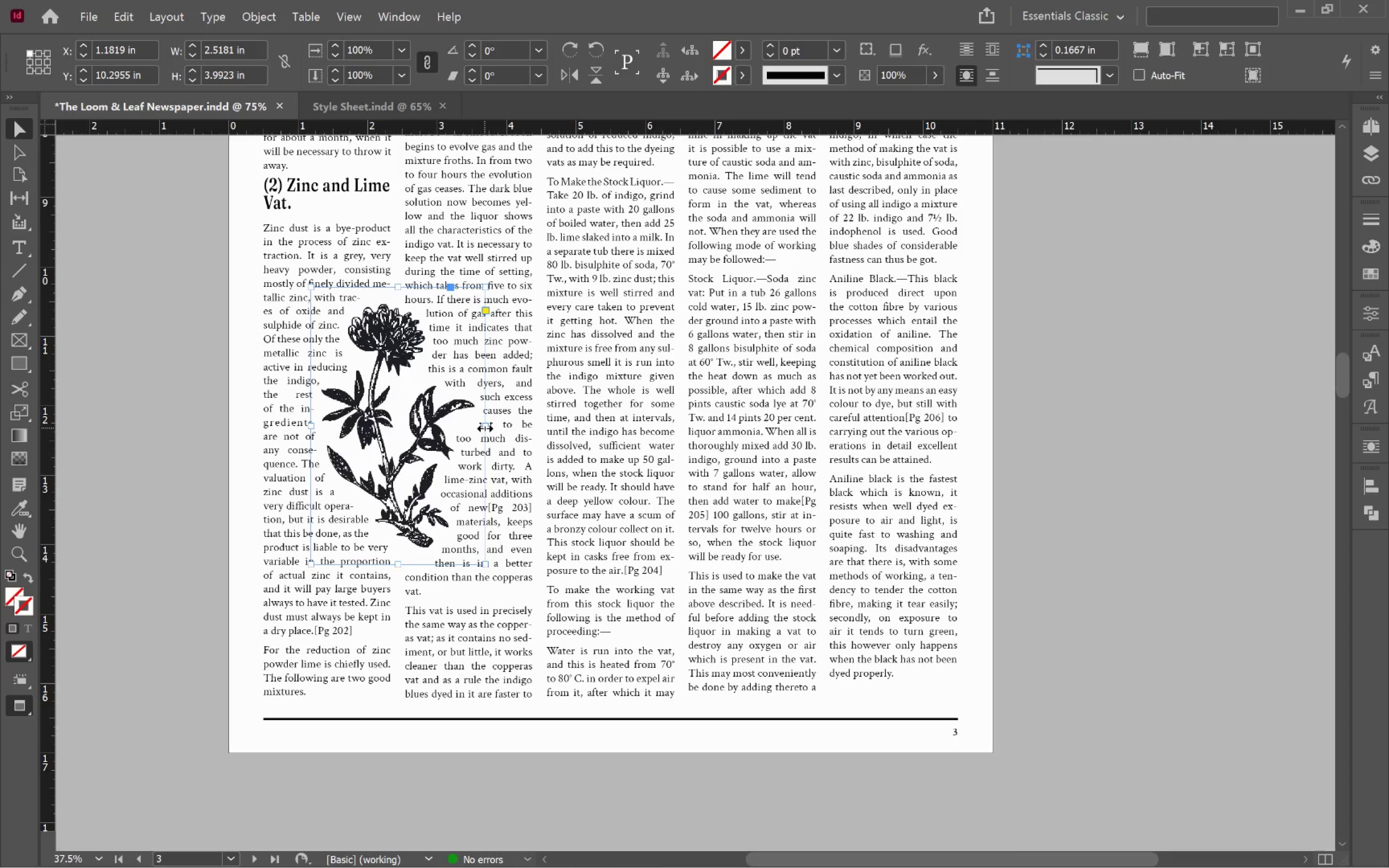 
hold_key(key=ShiftLeft, duration=1.62)
 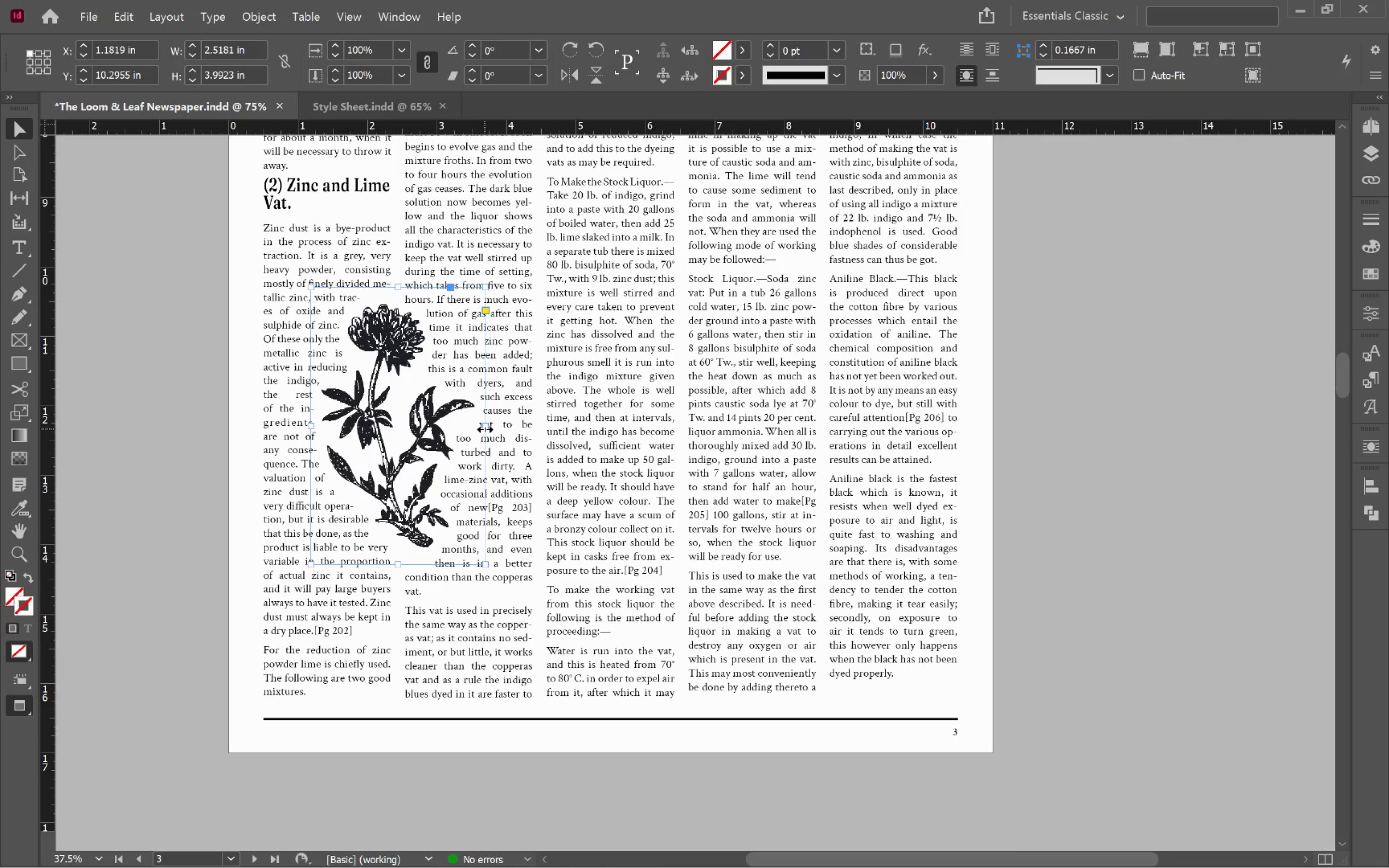 
hold_key(key=AltLeft, duration=1.15)
 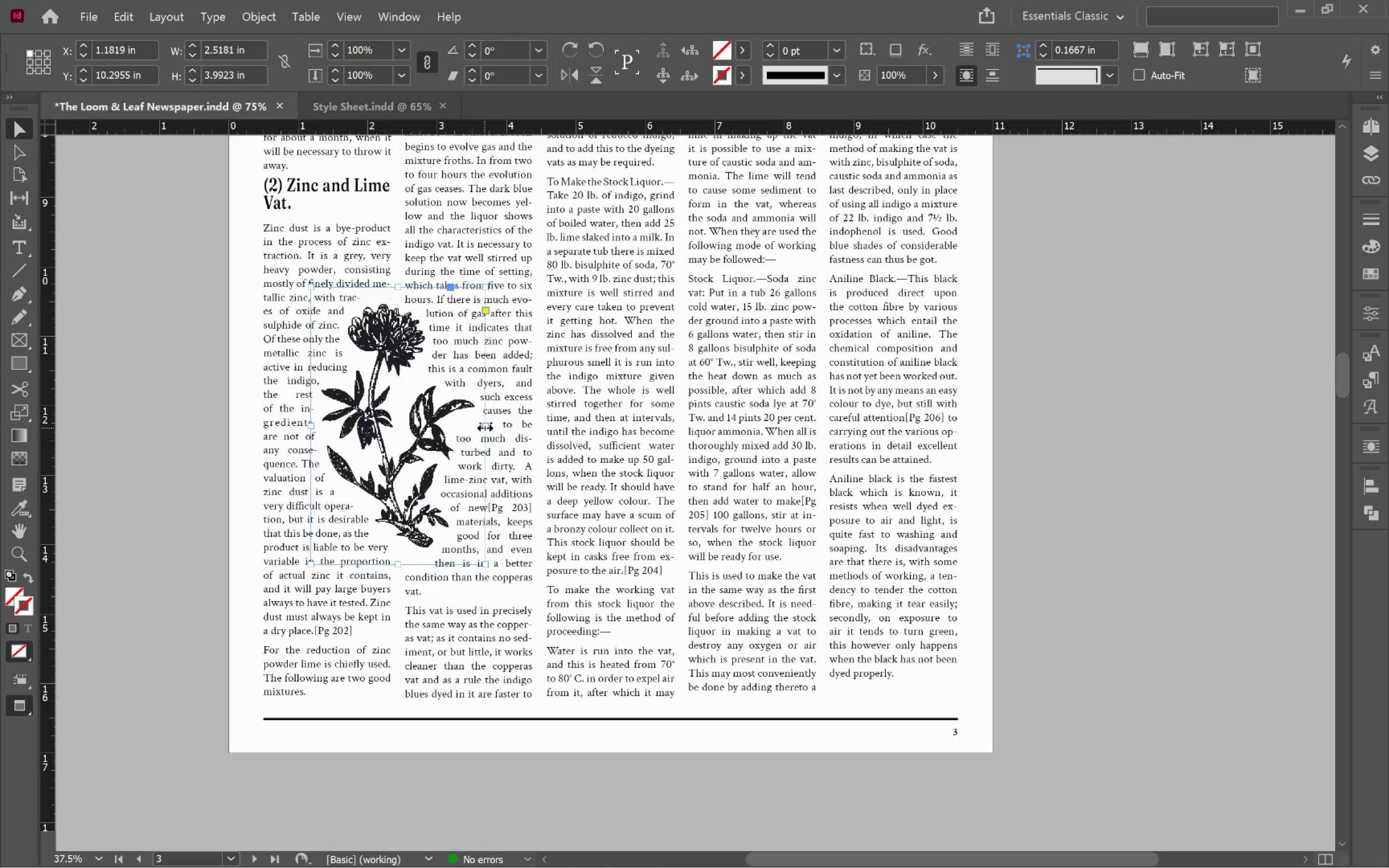 
key(Alt+Control+Shift+C)
 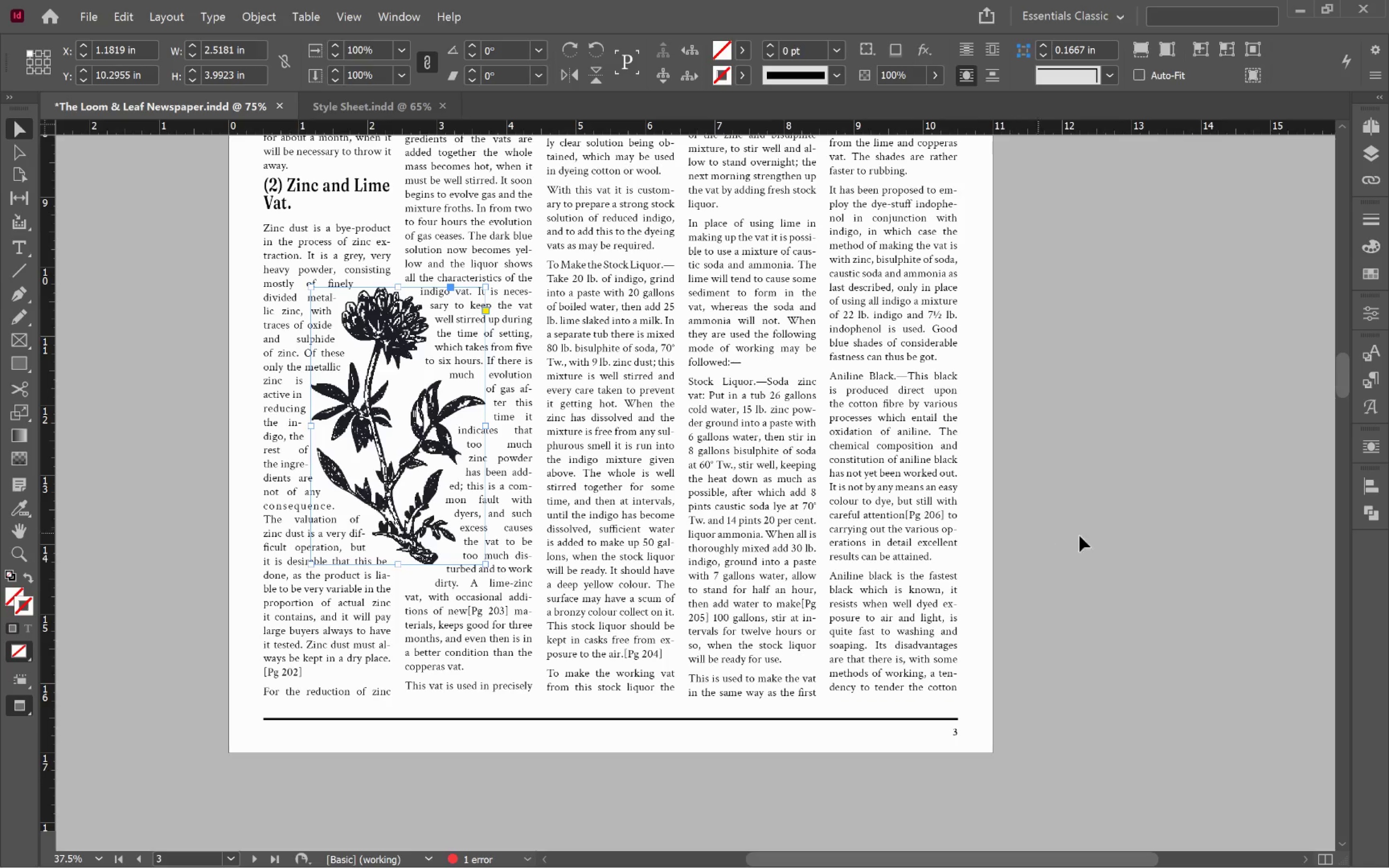 
left_click([1147, 549])
 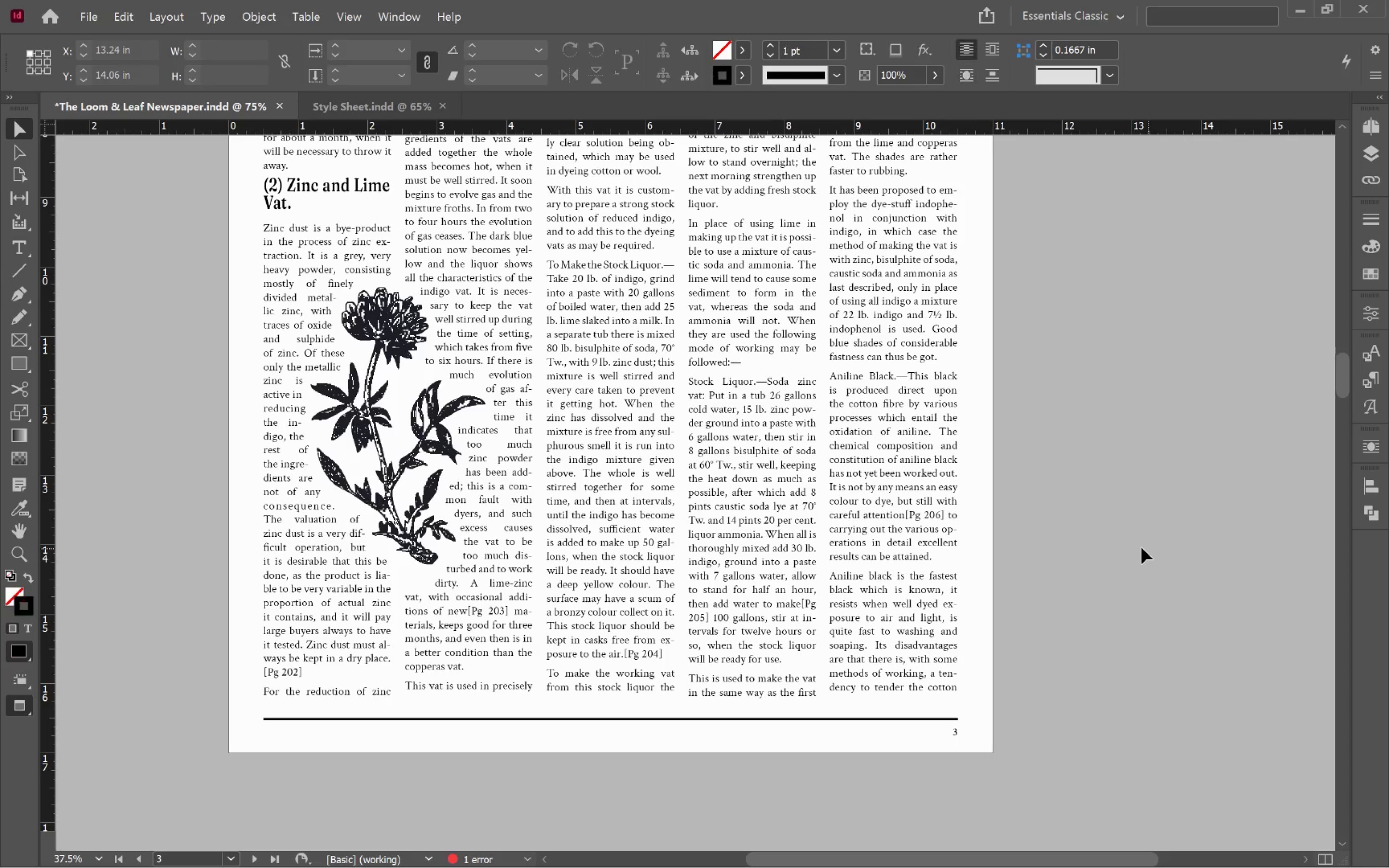 
scroll: coordinate [1138, 535], scroll_direction: up, amount: 10.0
 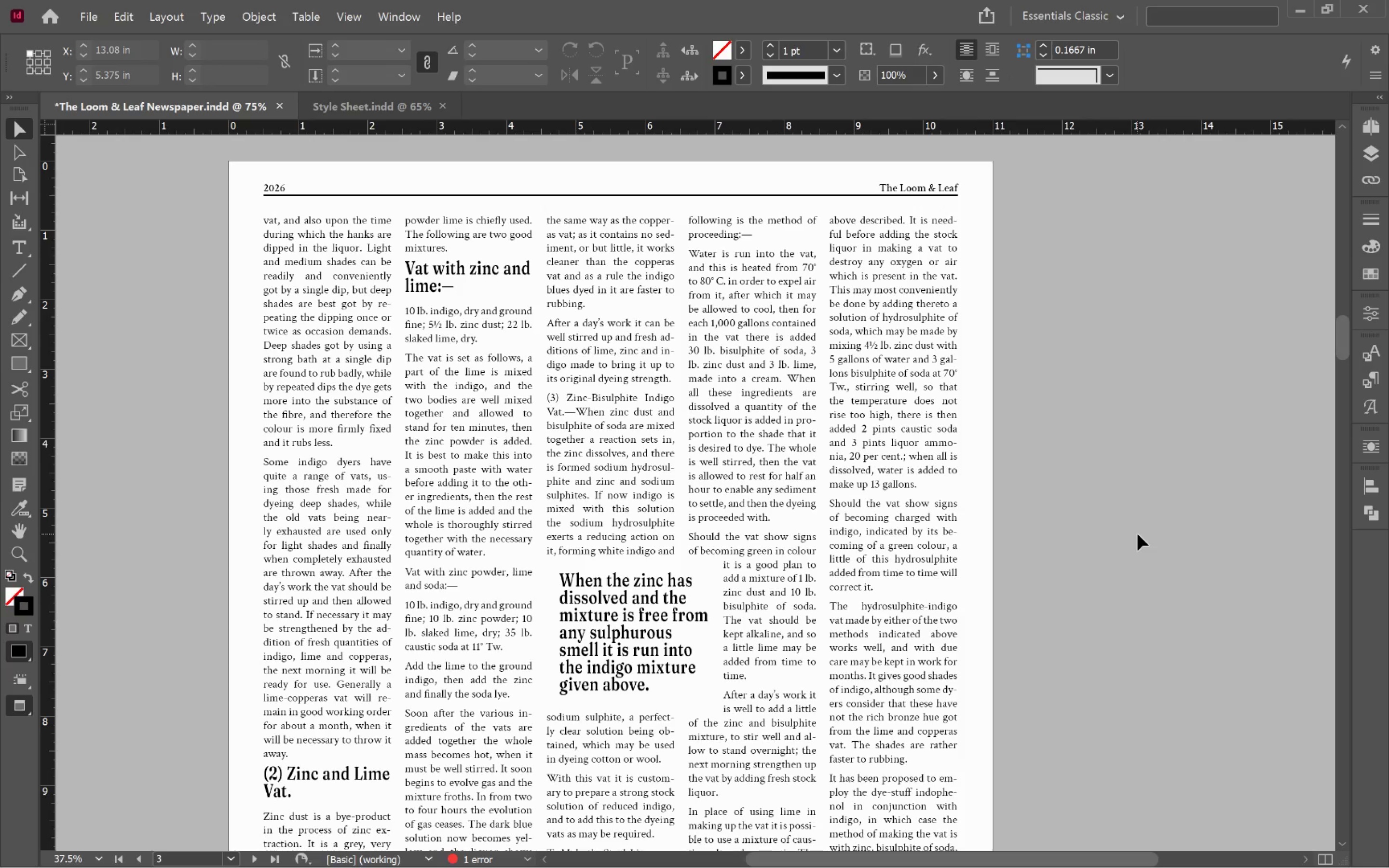 
scroll: coordinate [1138, 534], scroll_direction: down, amount: 11.0
 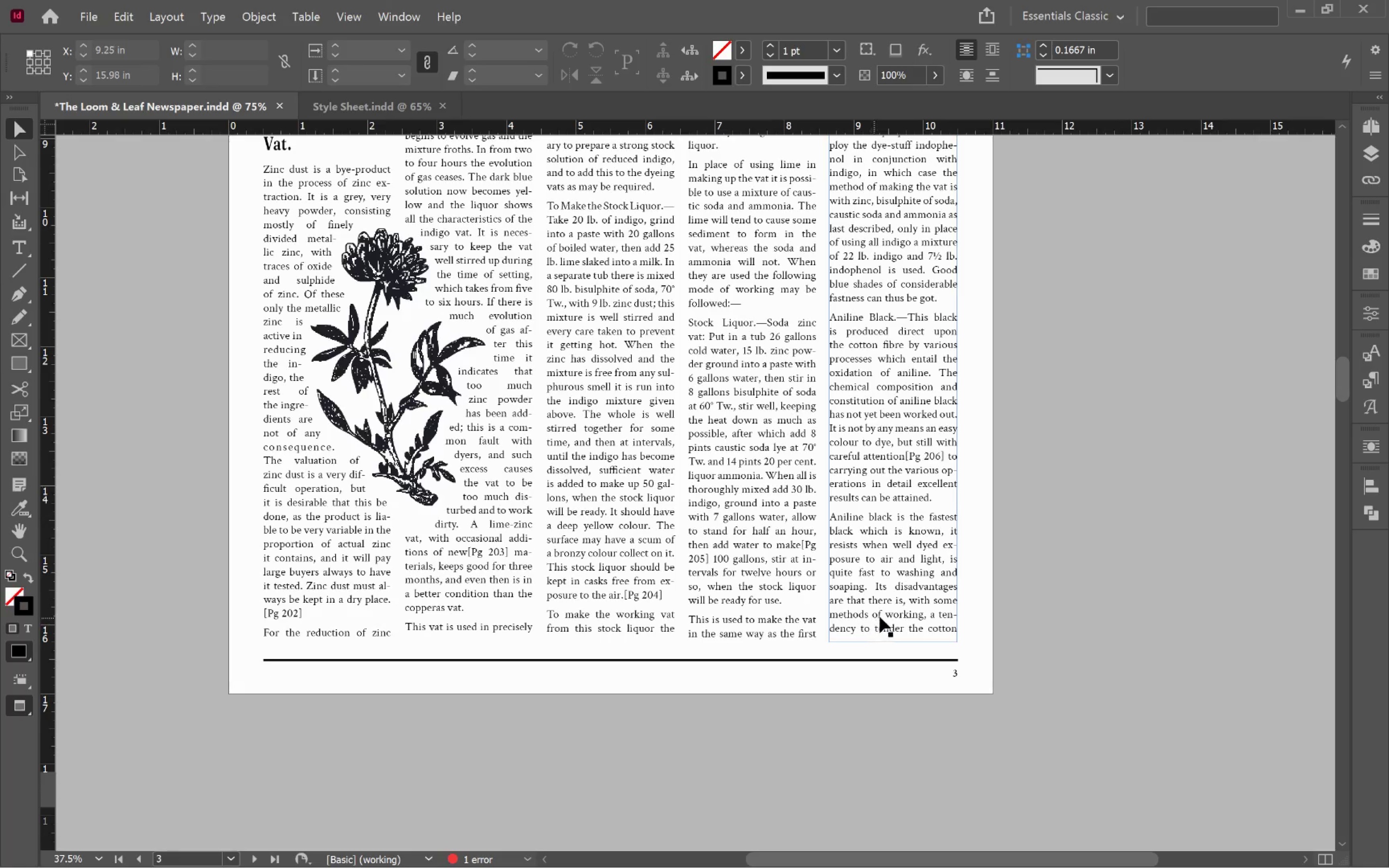 
left_click([887, 613])
 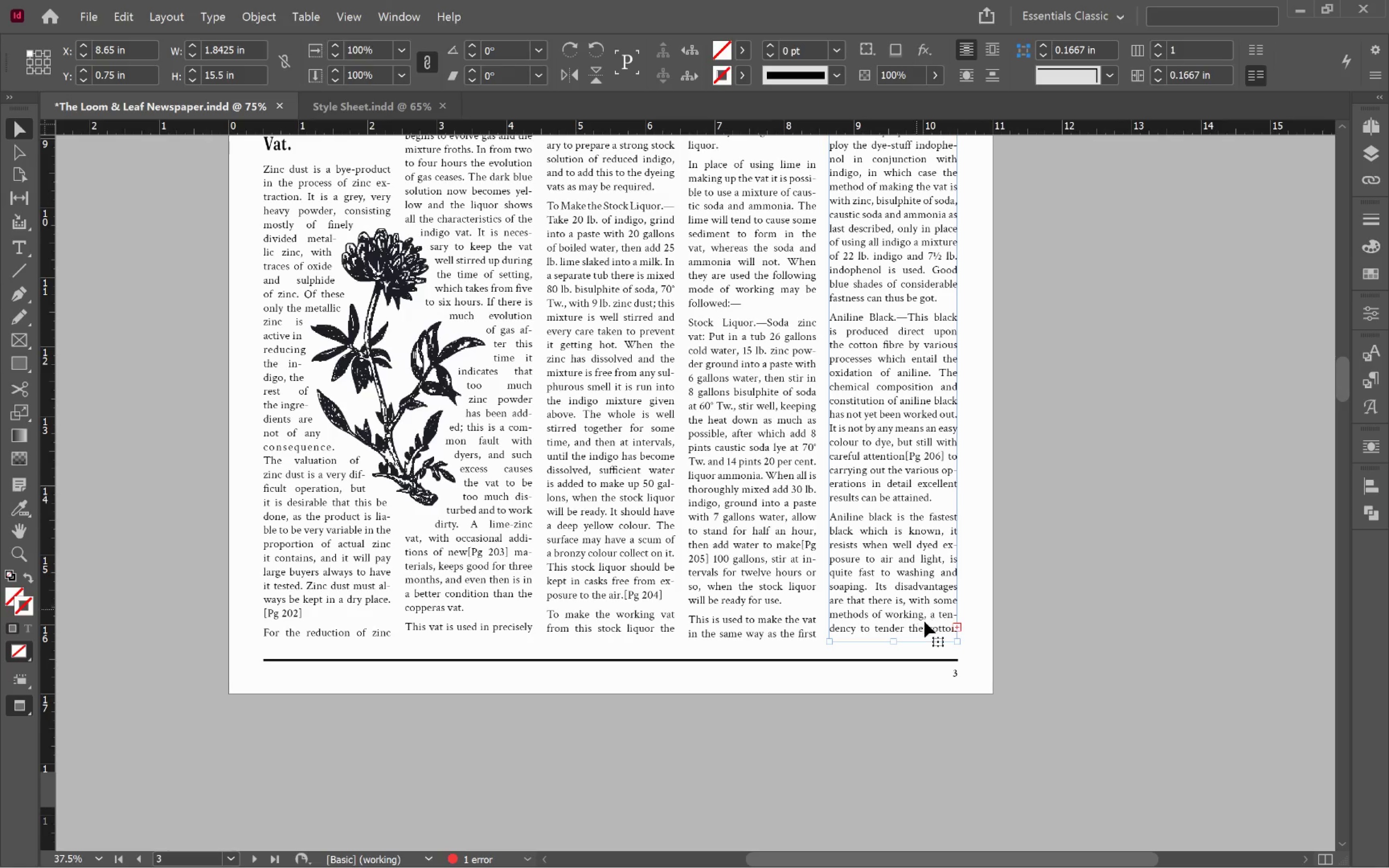 
hold_key(key=AltLeft, duration=0.87)
scroll: coordinate [933, 631], scroll_direction: up, amount: 4.0
 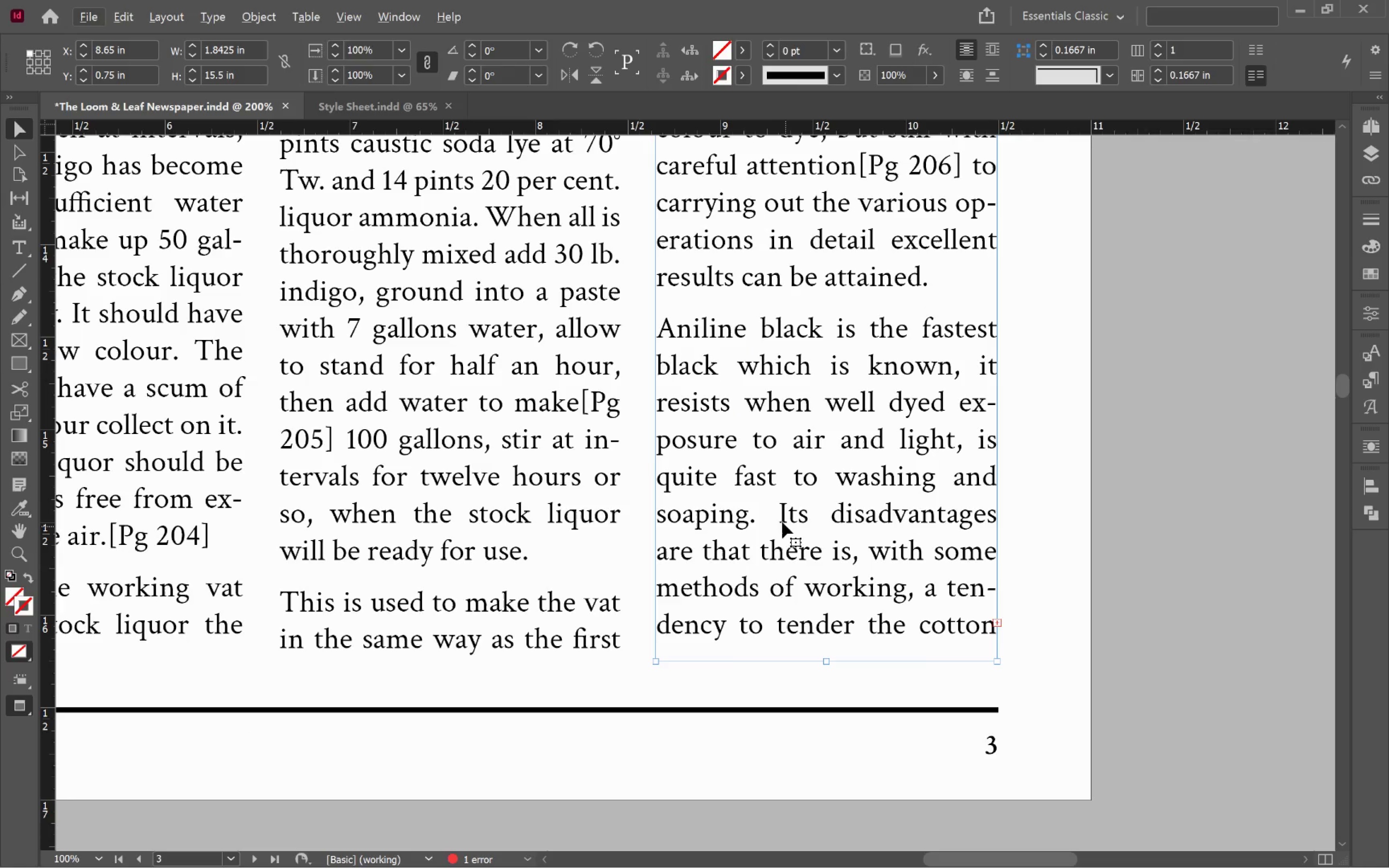 
double_click([778, 516])
 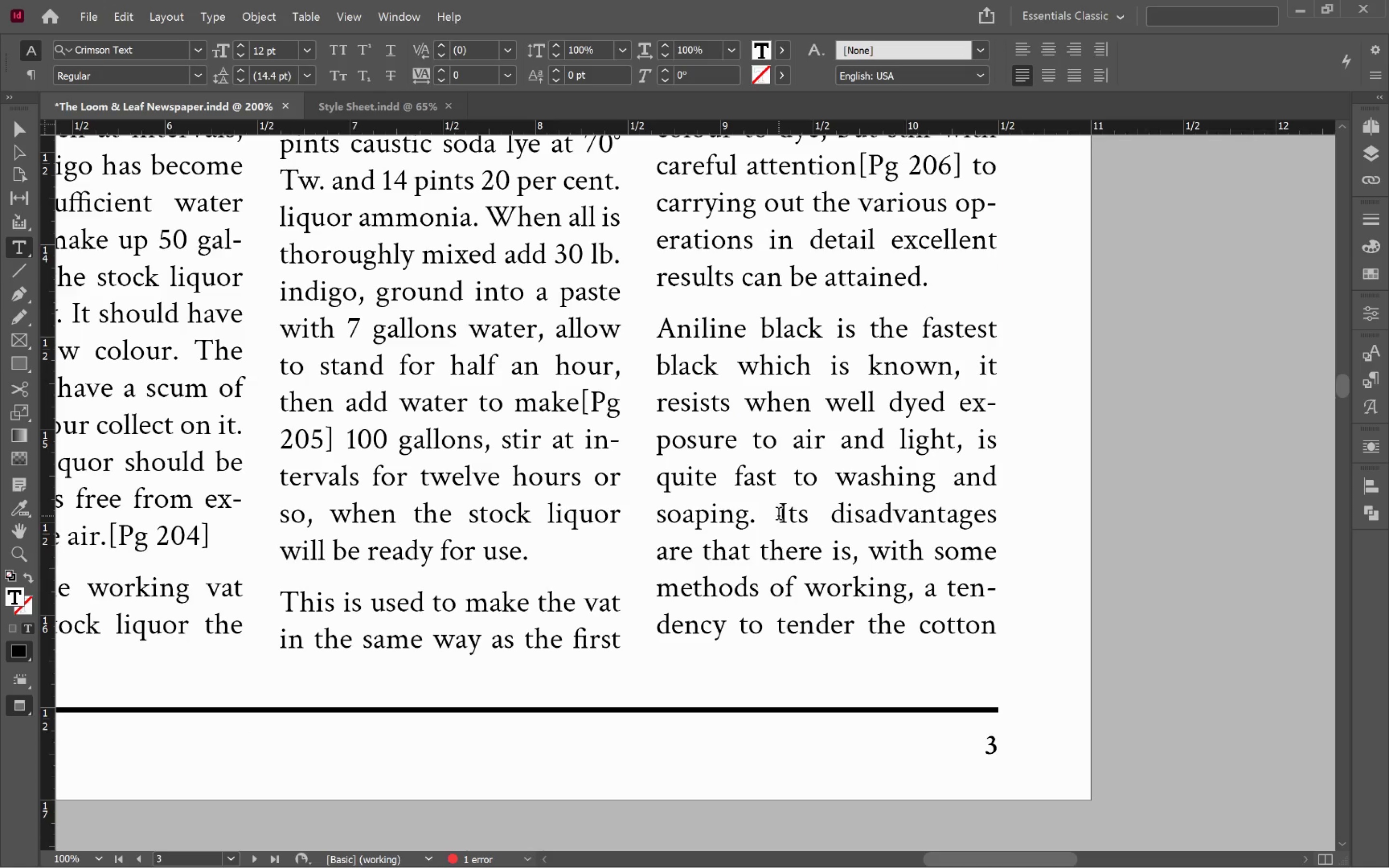 
hold_key(key=ShiftLeft, duration=1.18)
 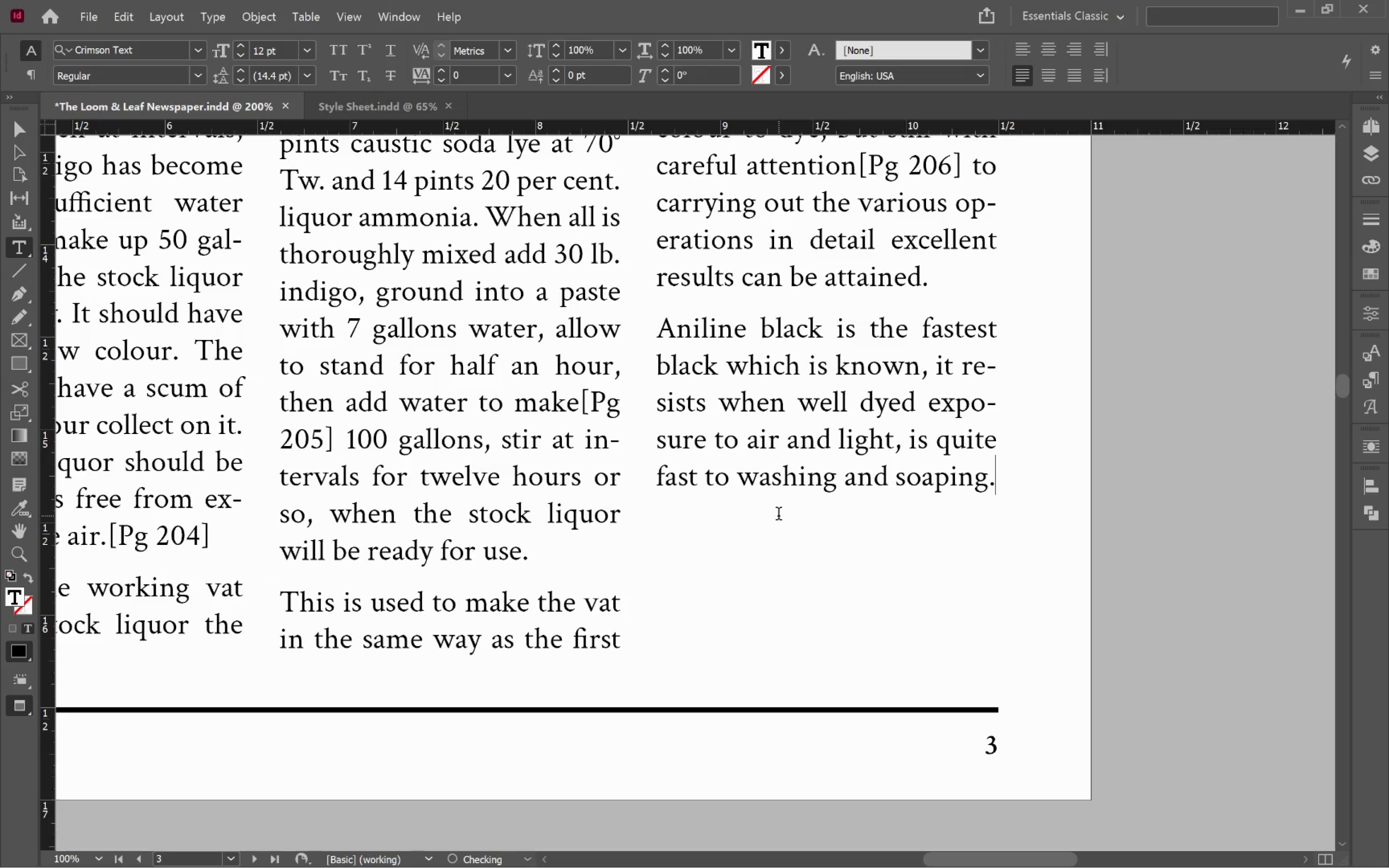 
hold_key(key=ArrowDown, duration=0.55)
 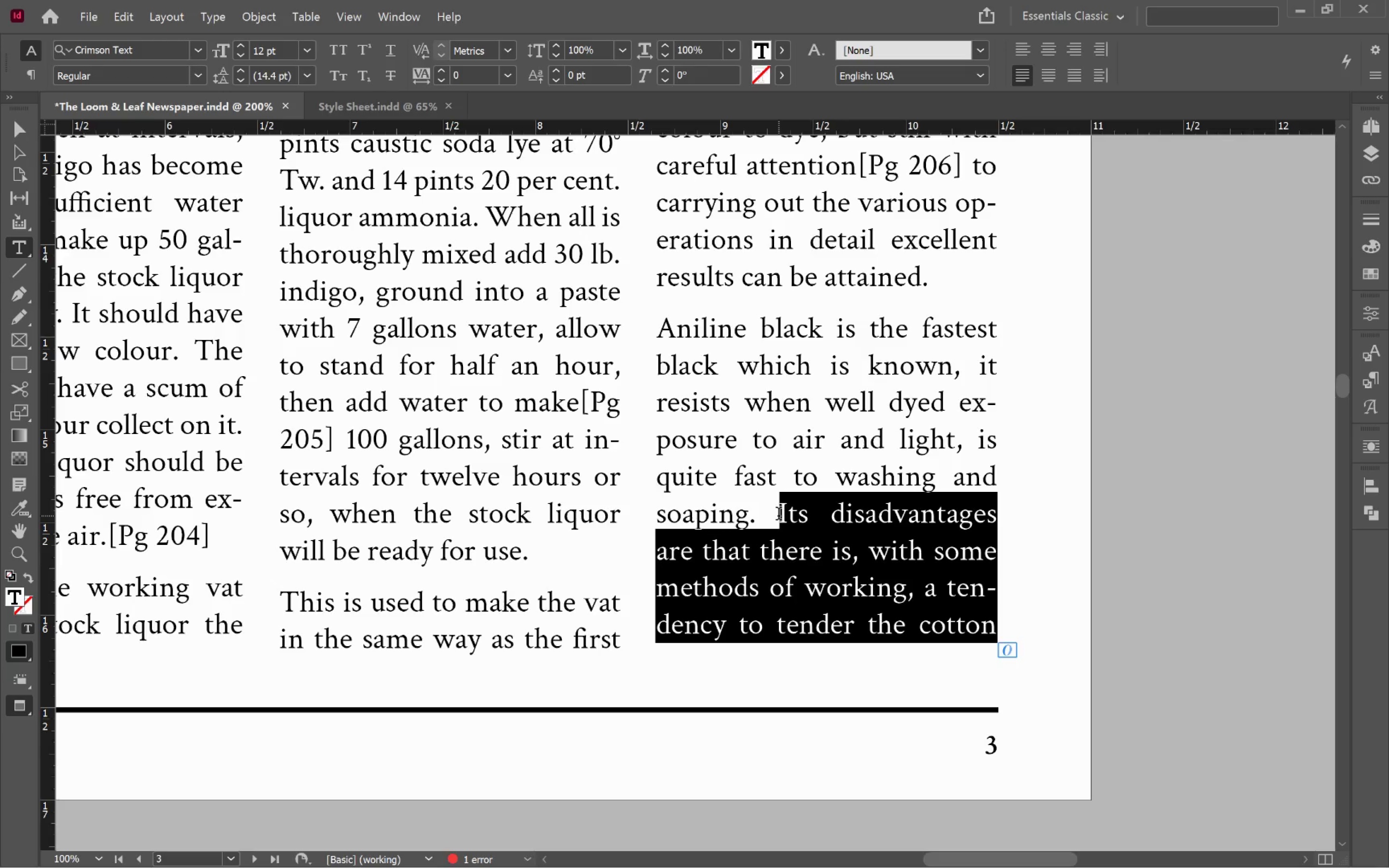 
key(Delete)
 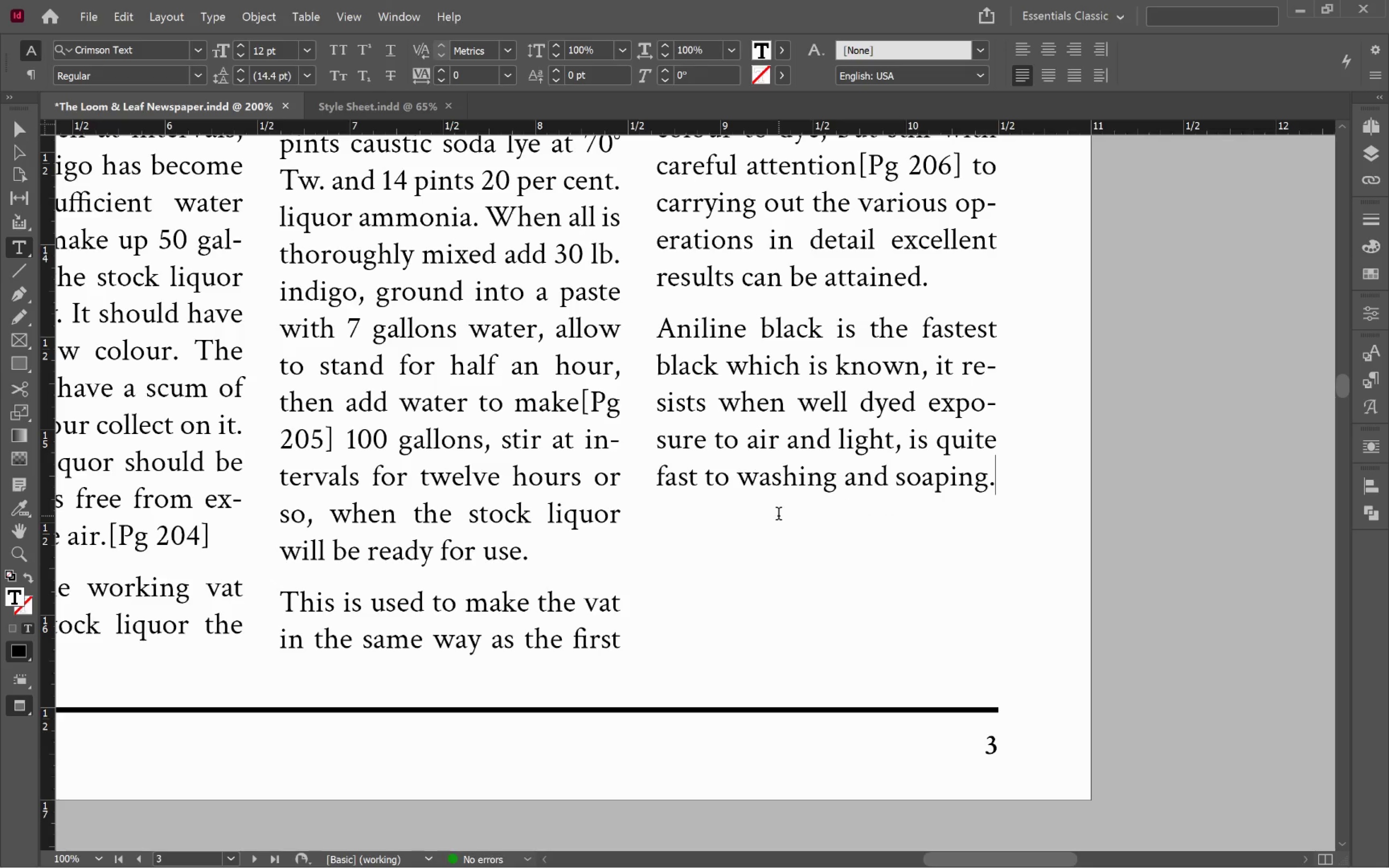 
hold_key(key=ControlLeft, duration=0.8)
left_click([1136, 545])
 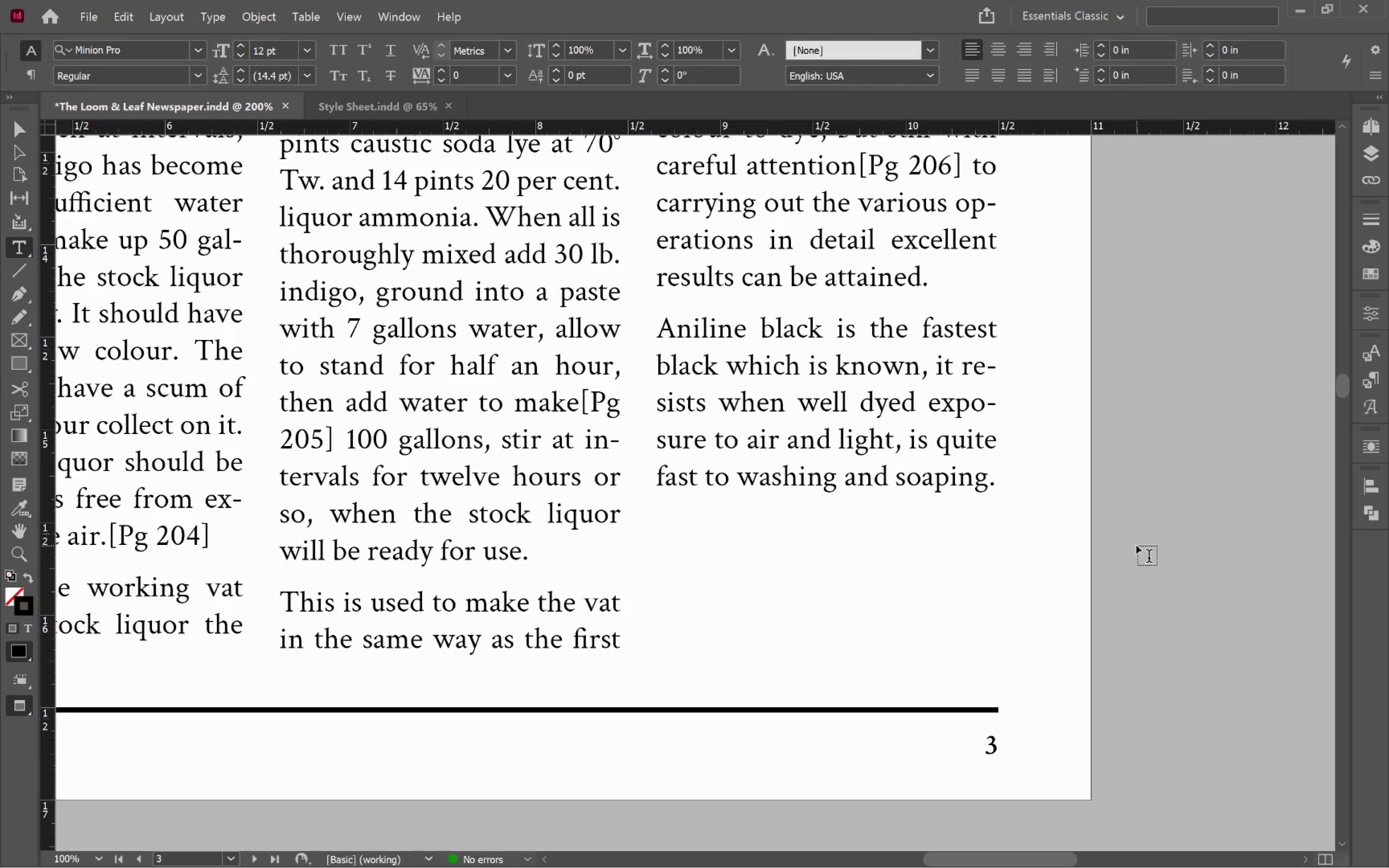 
key(C)
 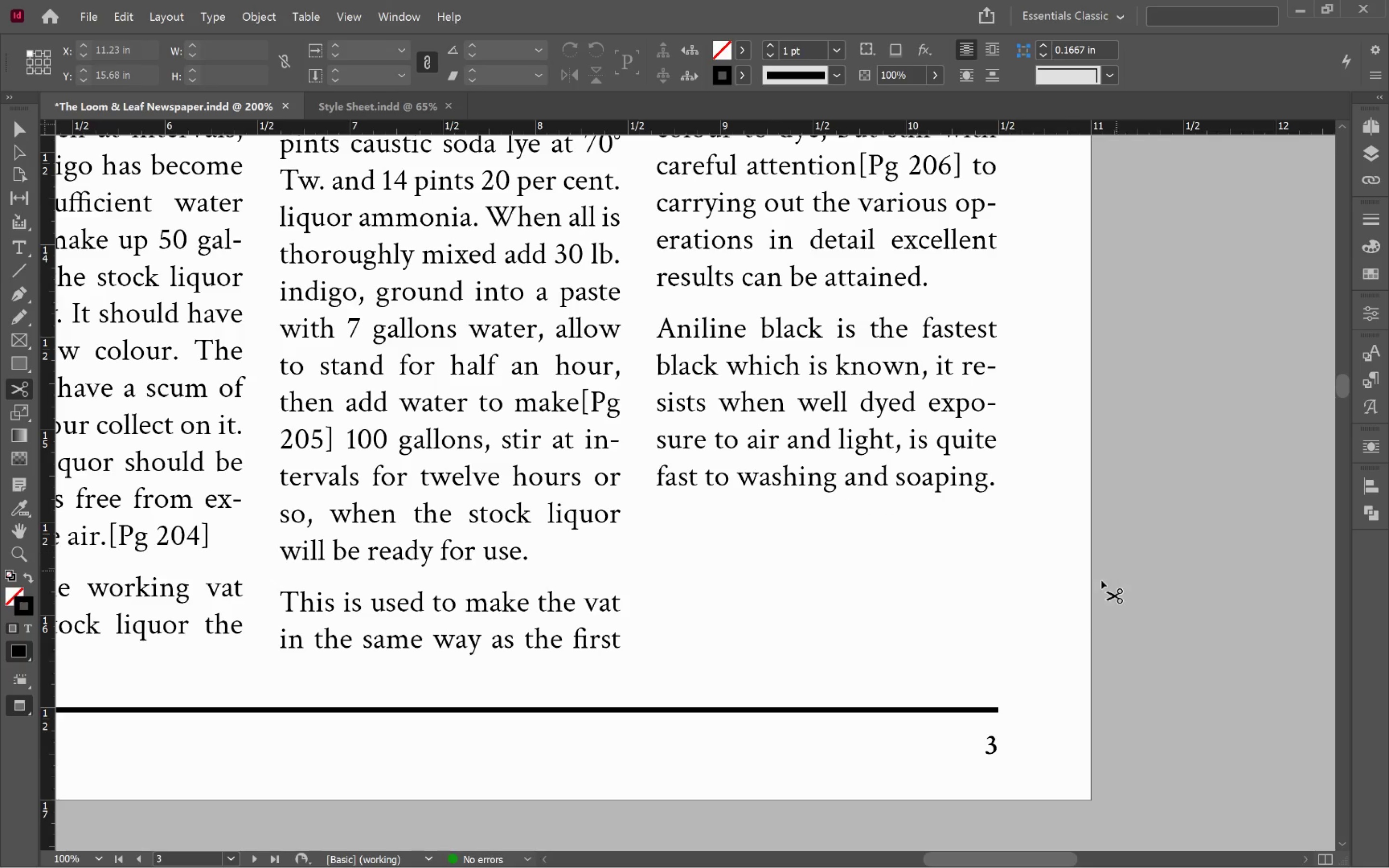 
hold_key(key=AltLeft, duration=0.41)
 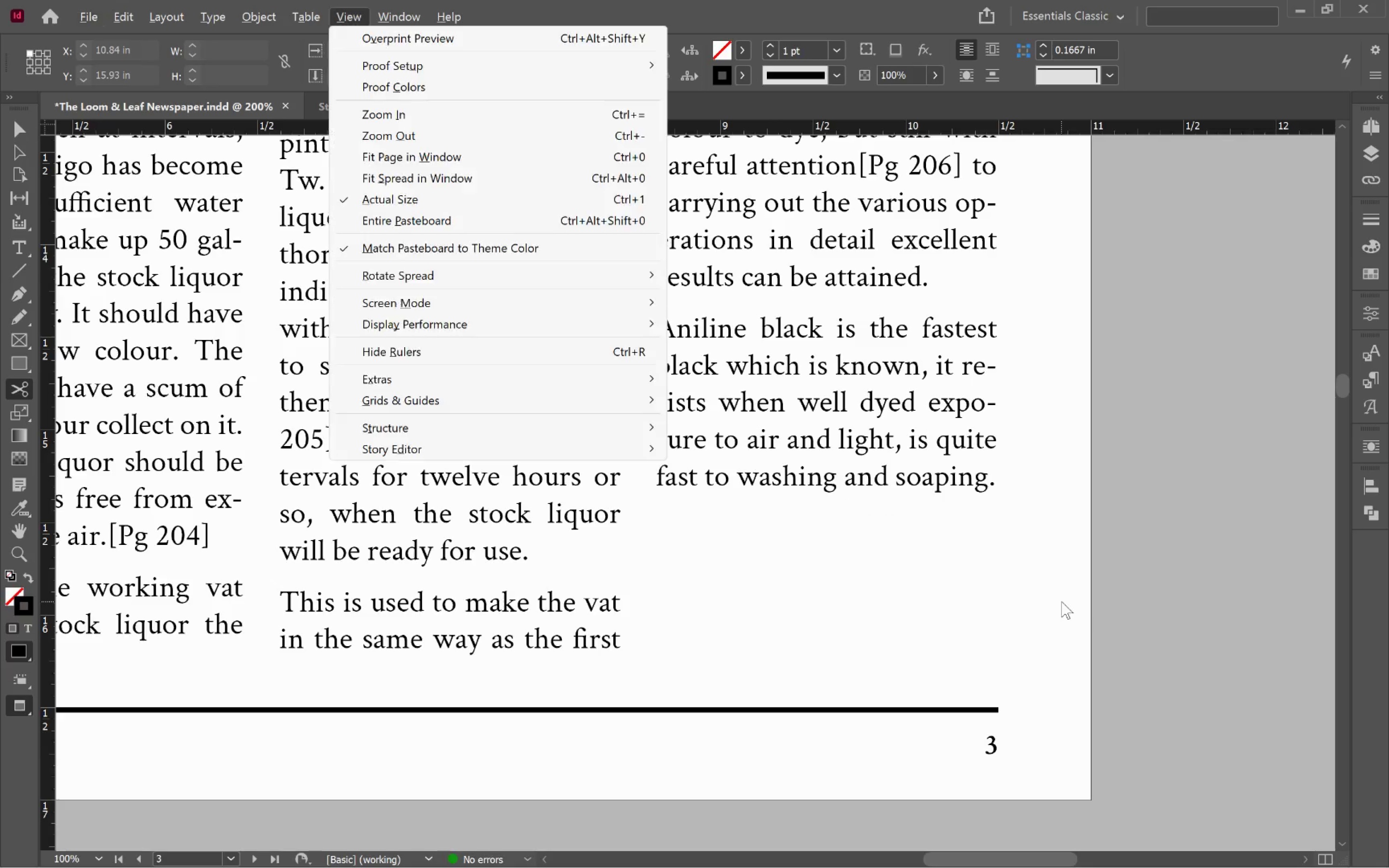 
key(V)
 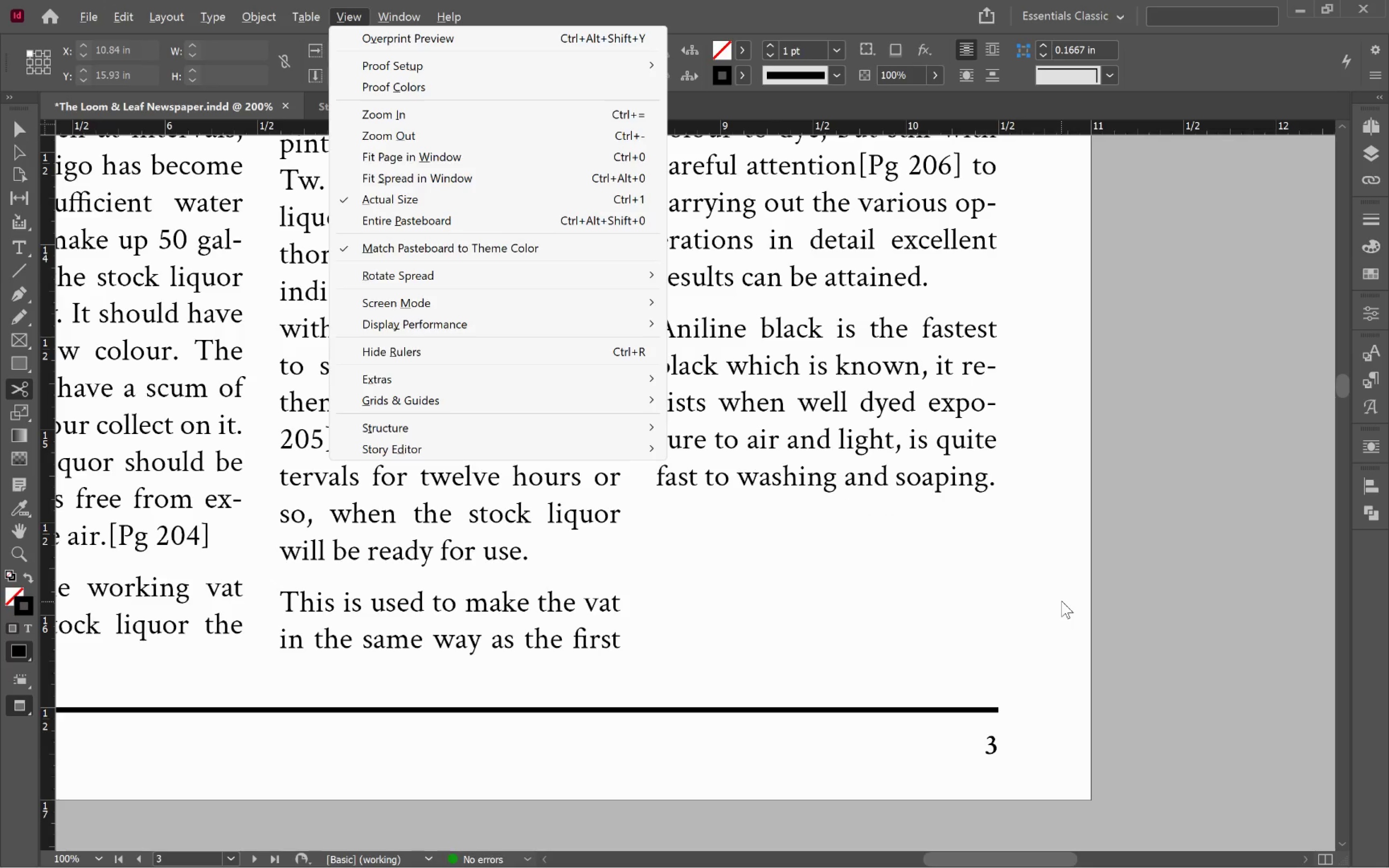 
left_click([1062, 601])
 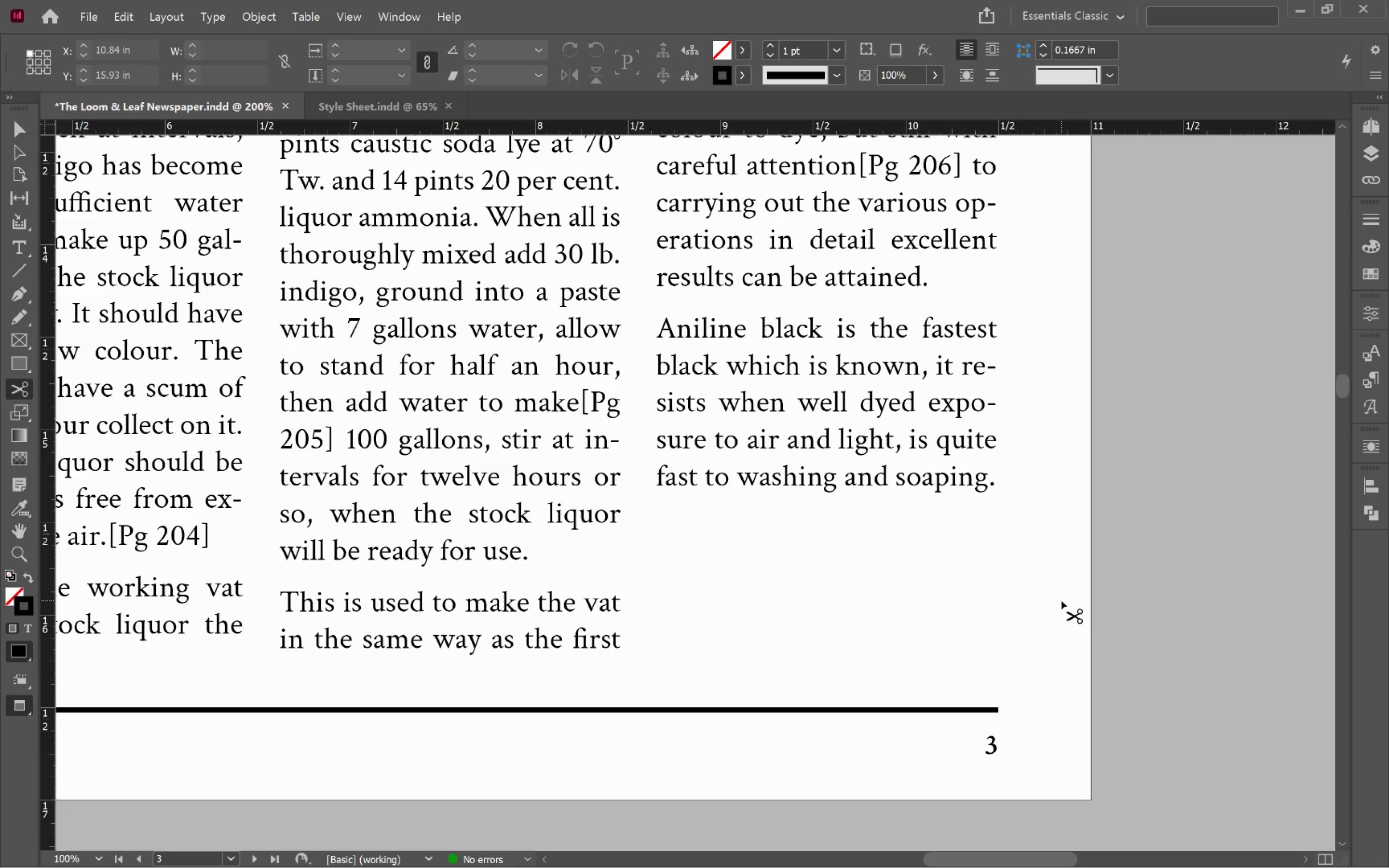 
type(vv)
 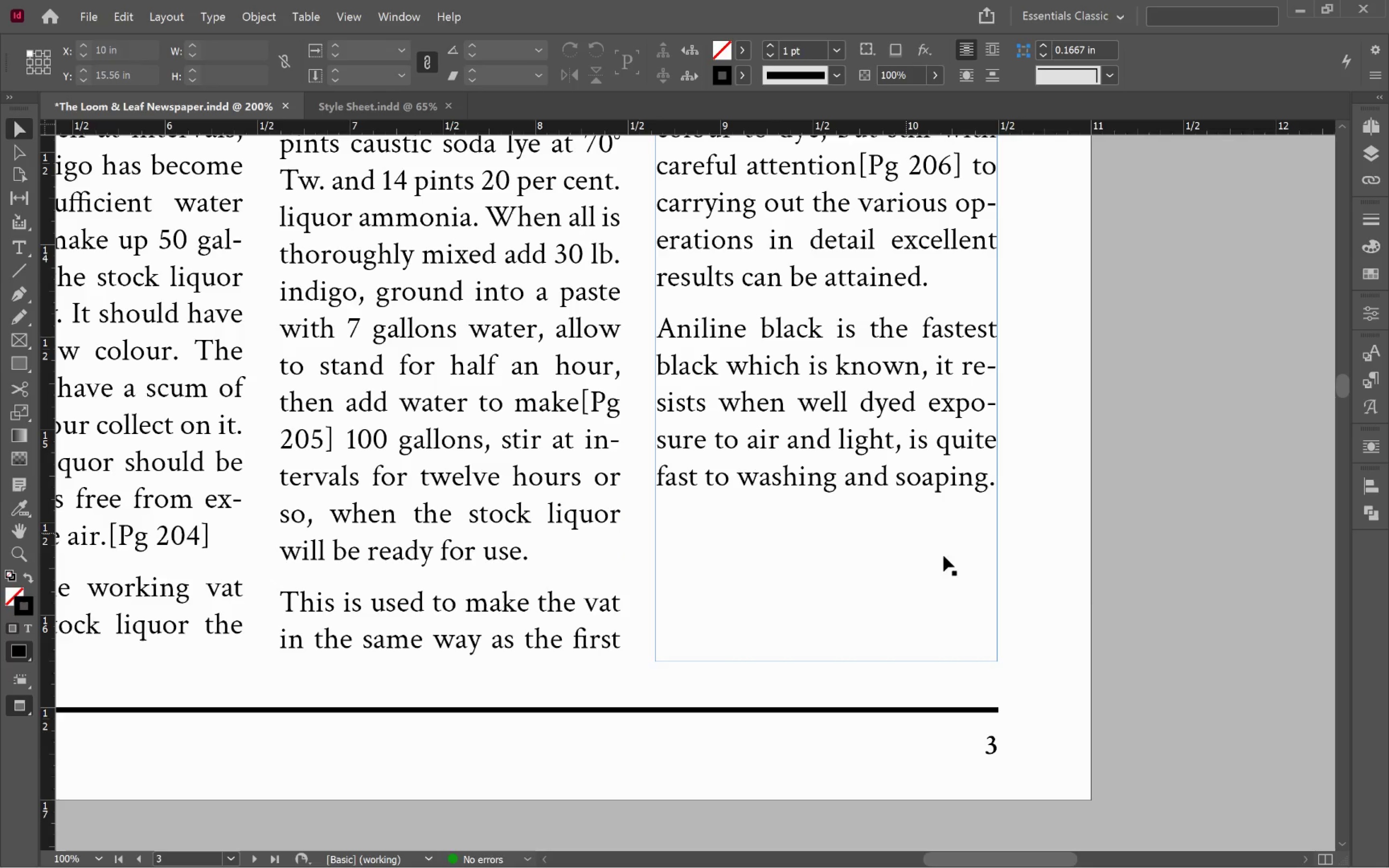 
left_click([1042, 603])
 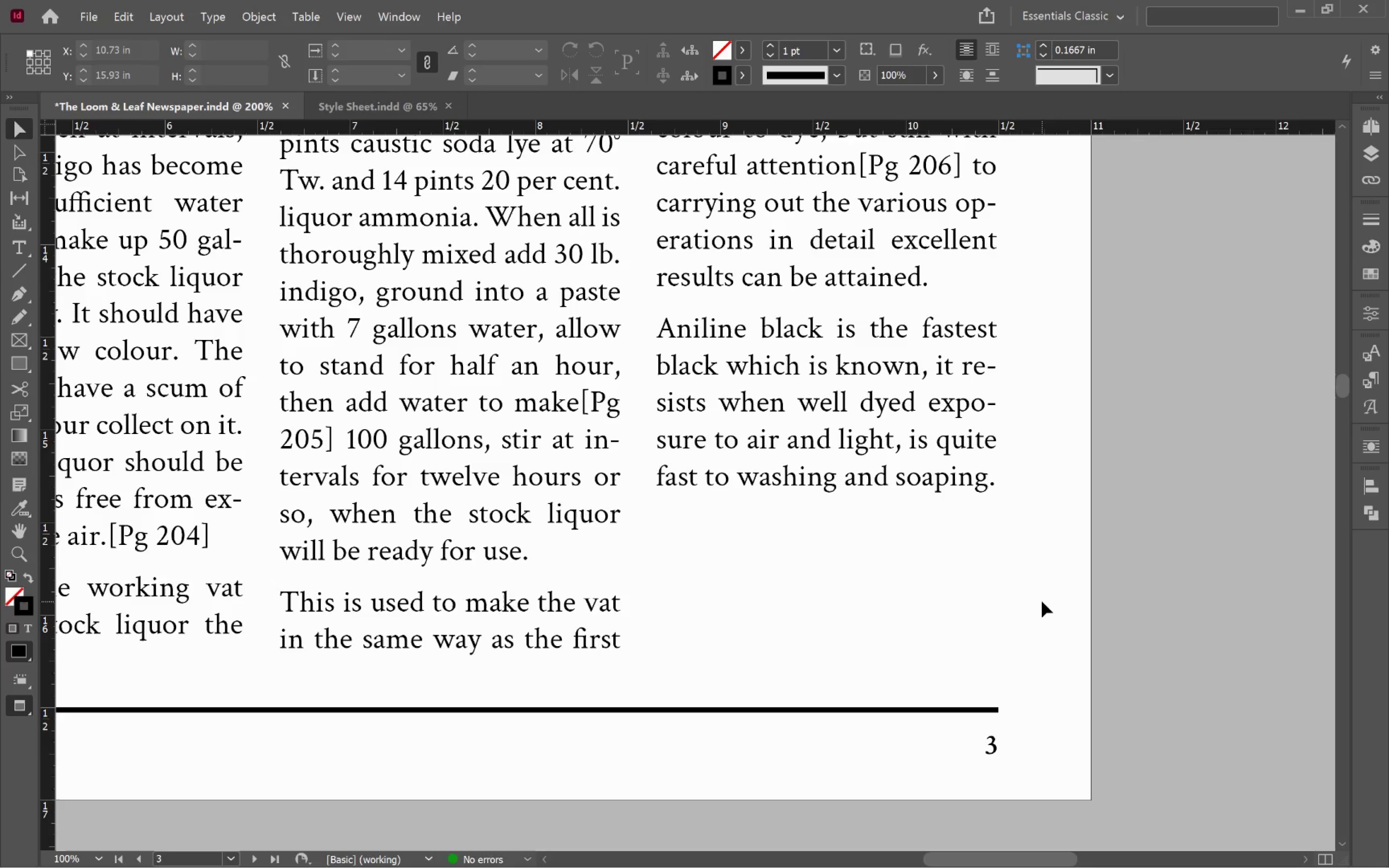 
hold_key(key=AltLeft, duration=1.33)
scroll: coordinate [1031, 600], scroll_direction: down, amount: 6.0
 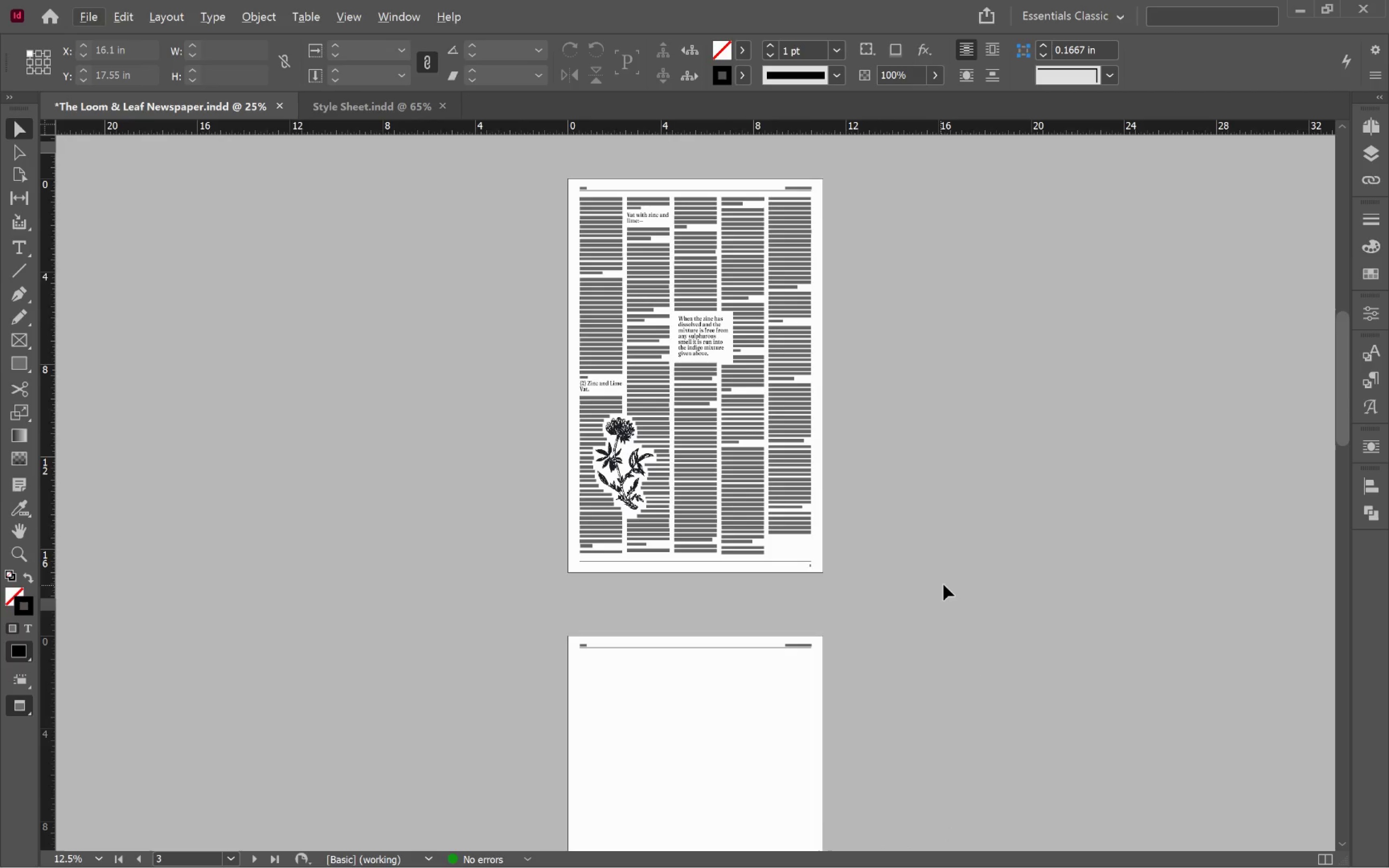 
left_click([960, 585])
 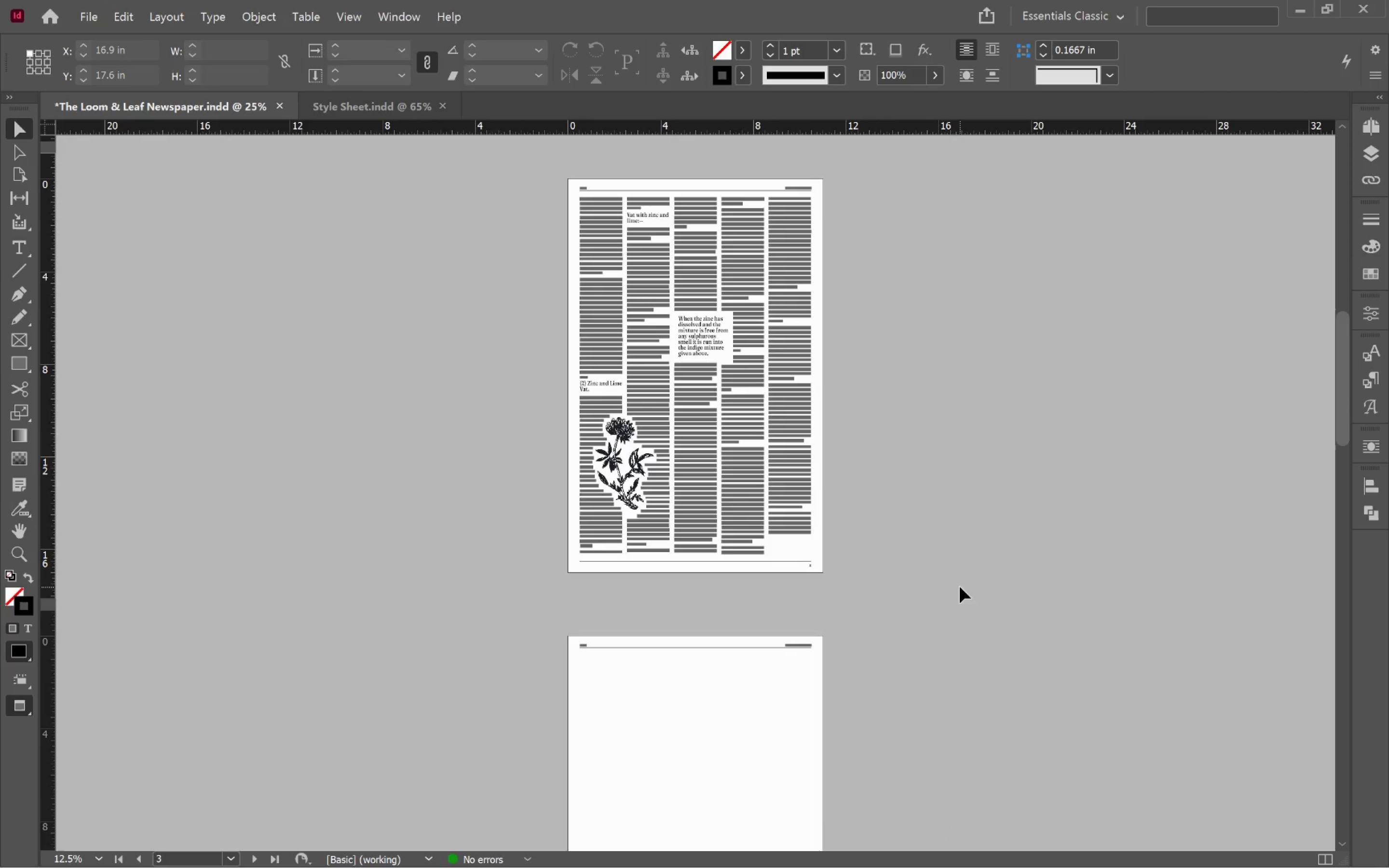 
key(Control+S)
 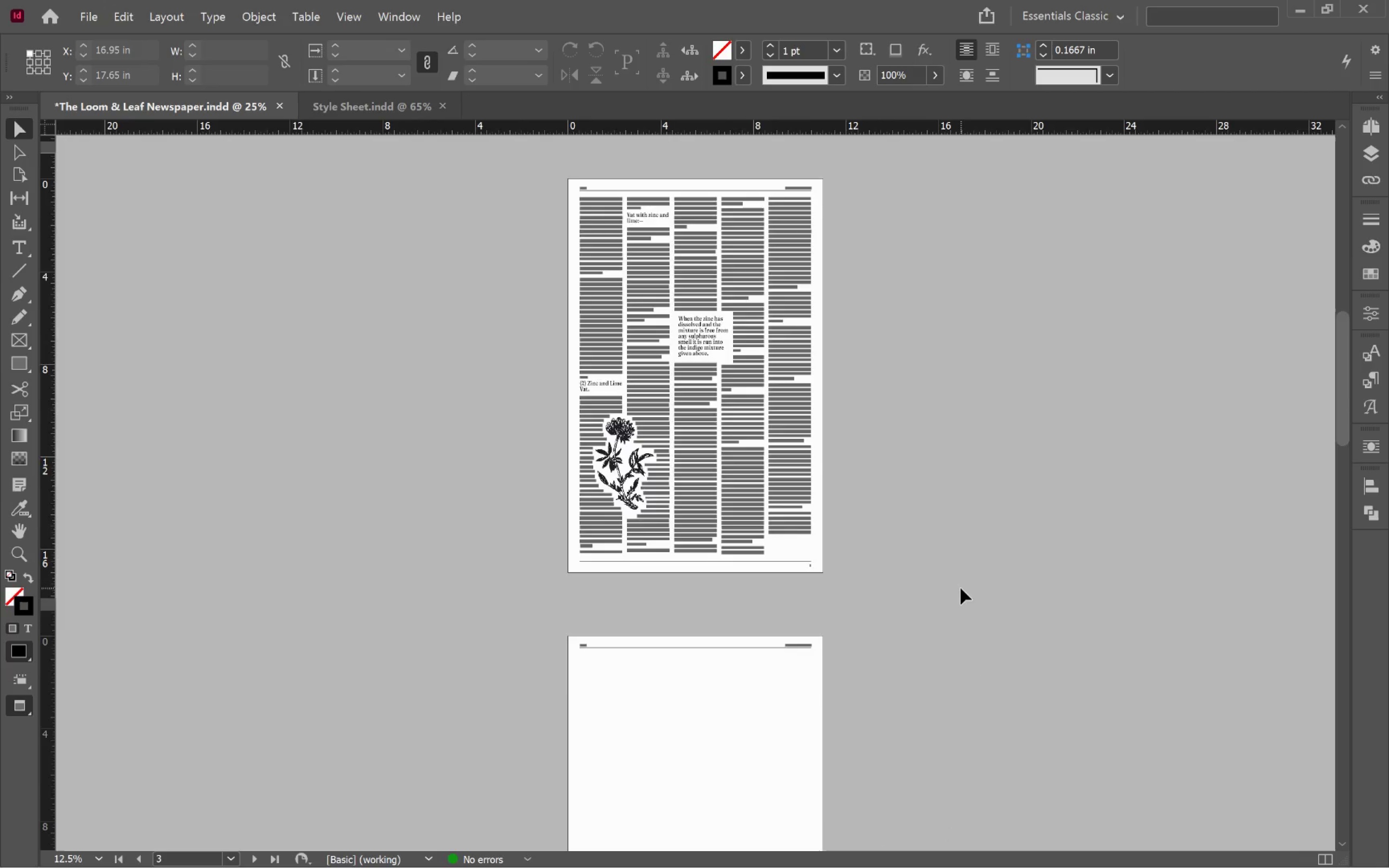 
scroll: coordinate [961, 588], scroll_direction: up, amount: 5.0
 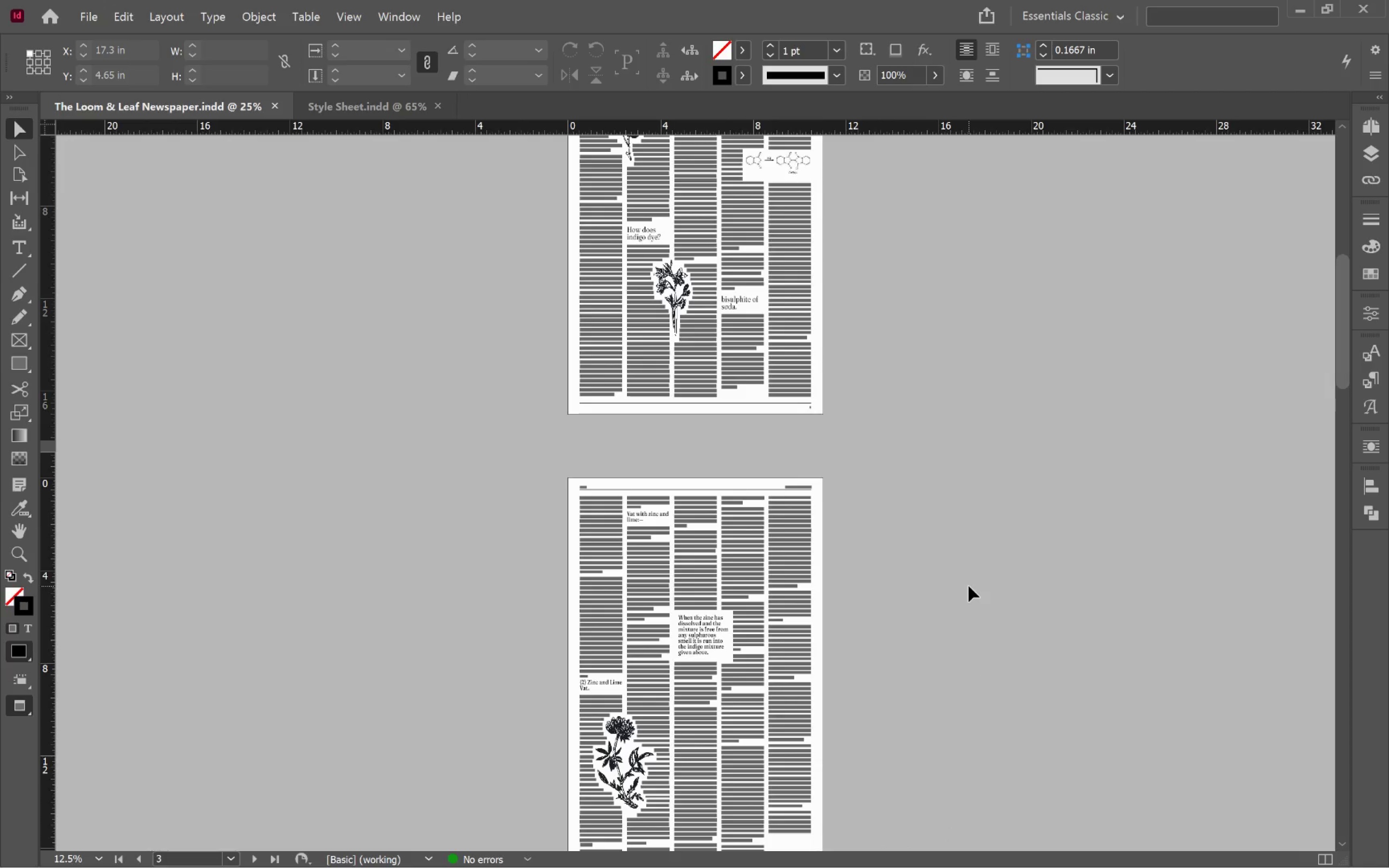 
wait(39.59)
 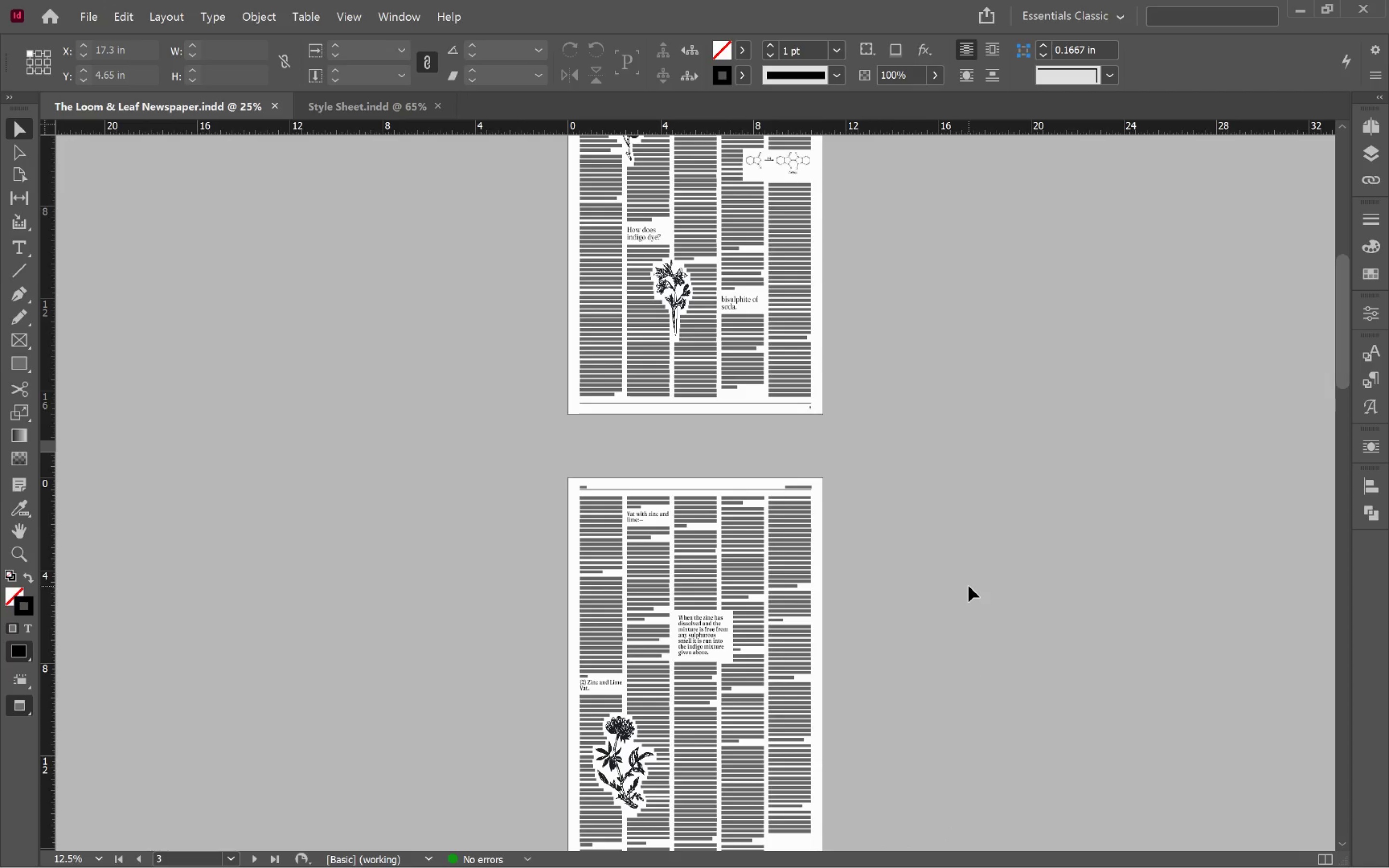 
left_click([968, 586])
 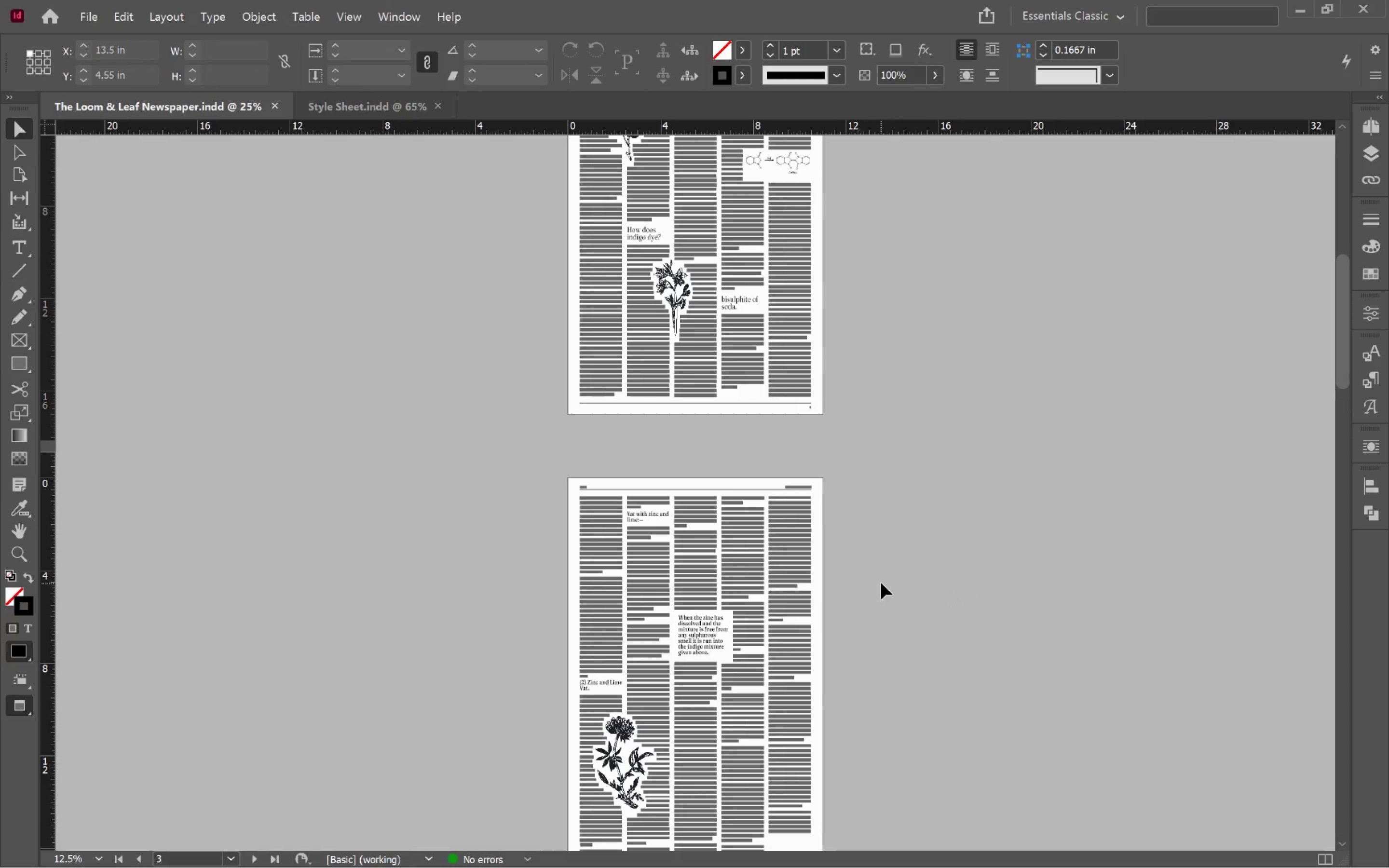 
key(W)
 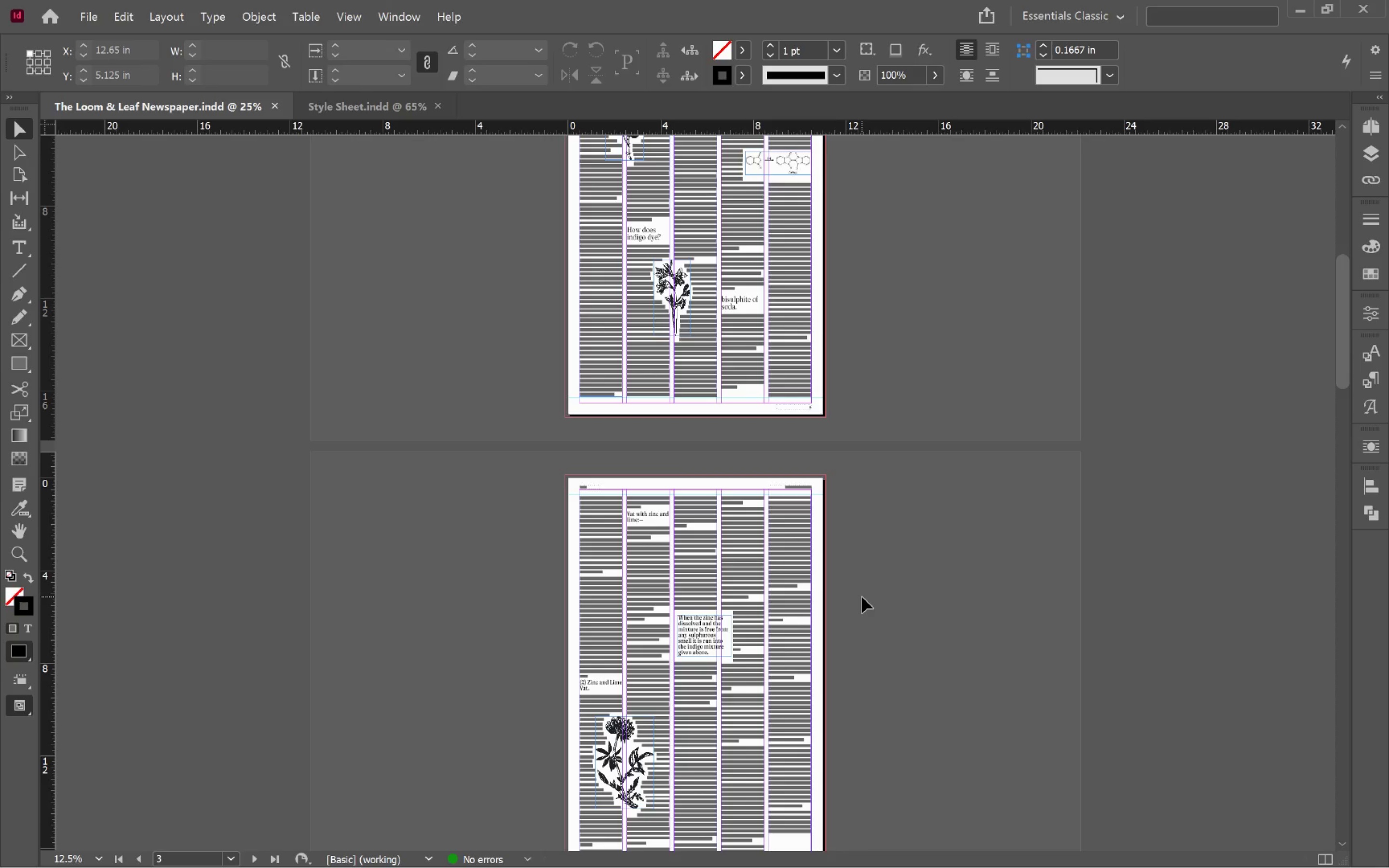 
scroll: coordinate [862, 597], scroll_direction: up, amount: 8.0
 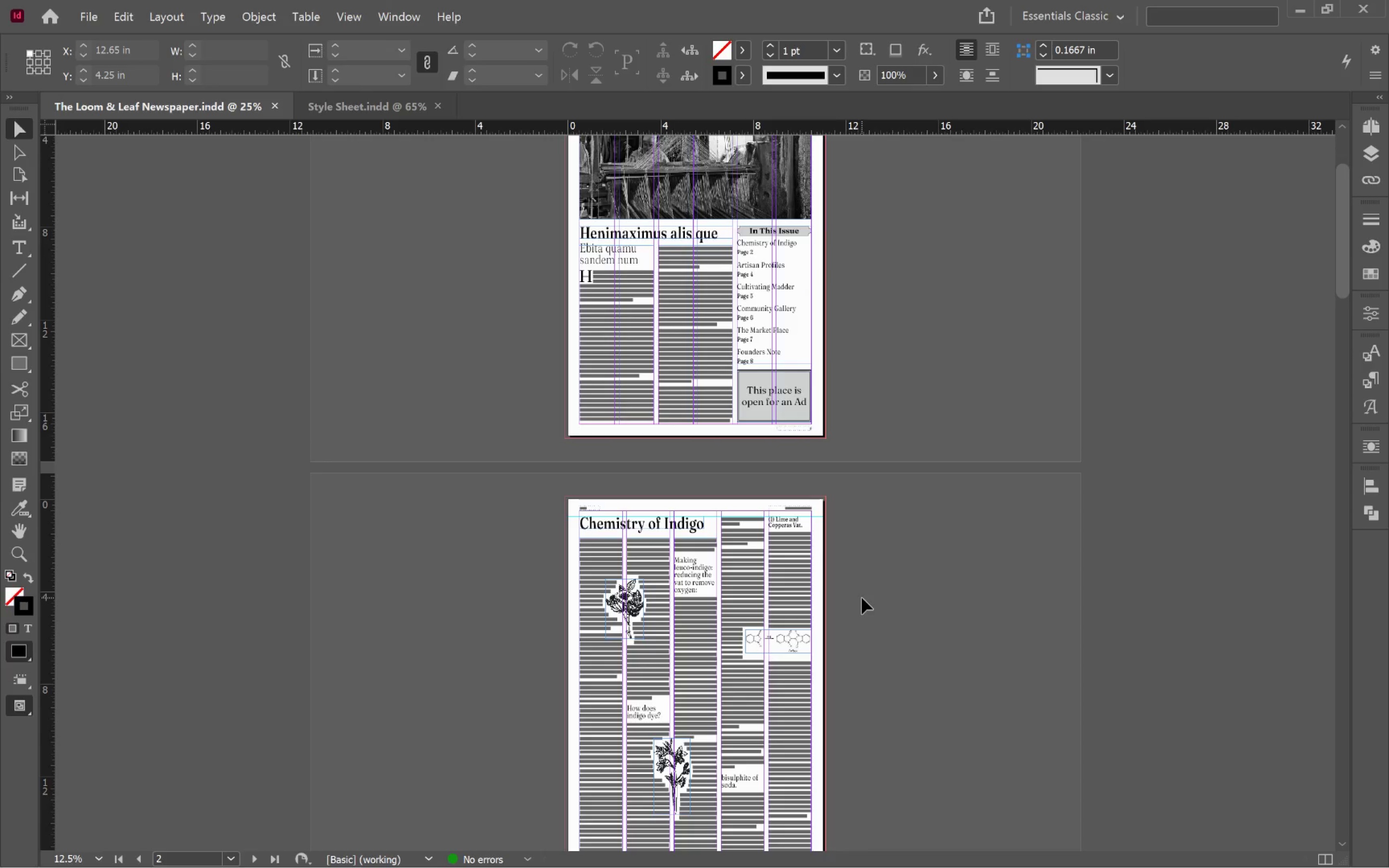 
hold_key(key=AltLeft, duration=1.0)
scroll: coordinate [597, 556], scroll_direction: up, amount: 5.0
 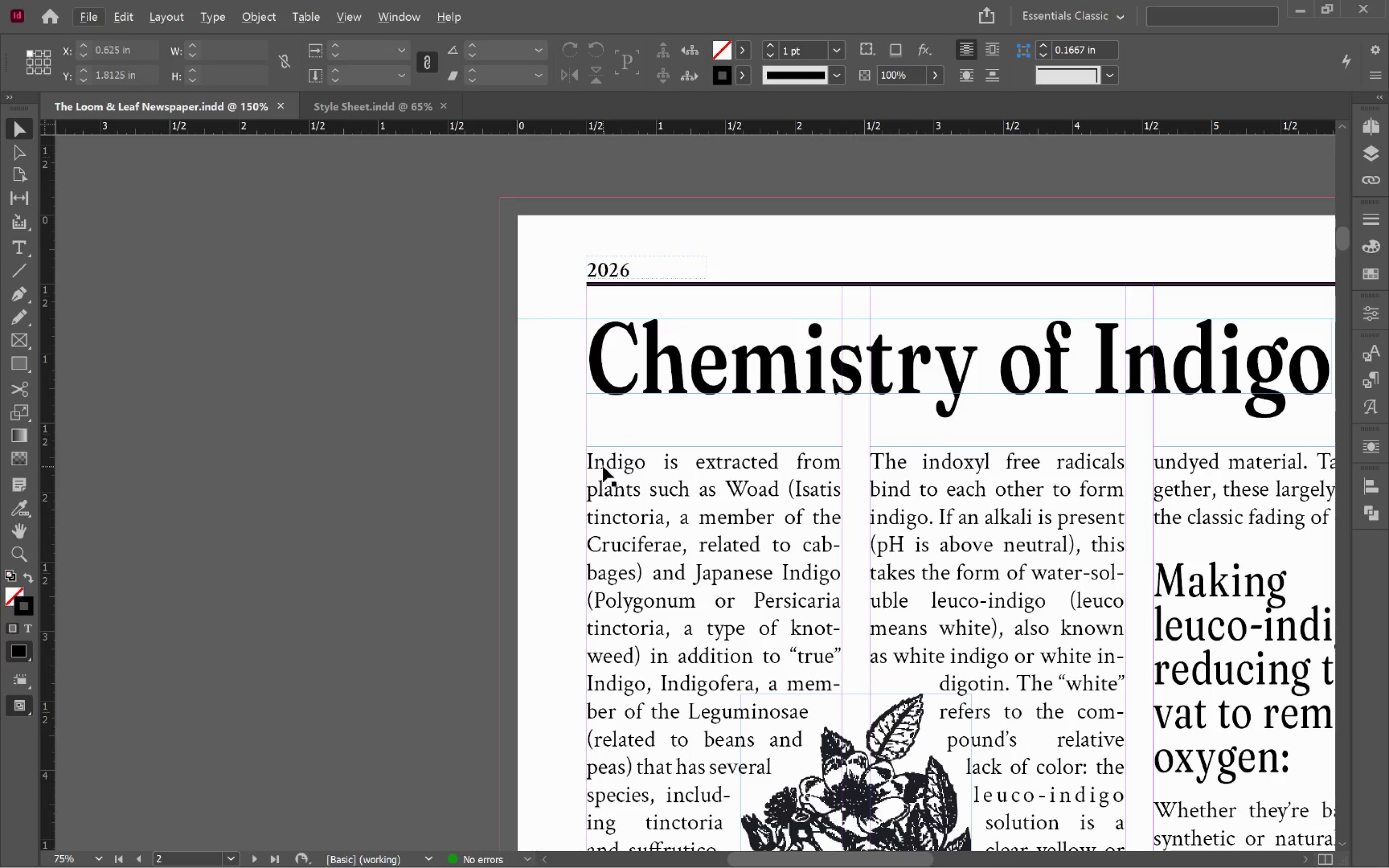 
double_click([601, 464])
 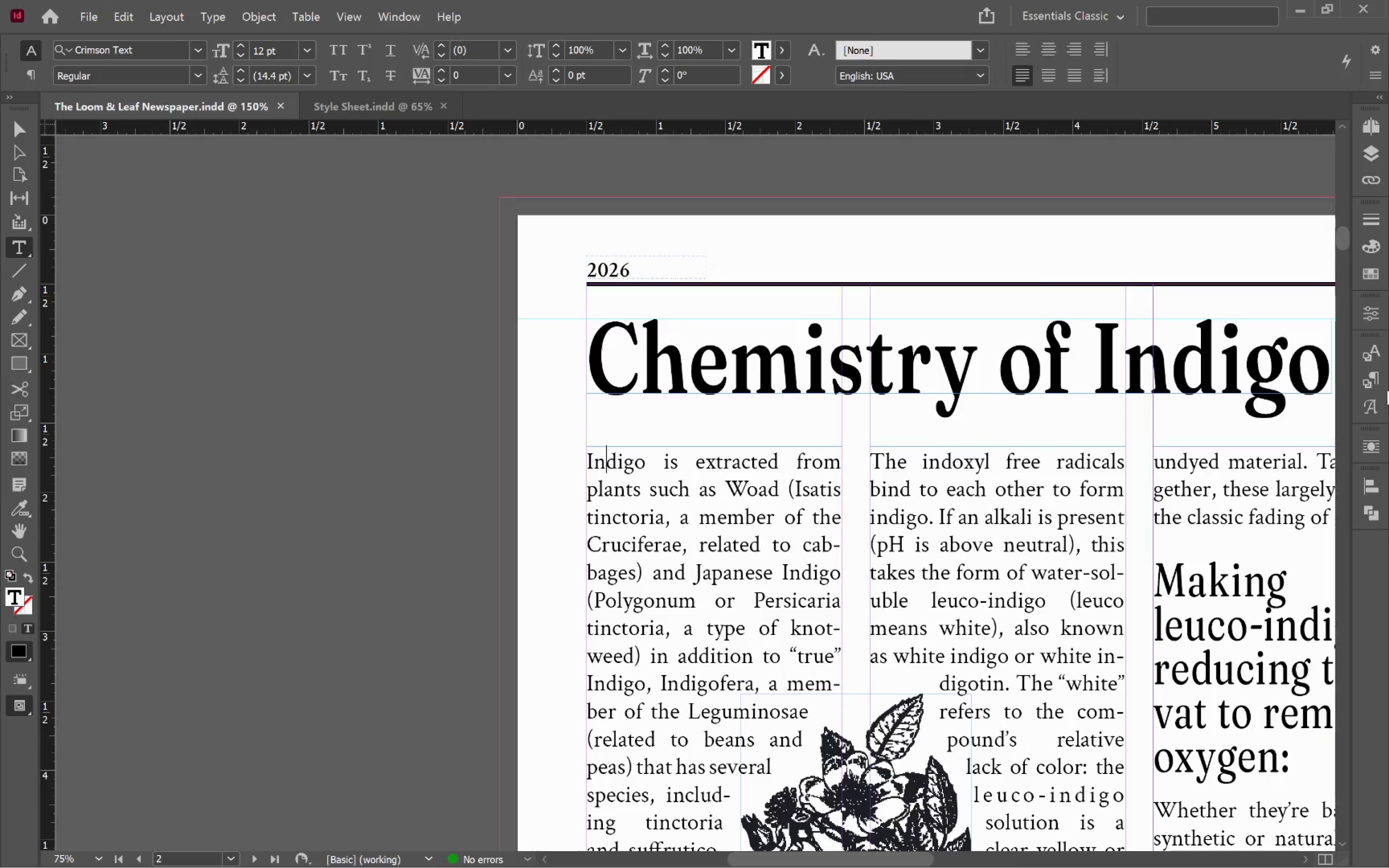 
left_click([1362, 383])
 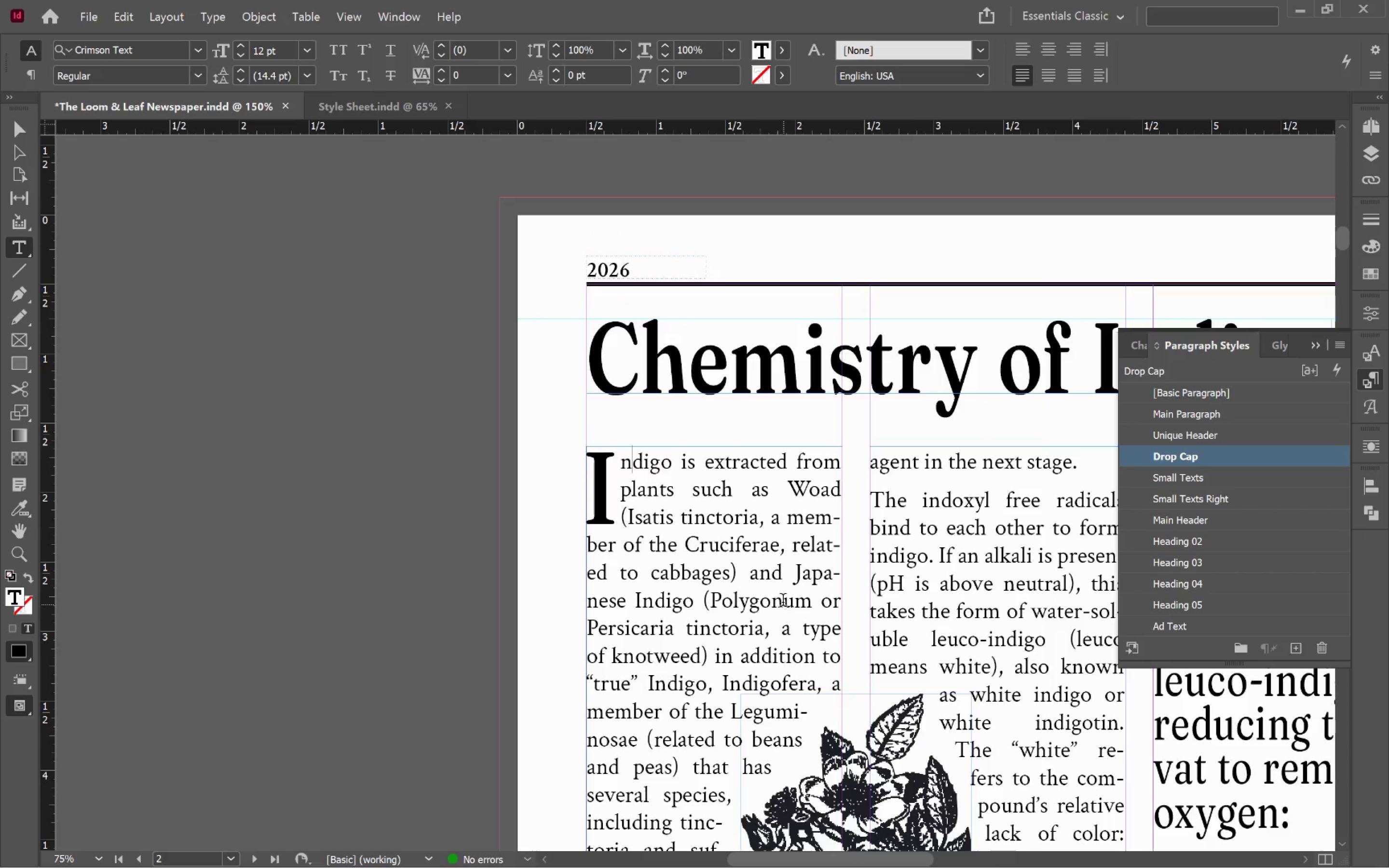 
hold_key(key=ControlLeft, duration=0.41)
left_click([375, 515])
 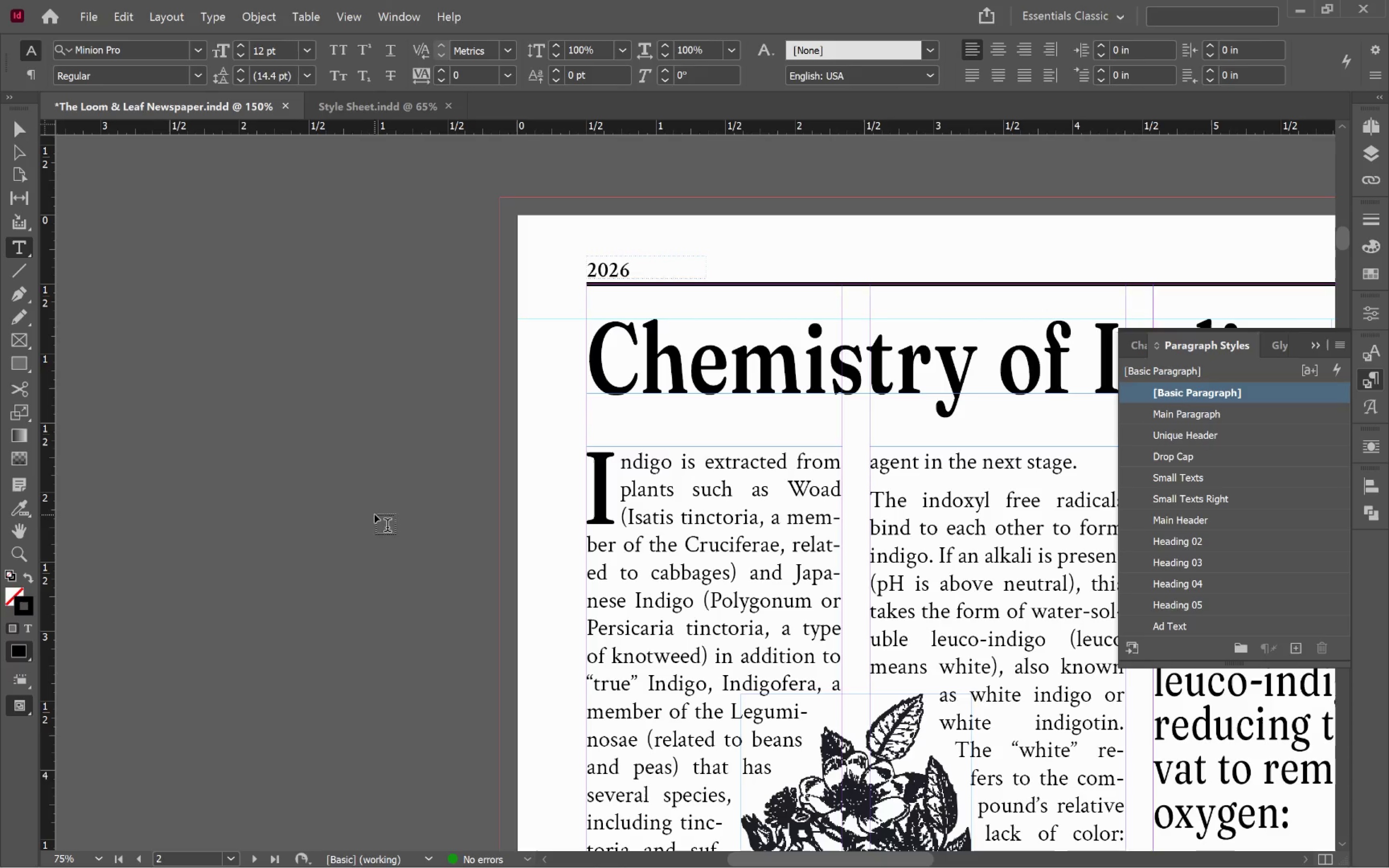 
key(V)
 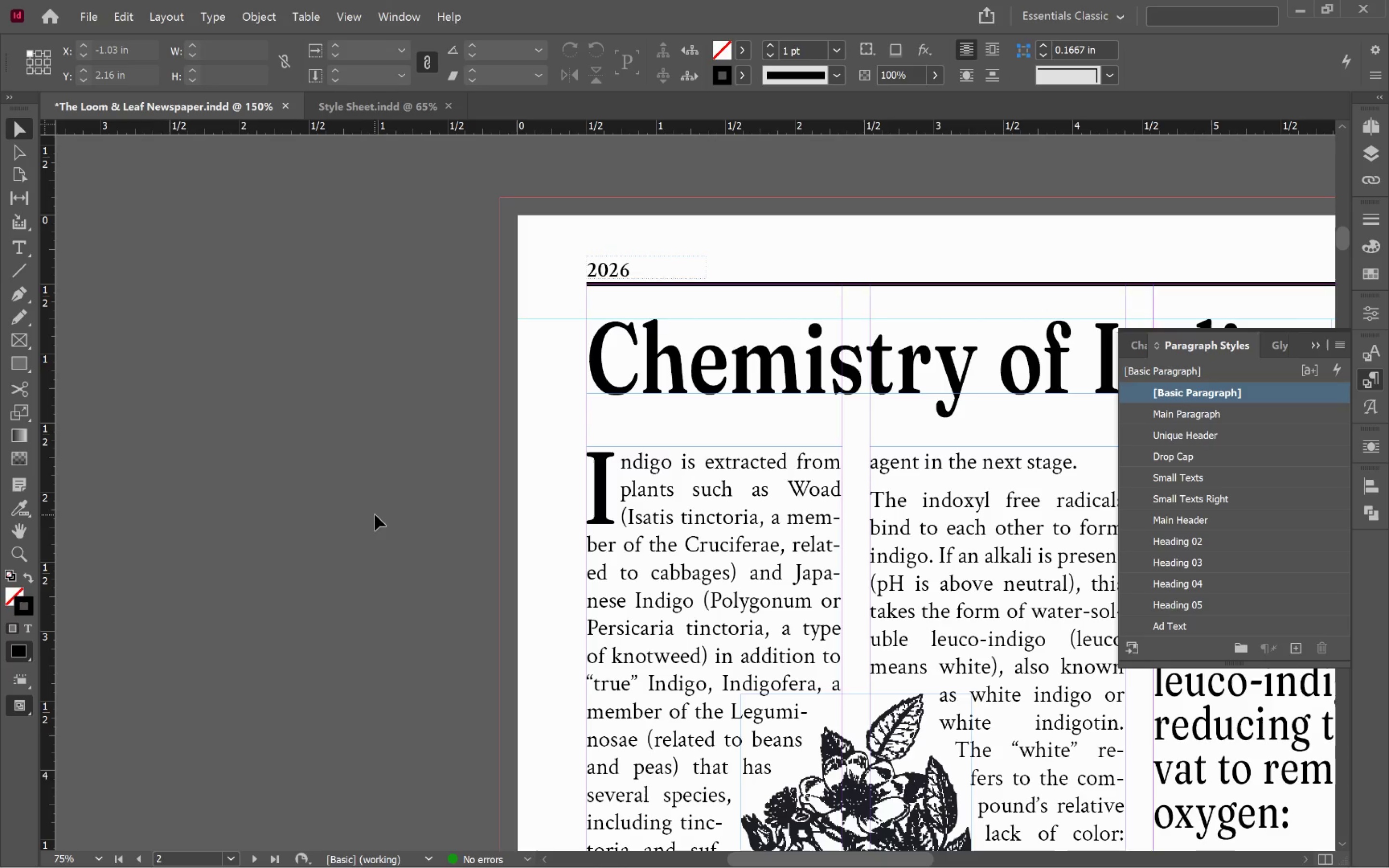 
left_click([375, 515])
 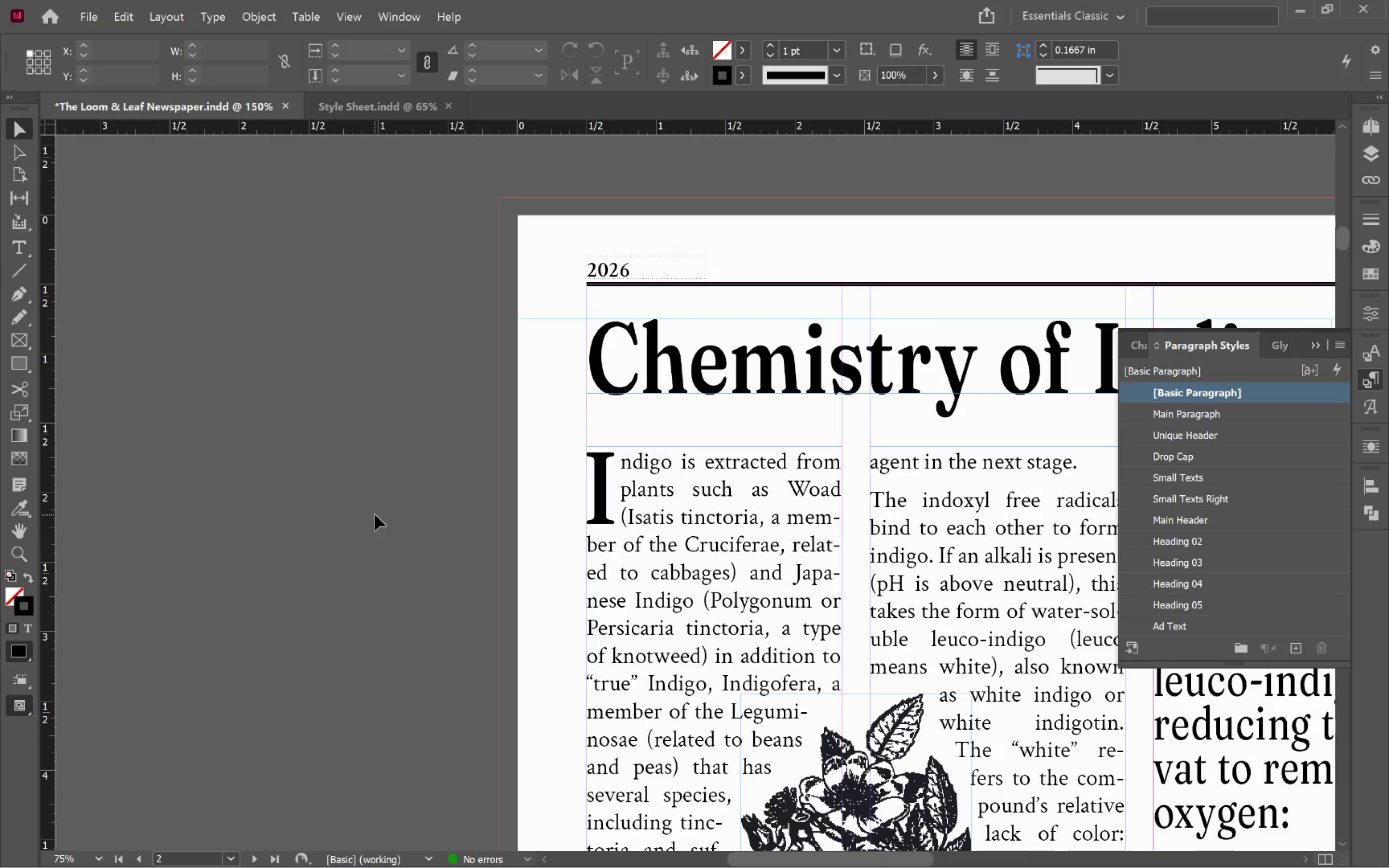 
hold_key(key=AltLeft, duration=0.56)
scroll: coordinate [375, 515], scroll_direction: down, amount: 4.0
 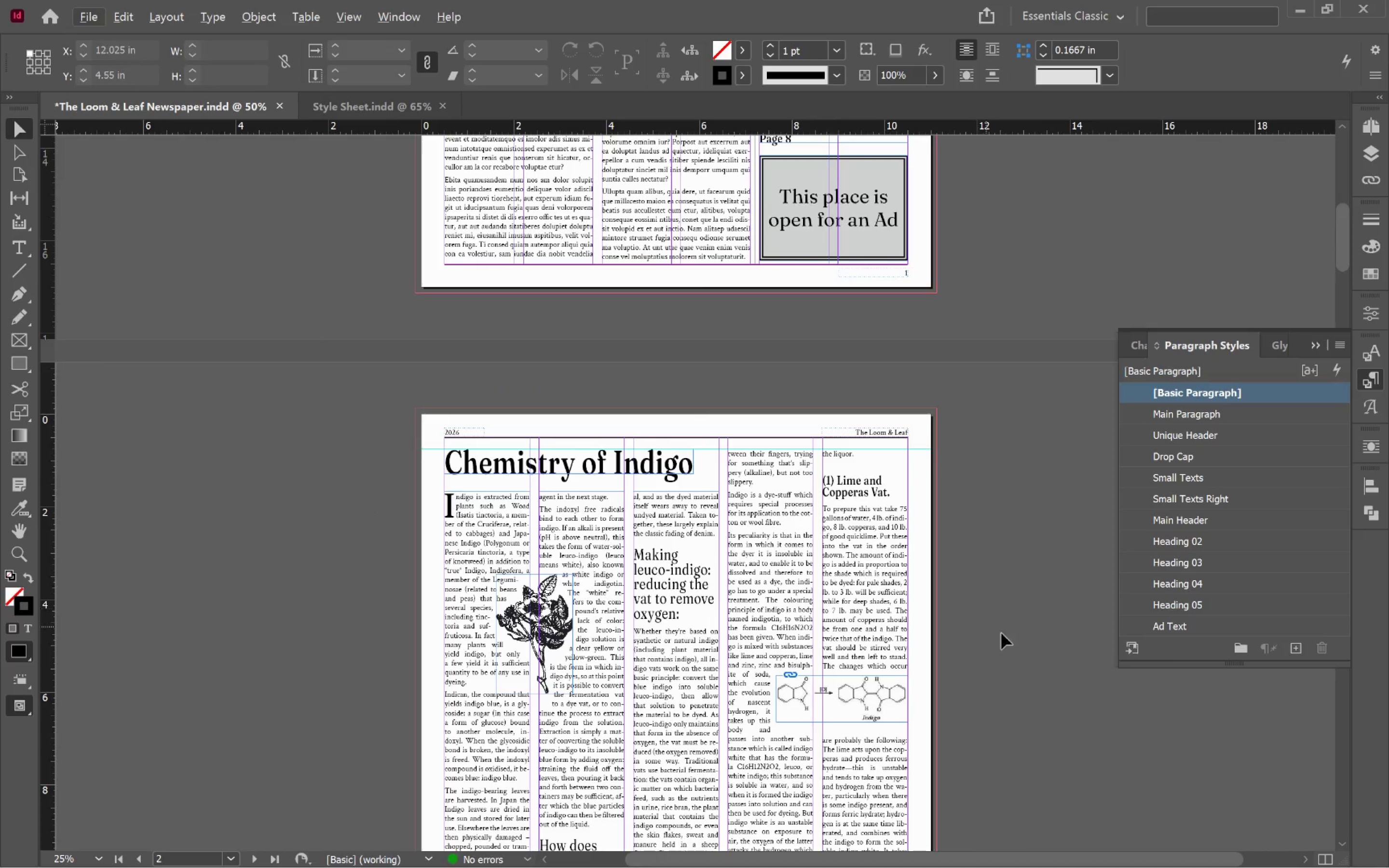 
left_click([1005, 622])
 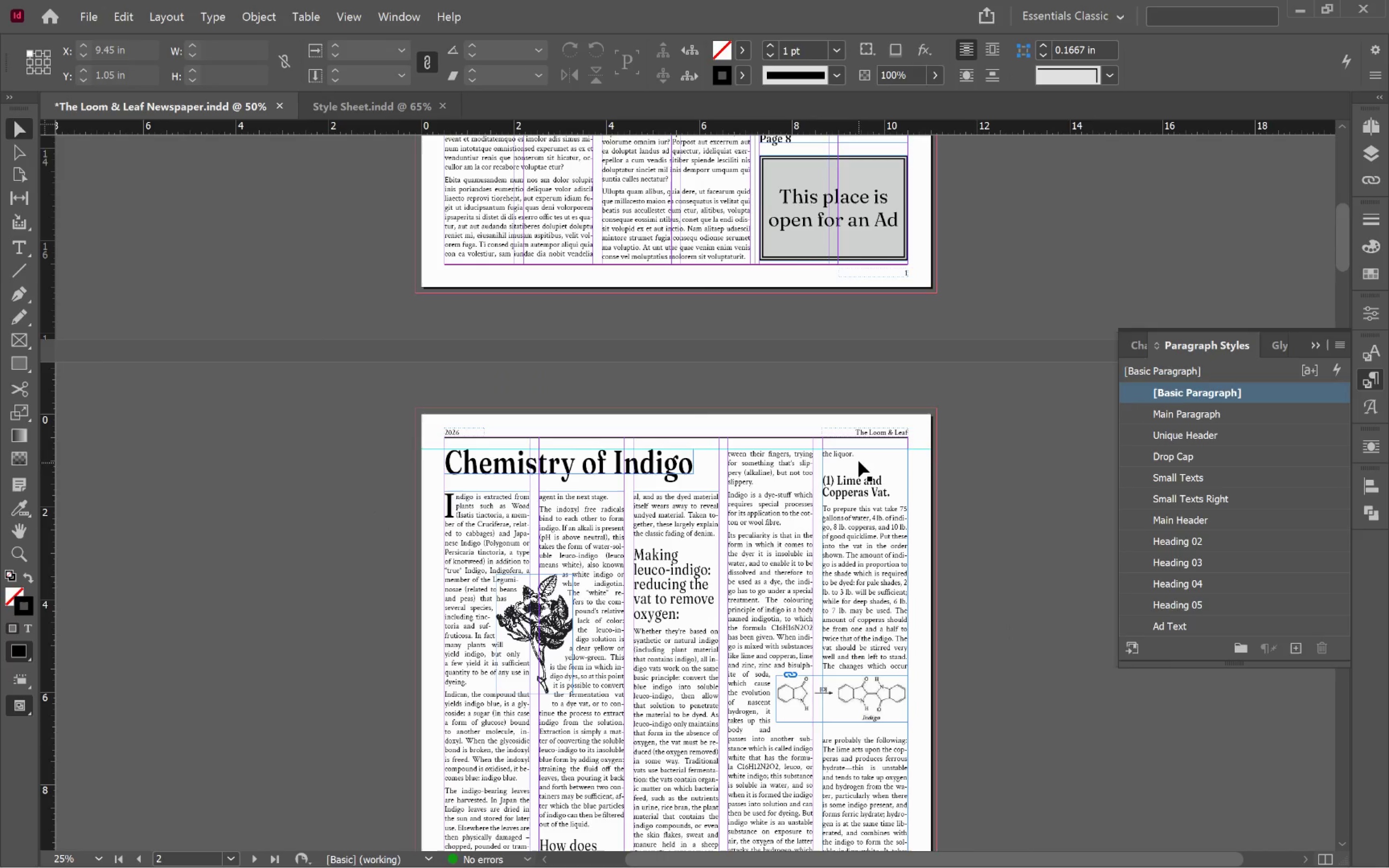 
double_click([858, 461])
 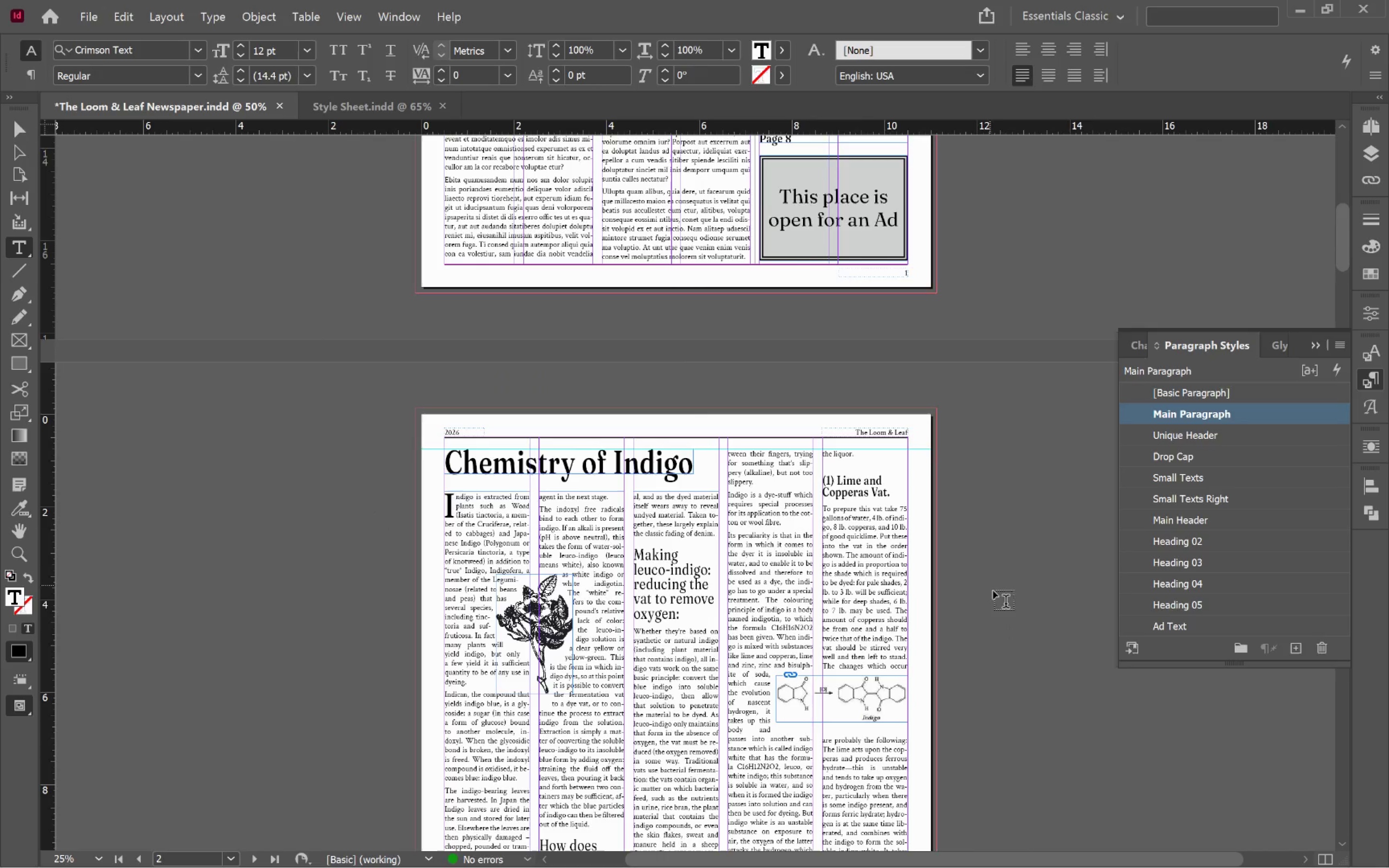 
scroll: coordinate [996, 592], scroll_direction: down, amount: 6.0
 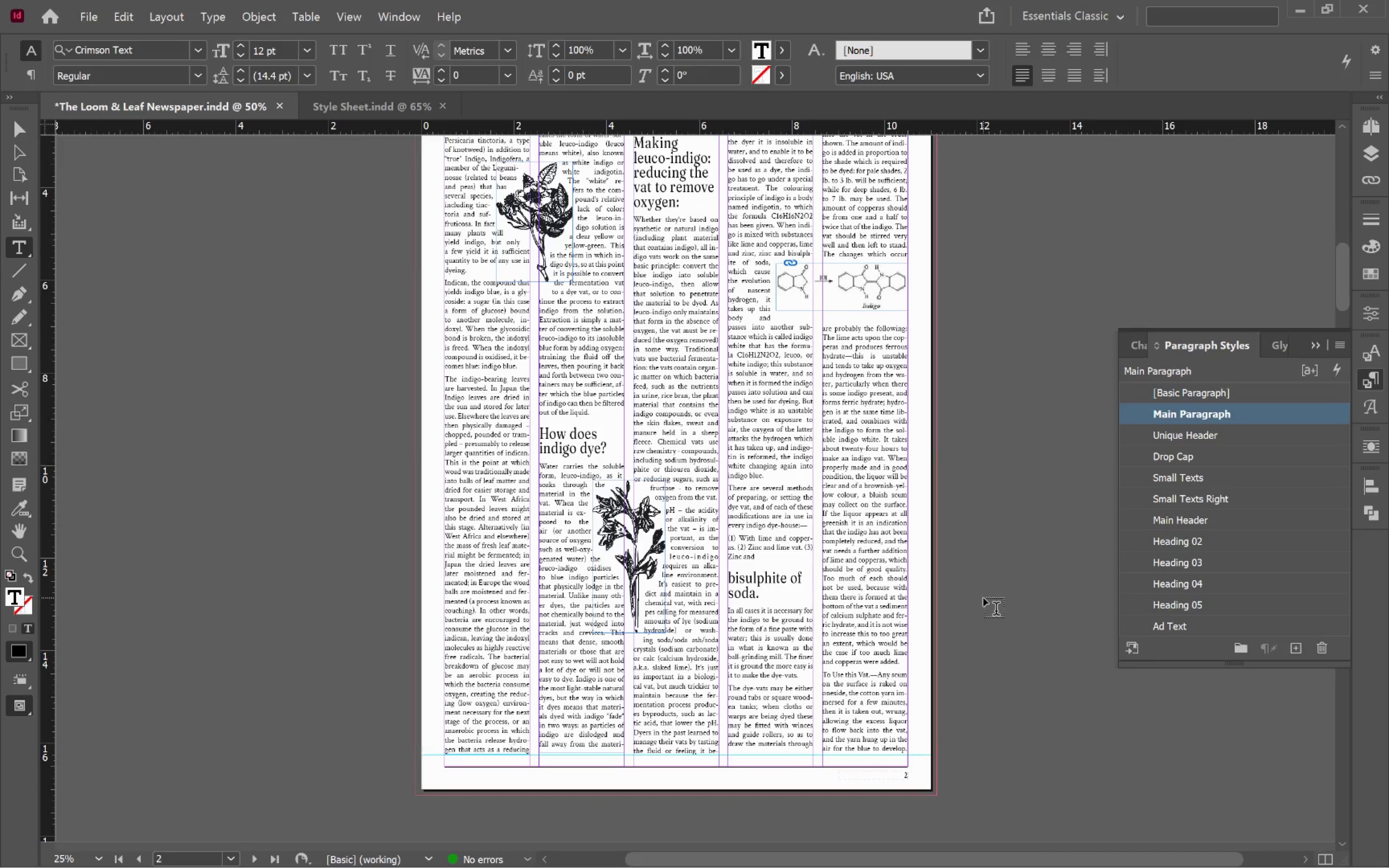 
hold_key(key=ControlLeft, duration=3.17)
 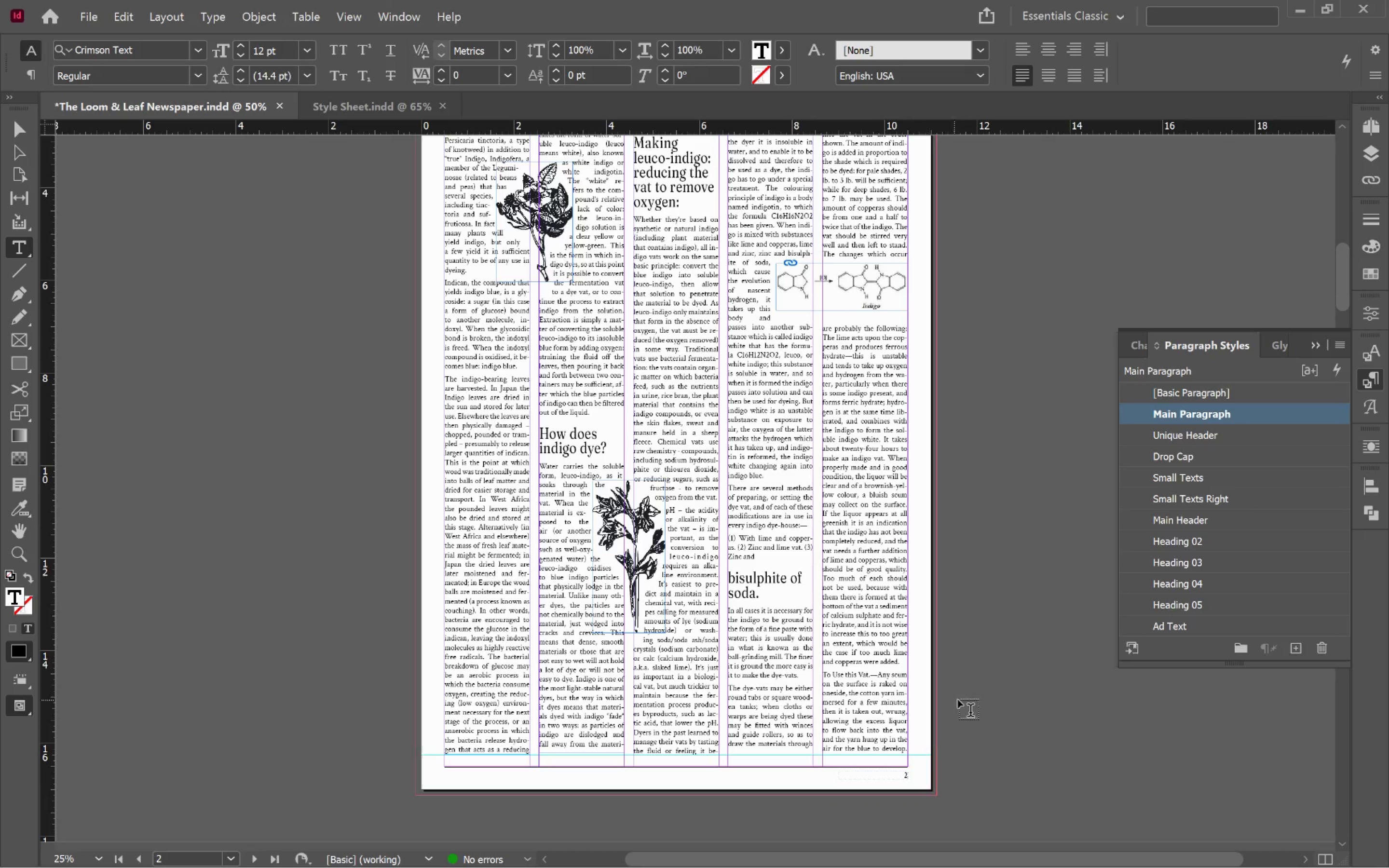 
scroll: coordinate [959, 700], scroll_direction: up, amount: 4.0
 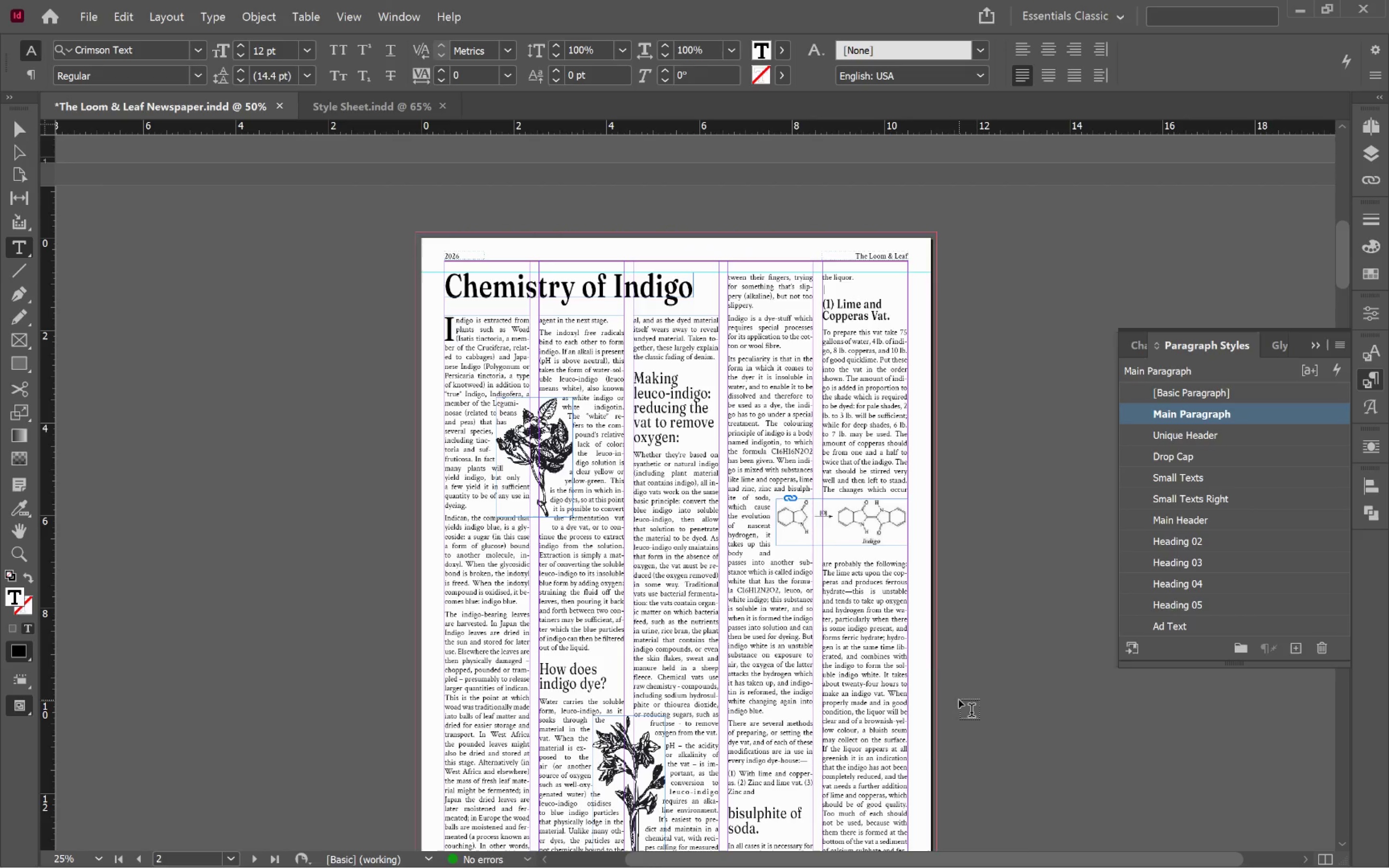 
key(Delete)
 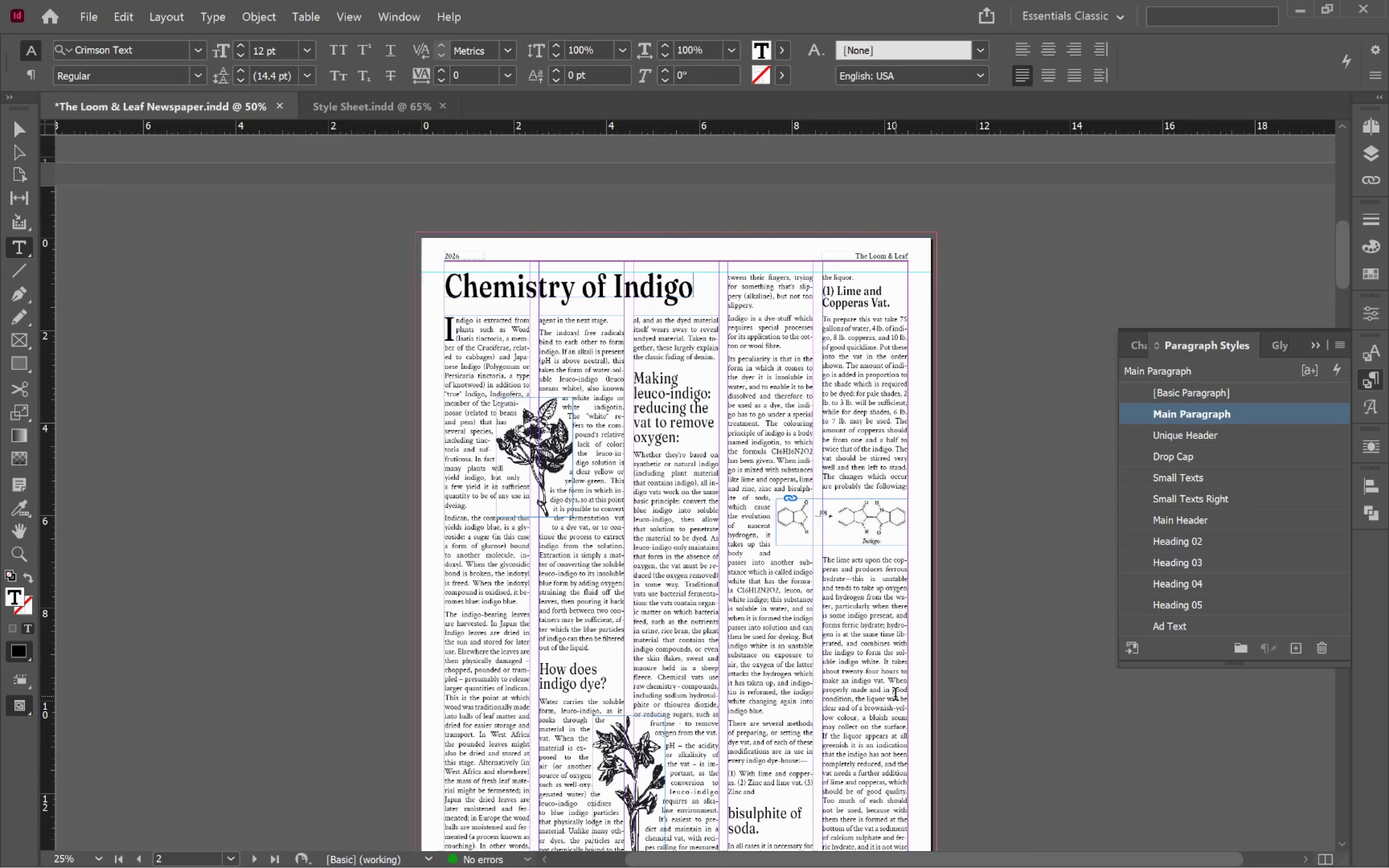 
hold_key(key=ControlLeft, duration=0.5)
left_click([972, 667])
 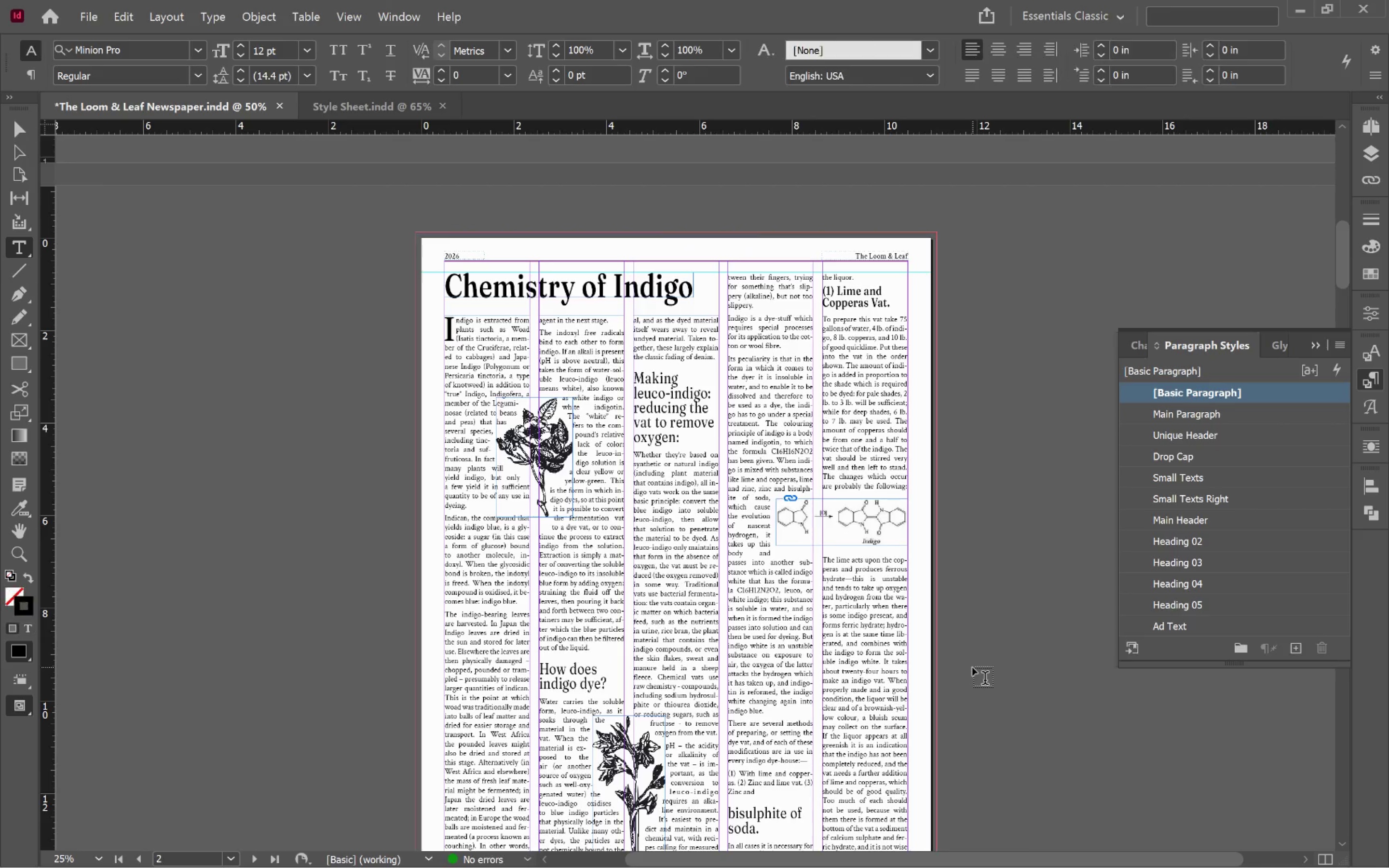 
scroll: coordinate [971, 665], scroll_direction: down, amount: 20.0
 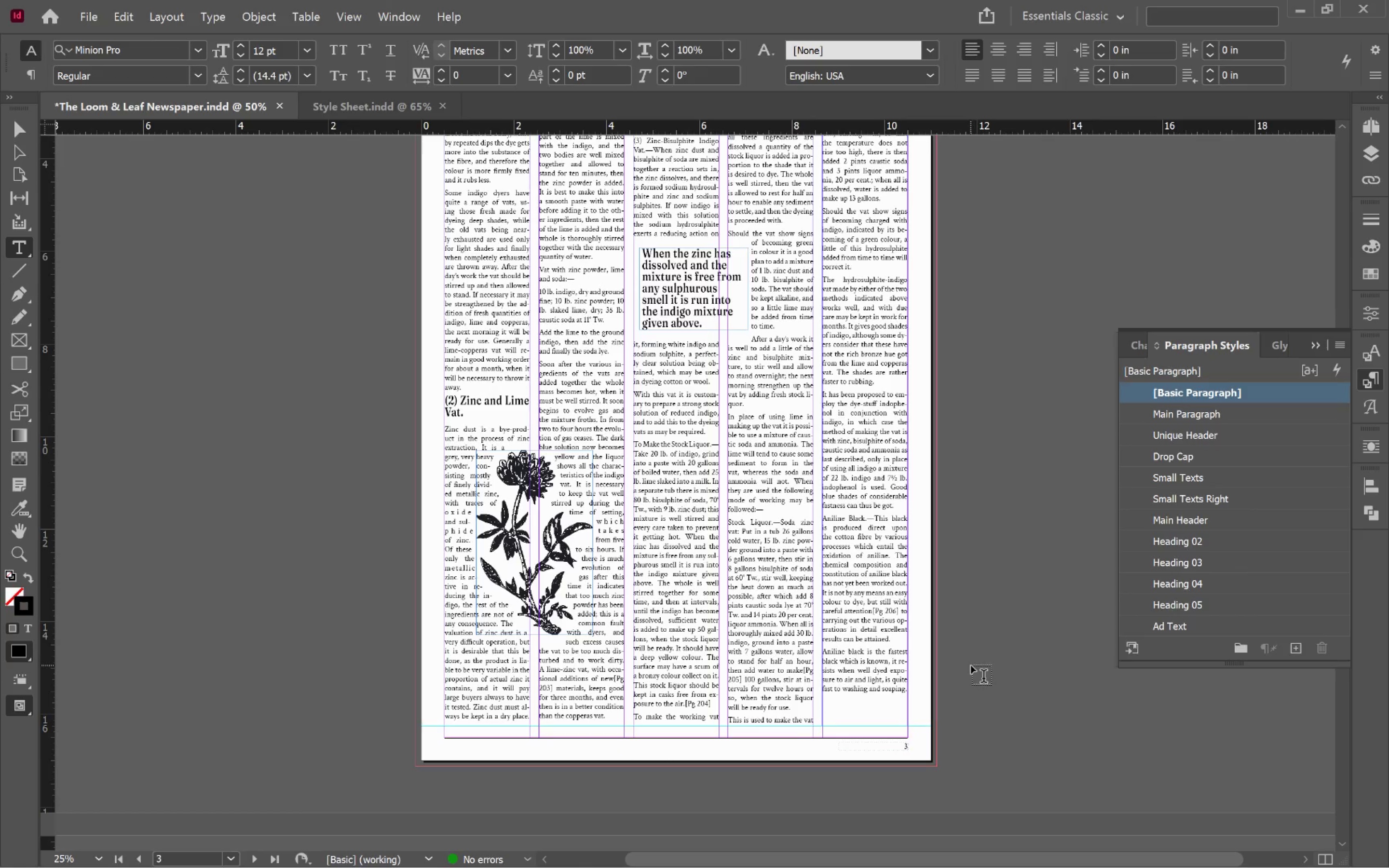 
scroll: coordinate [971, 665], scroll_direction: up, amount: 5.0
 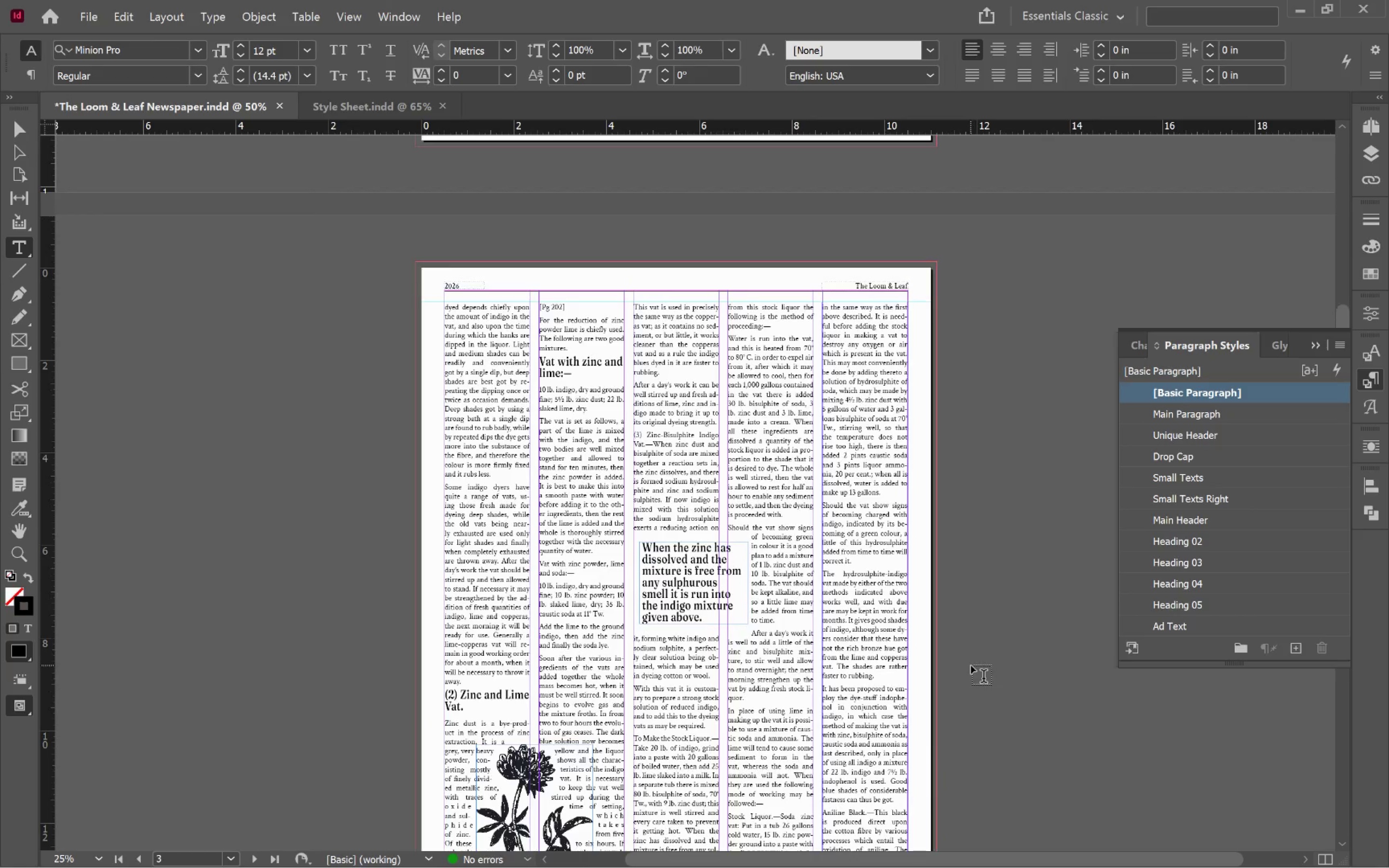 
hold_key(key=ControlLeft, duration=0.57)
left_click([971, 668])
 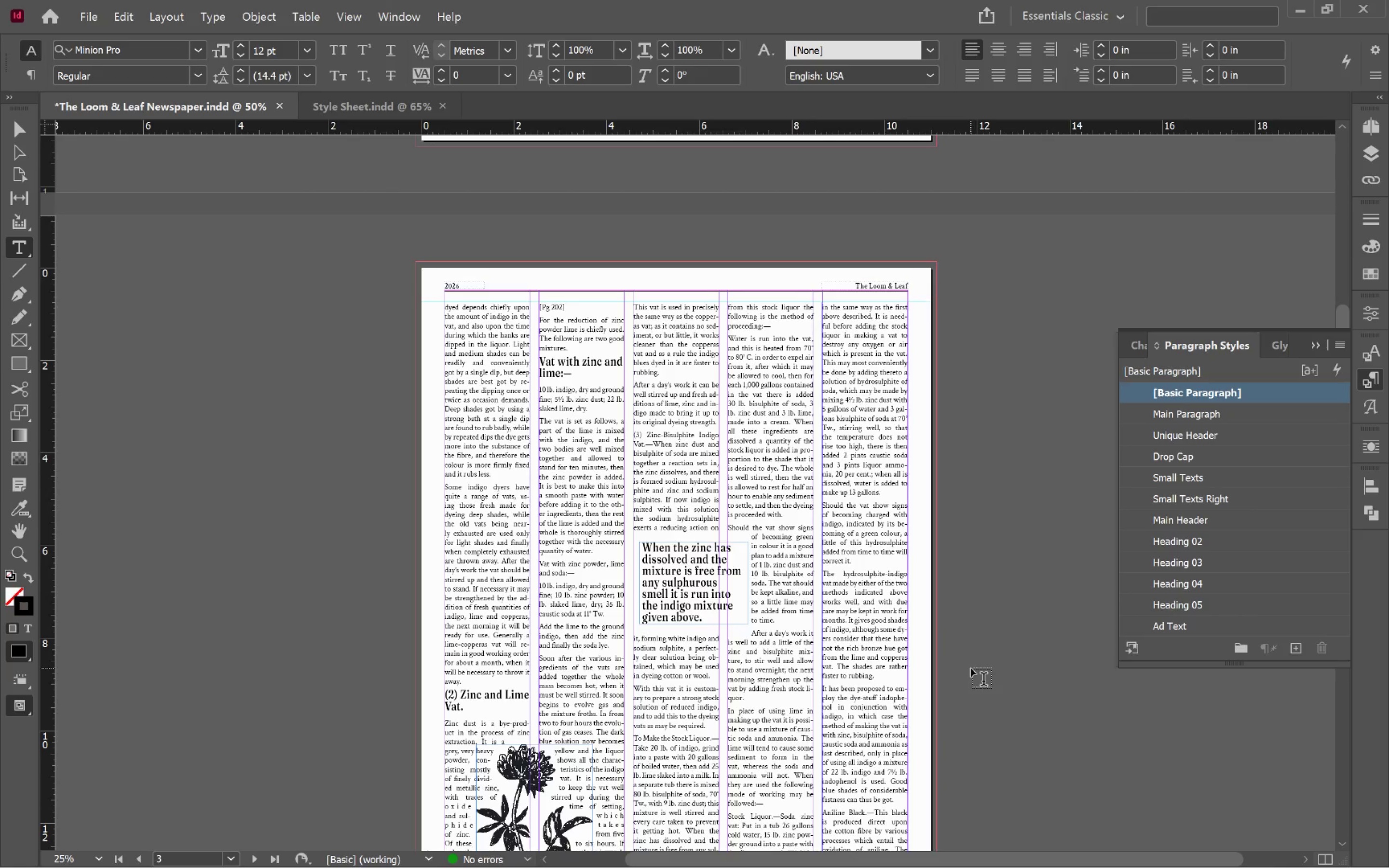 
type(cv)
 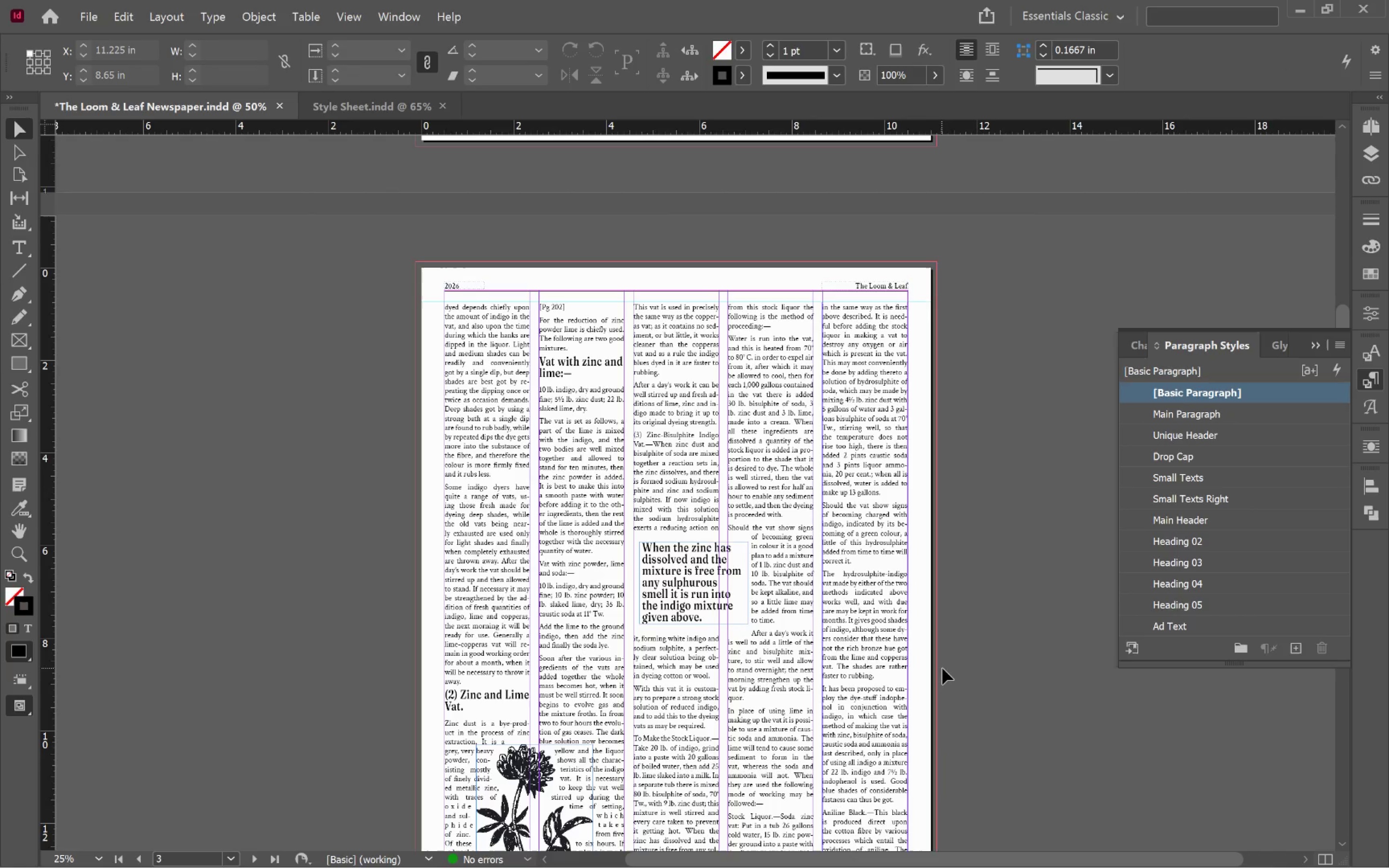 
key(W)
 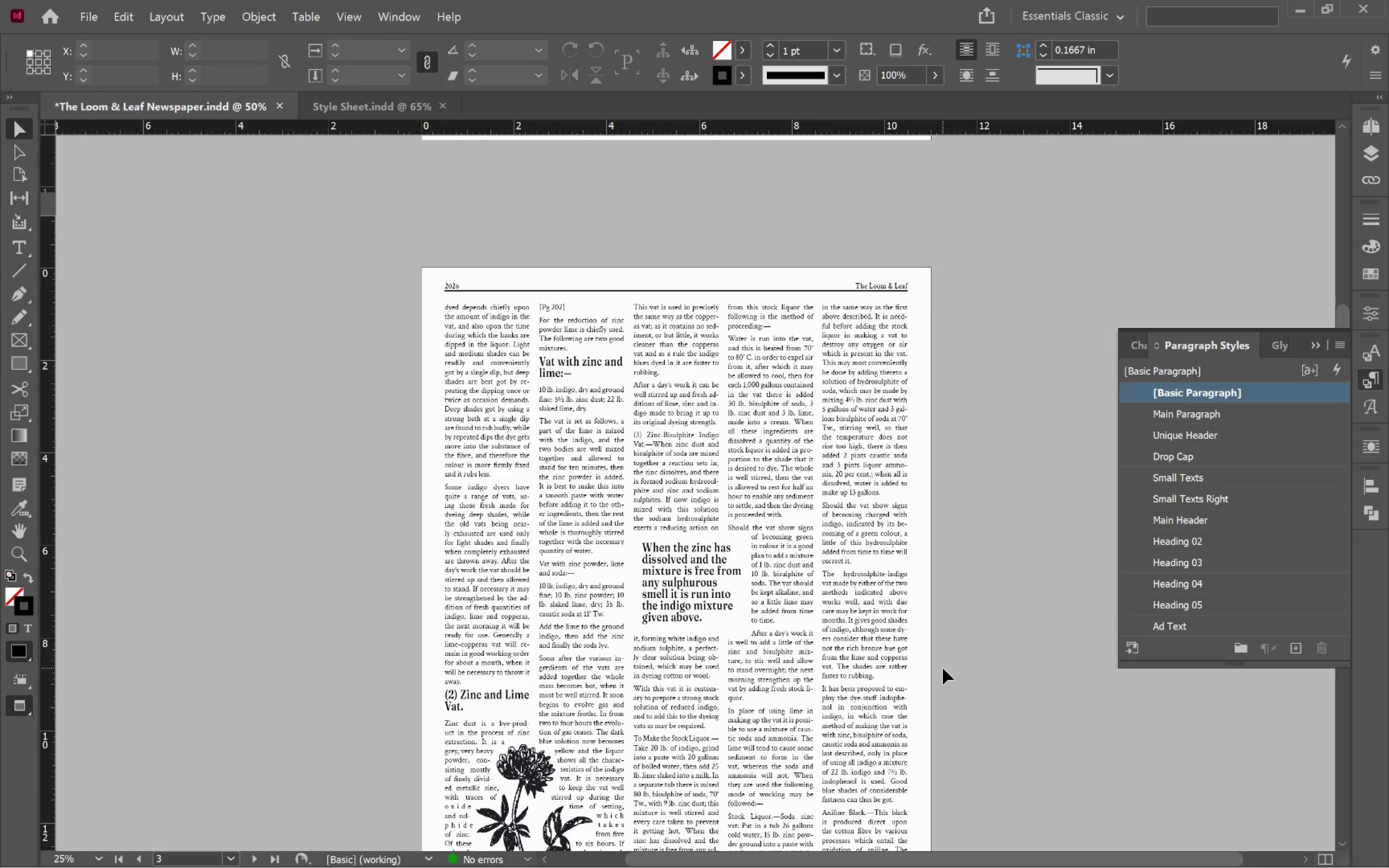 
scroll: coordinate [943, 668], scroll_direction: down, amount: 5.0
 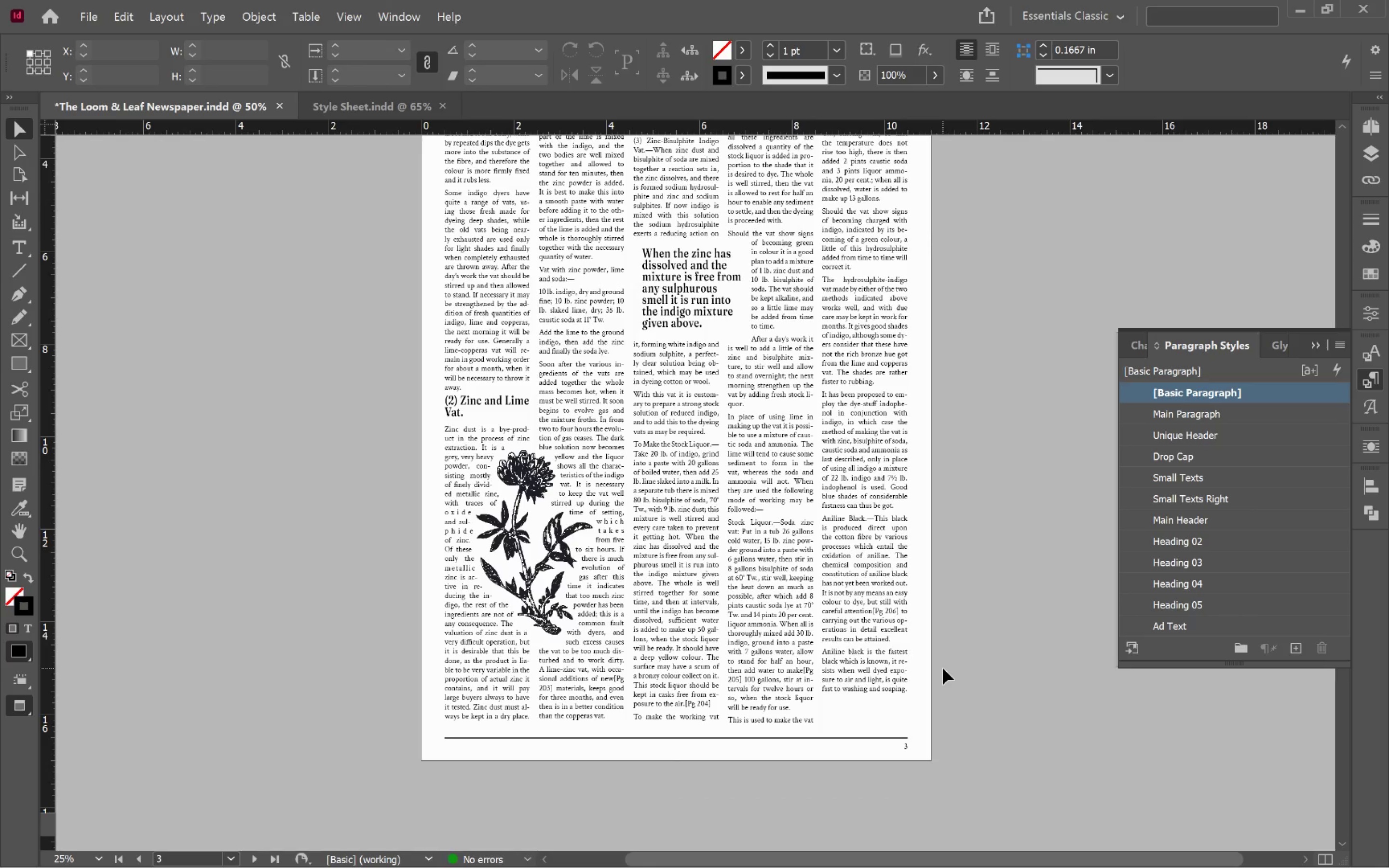 
wait(7.14)
 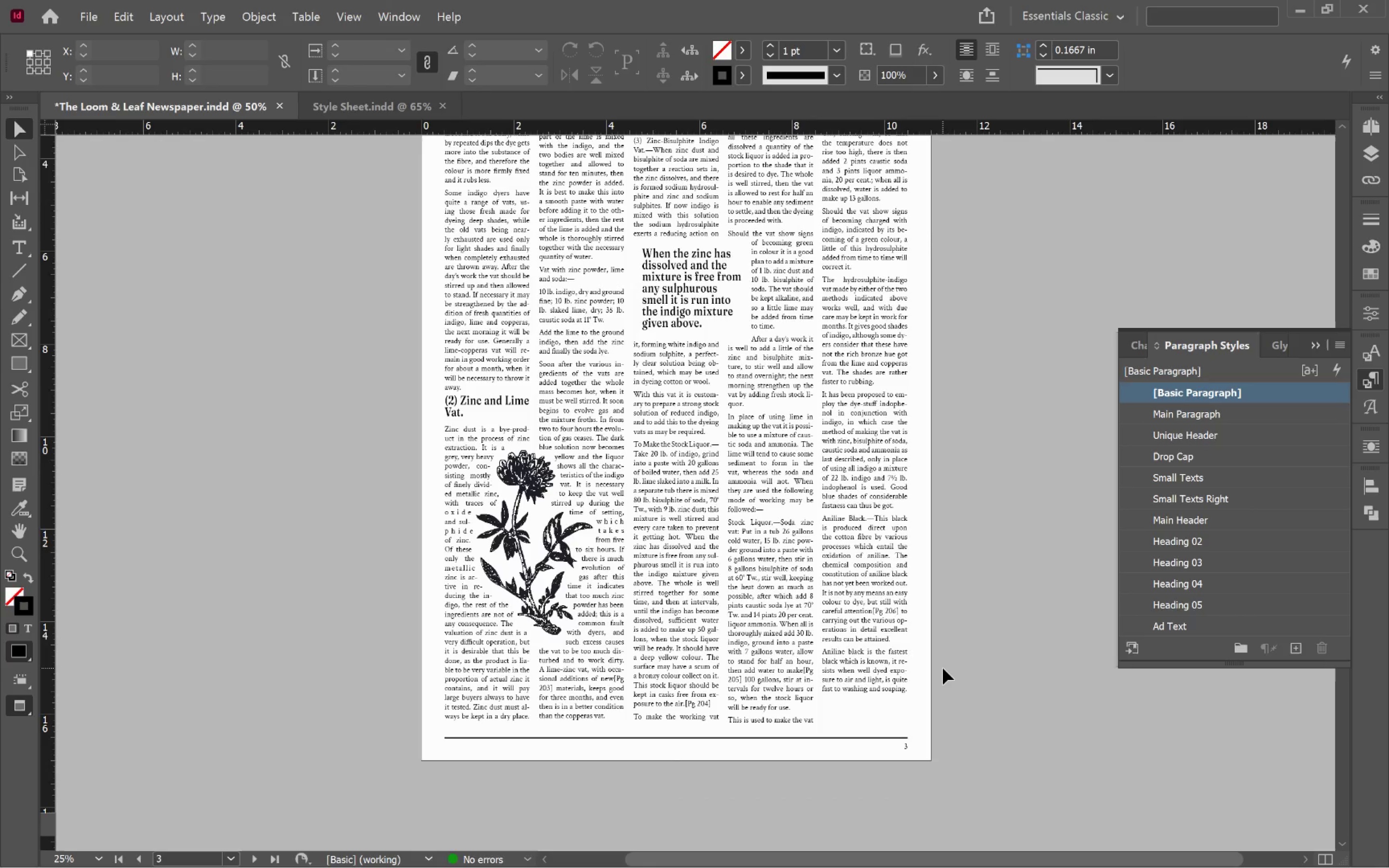 
hold_key(key=AltLeft, duration=2.6)
scroll: coordinate [474, 569], scroll_direction: up, amount: 6.0
 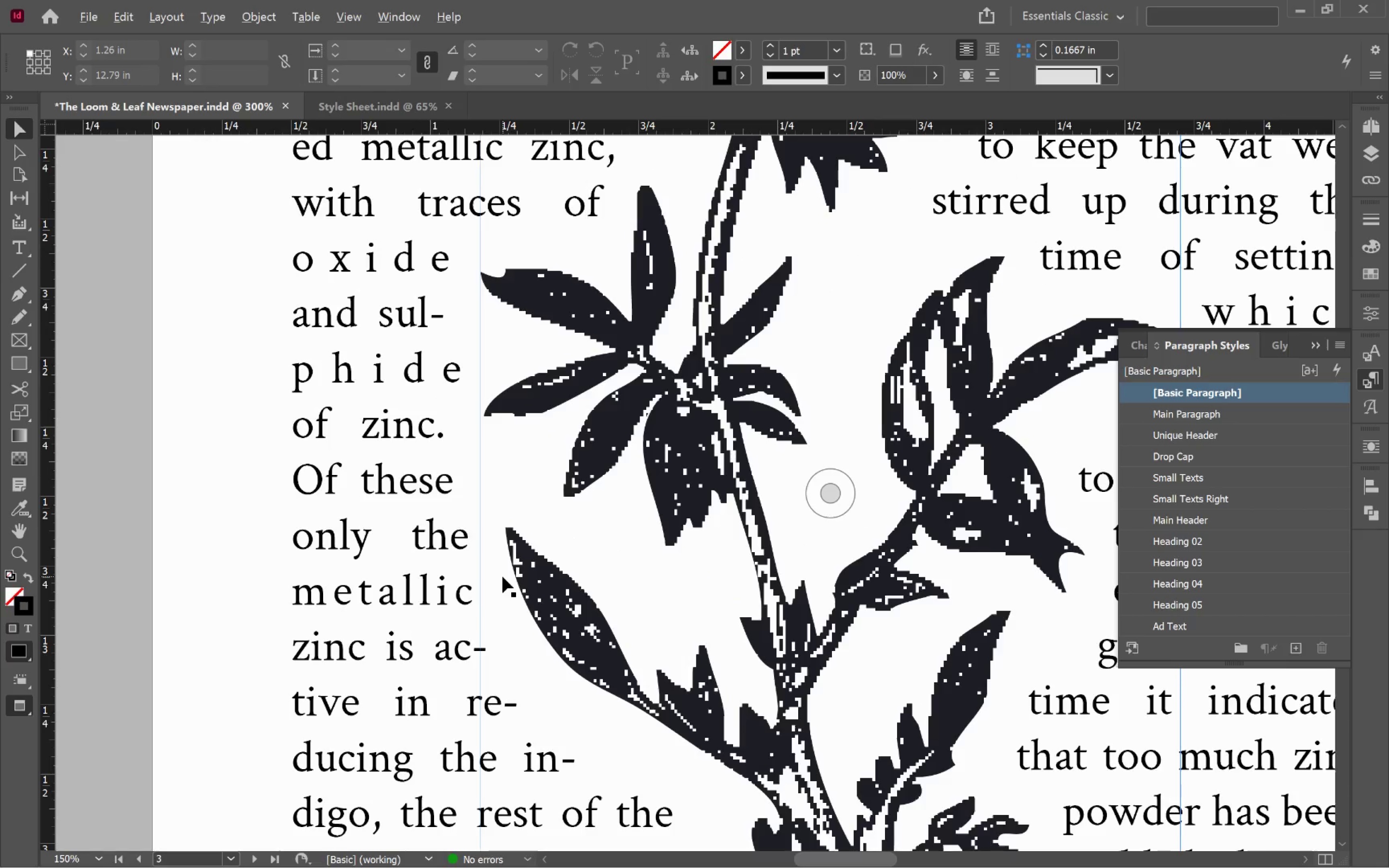 
scroll: coordinate [503, 577], scroll_direction: down, amount: 2.0
 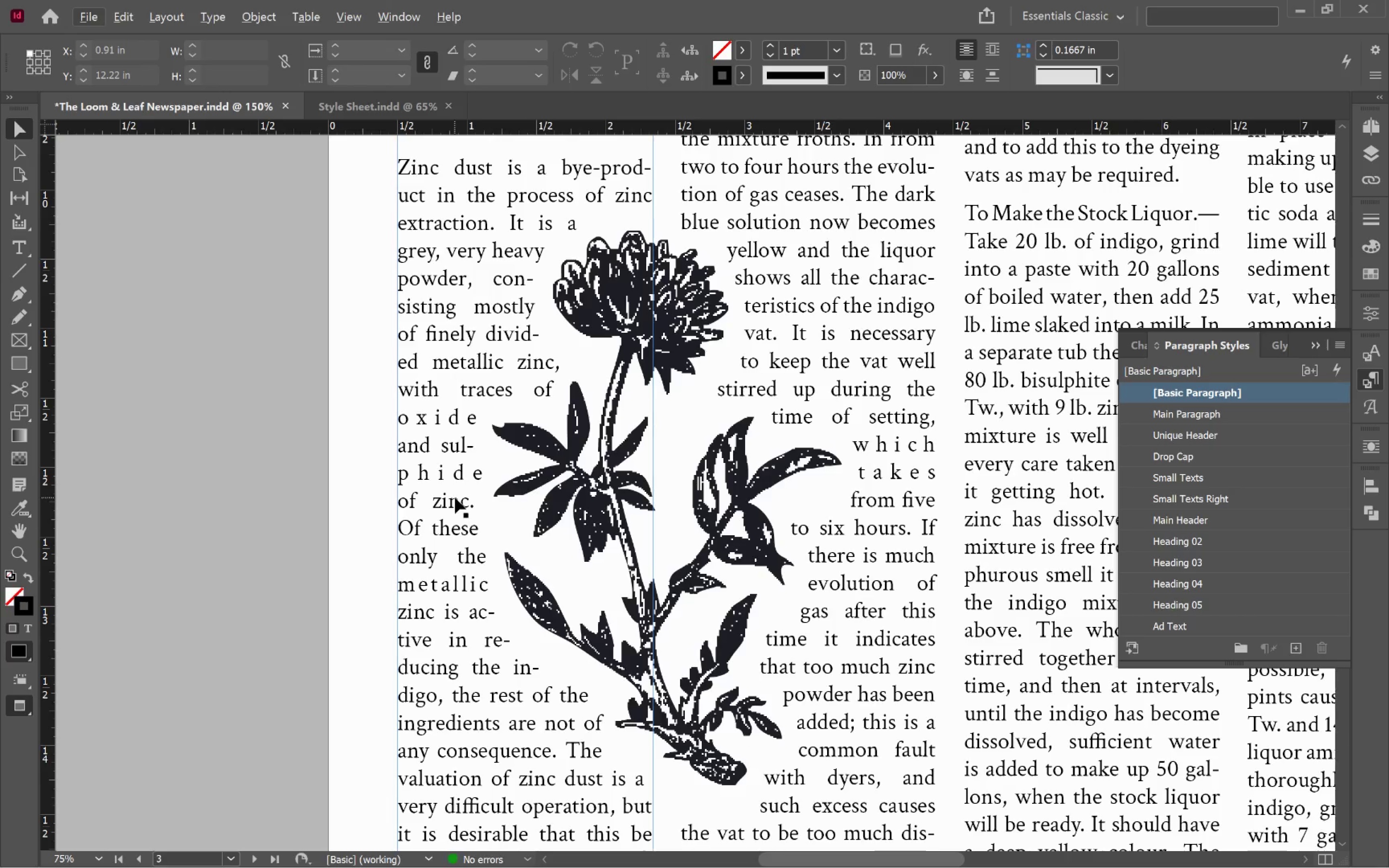 
hold_key(key=AltLeft, duration=1.36)
scroll: coordinate [500, 577], scroll_direction: down, amount: 5.0
 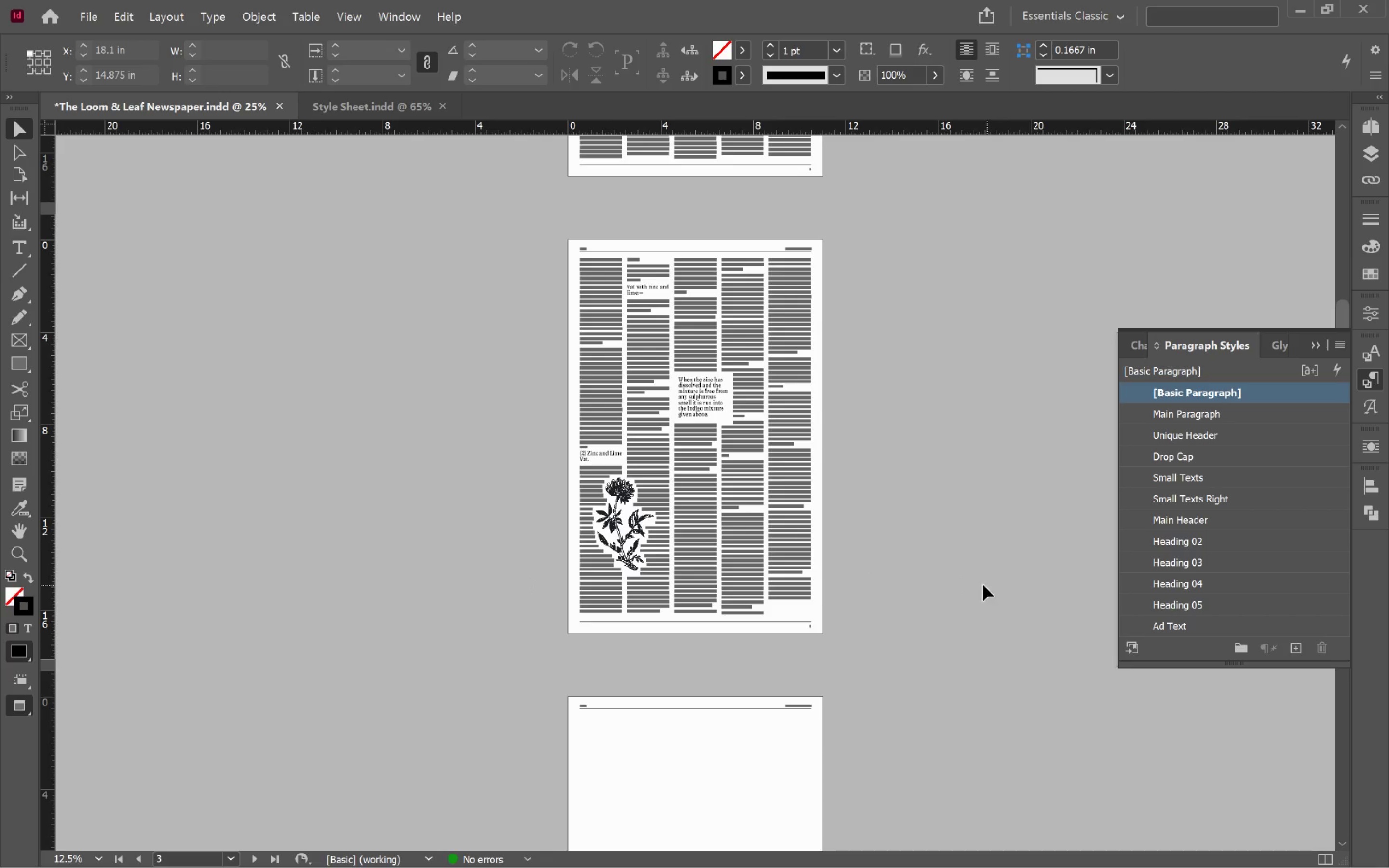 
left_click([907, 580])
 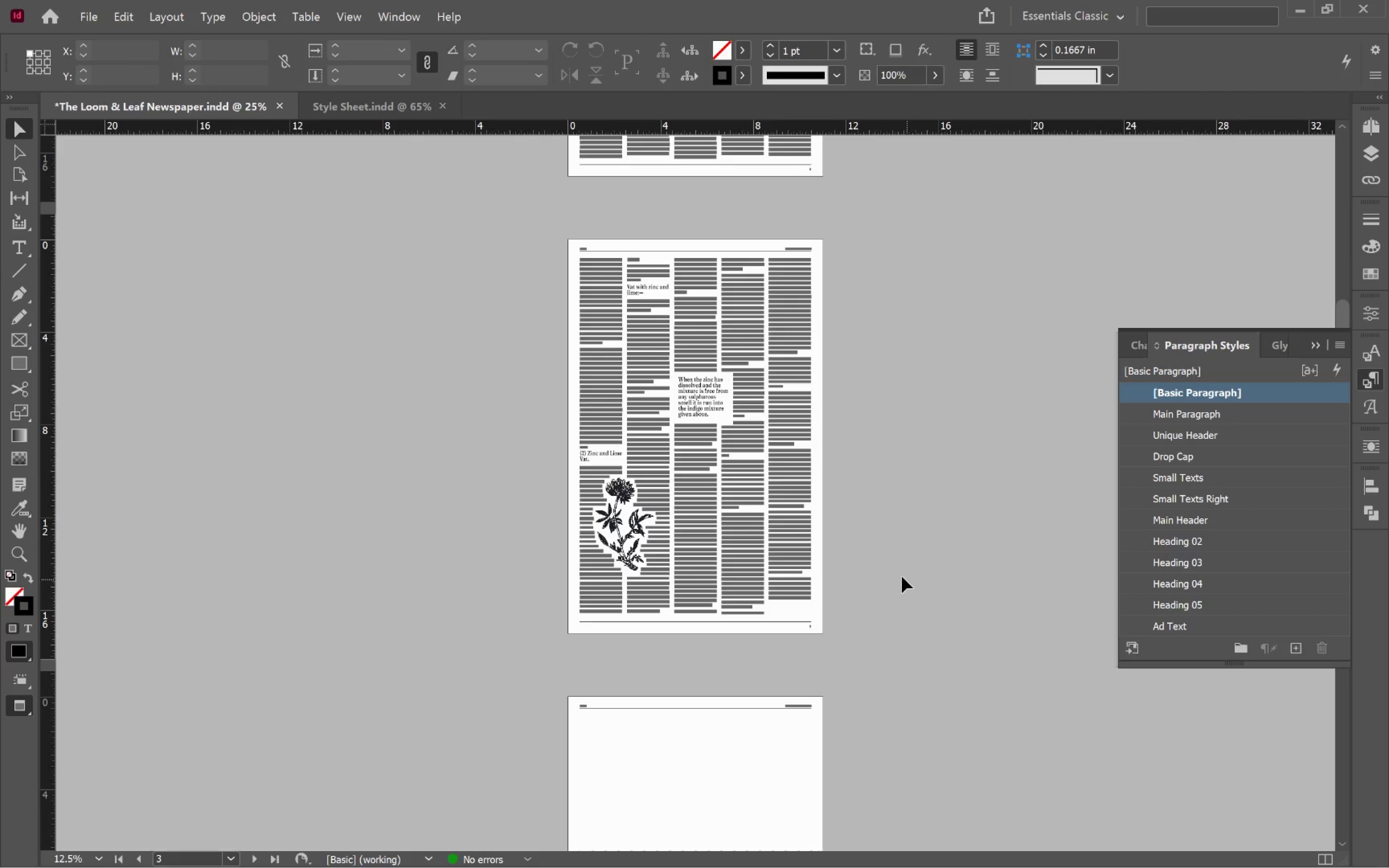 
hold_key(key=AltLeft, duration=0.58)
scroll: coordinate [874, 560], scroll_direction: up, amount: 2.0
 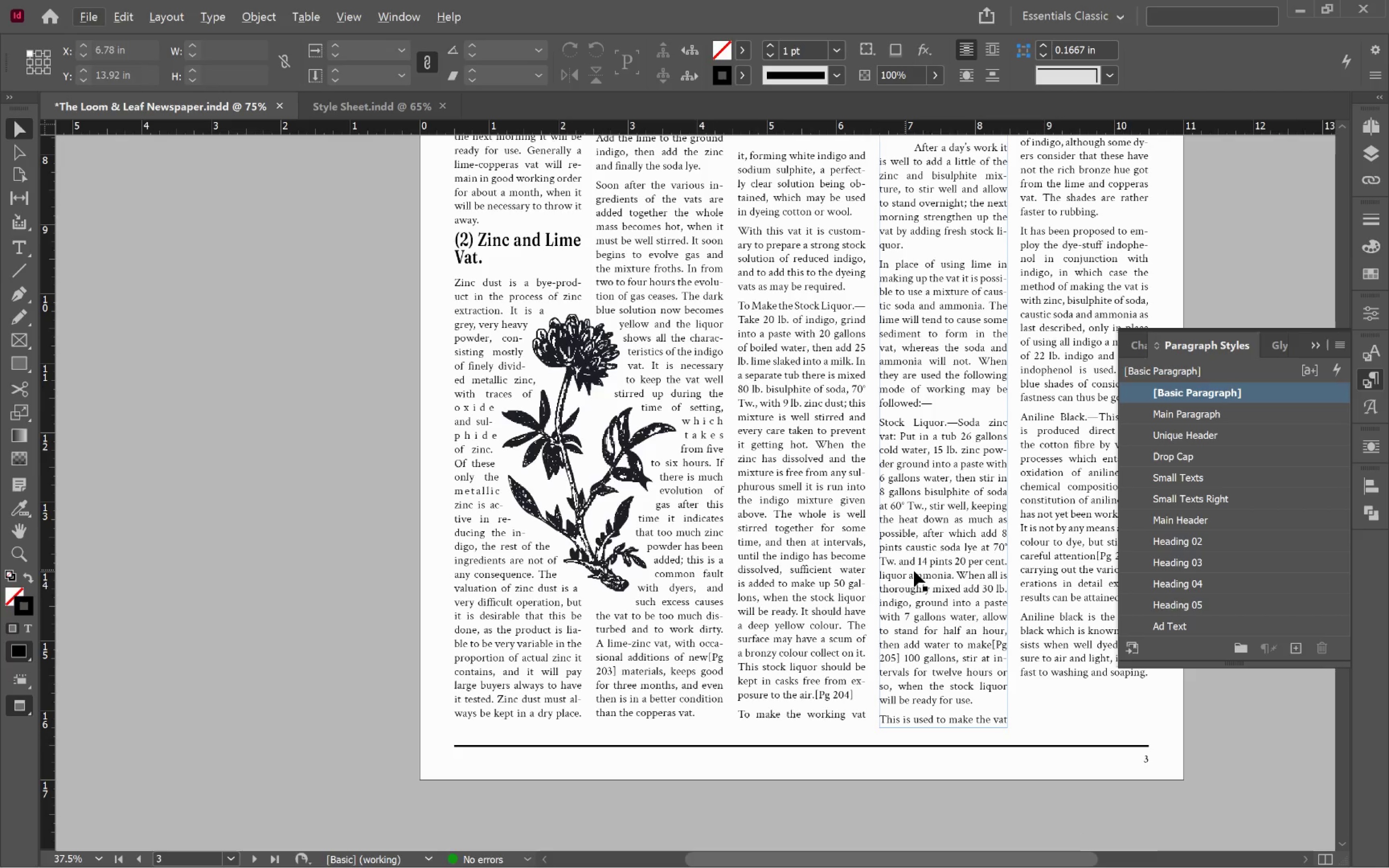 
hold_key(key=Space, duration=0.95)
 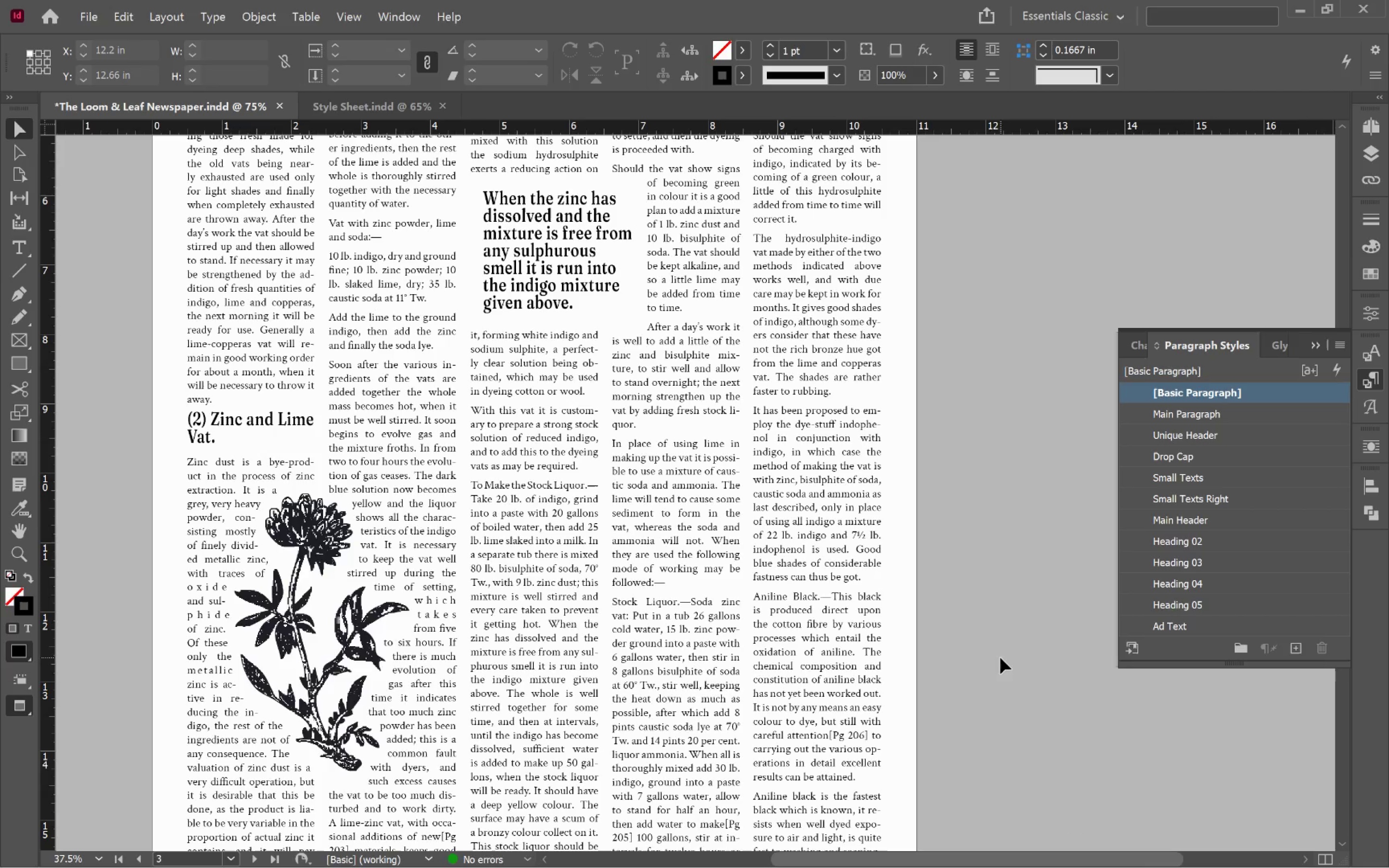 
left_click_drag(start_coordinate=[933, 556], to_coordinate=[666, 736])
 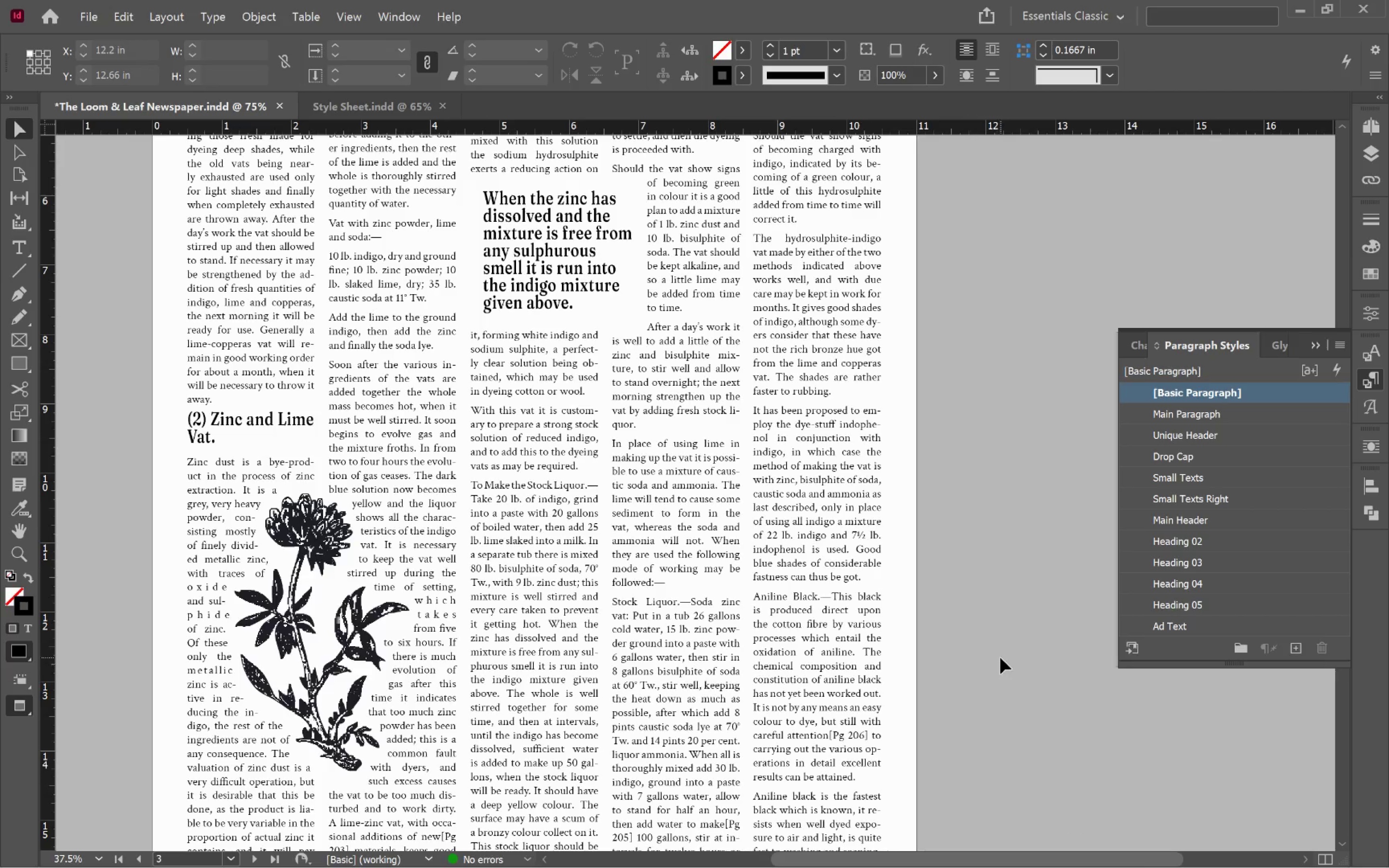 
key(Control+S)
 